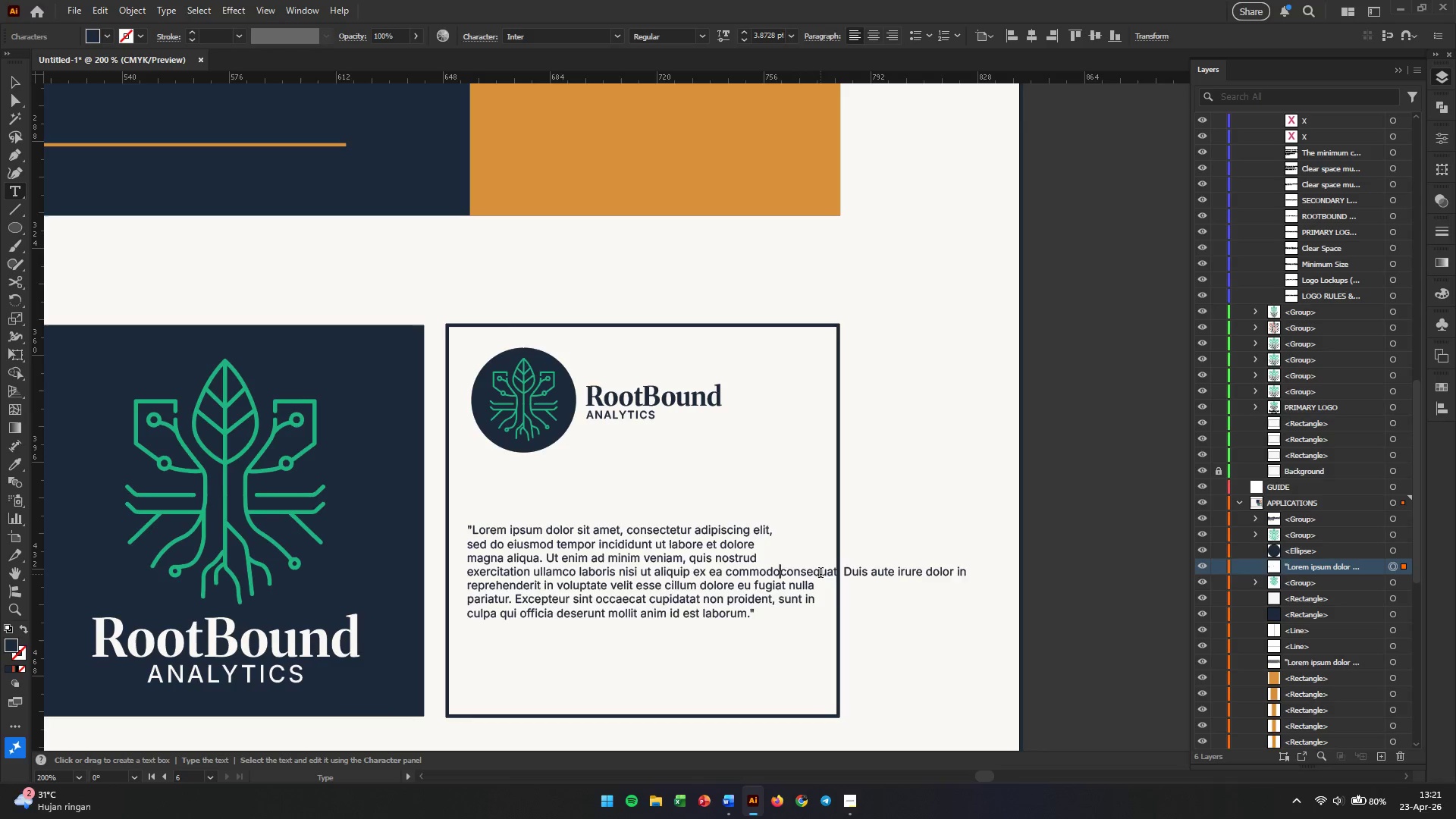 
key(Enter)
 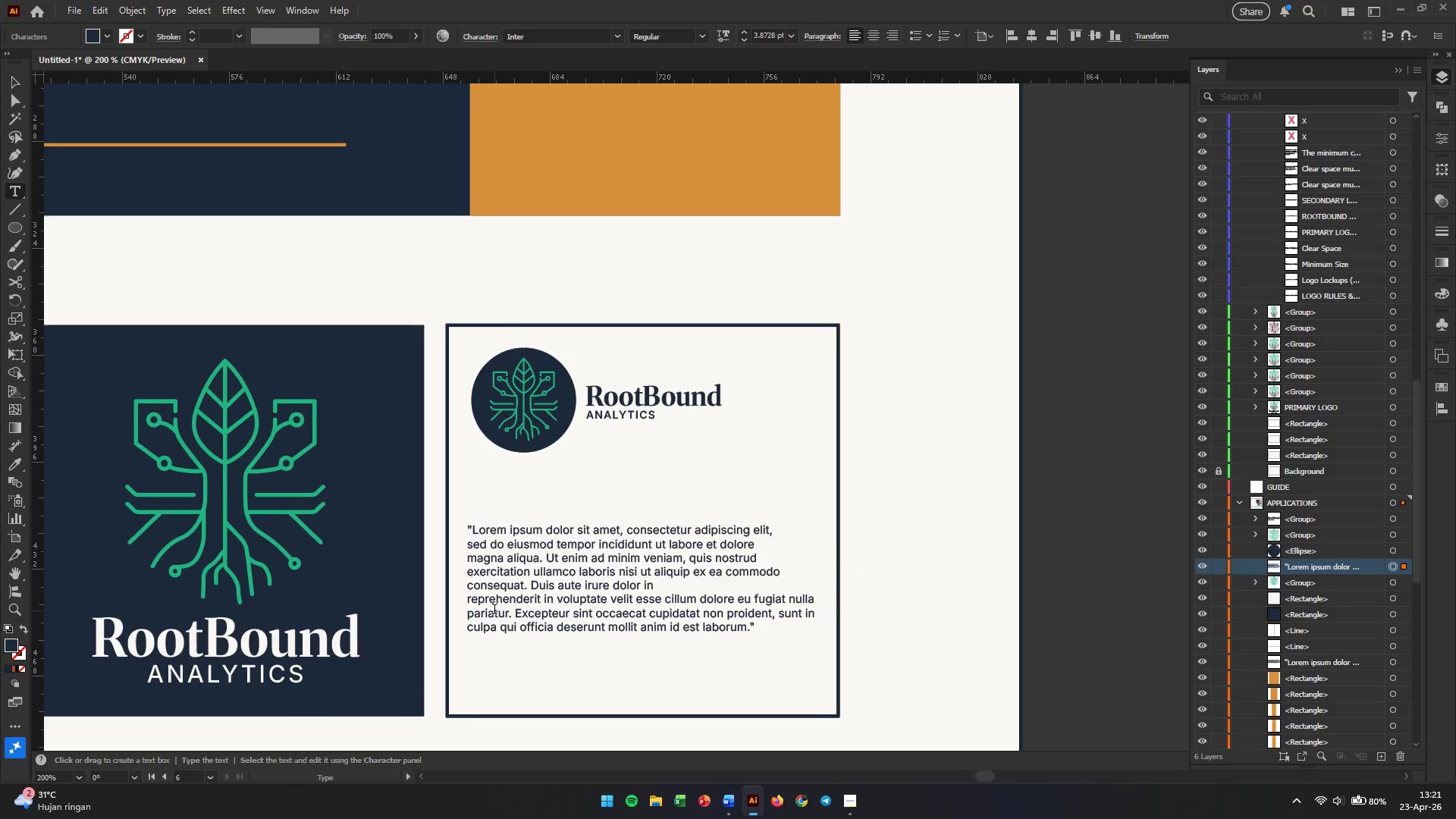 
left_click([468, 605])
 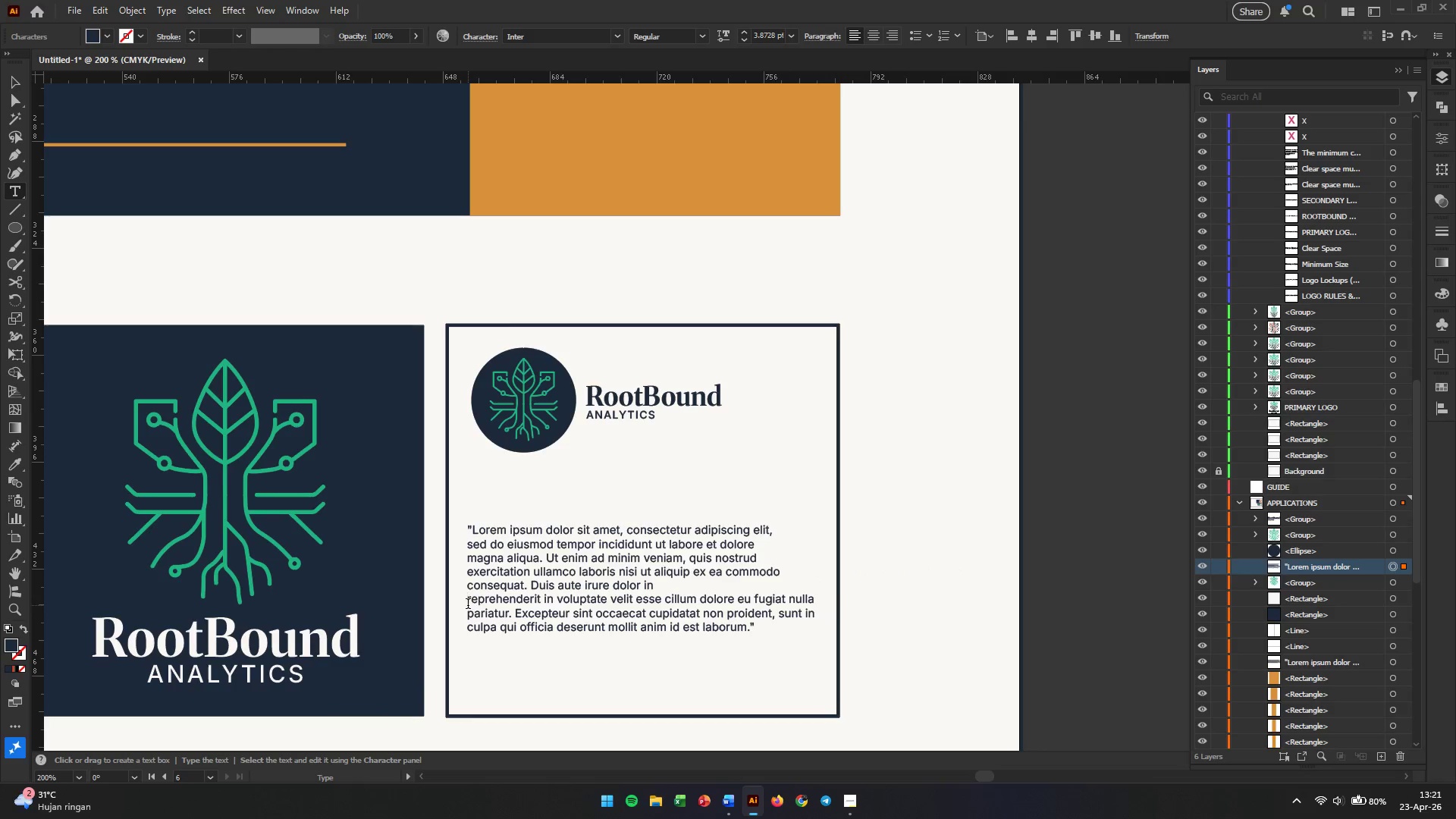 
key(Backspace)
 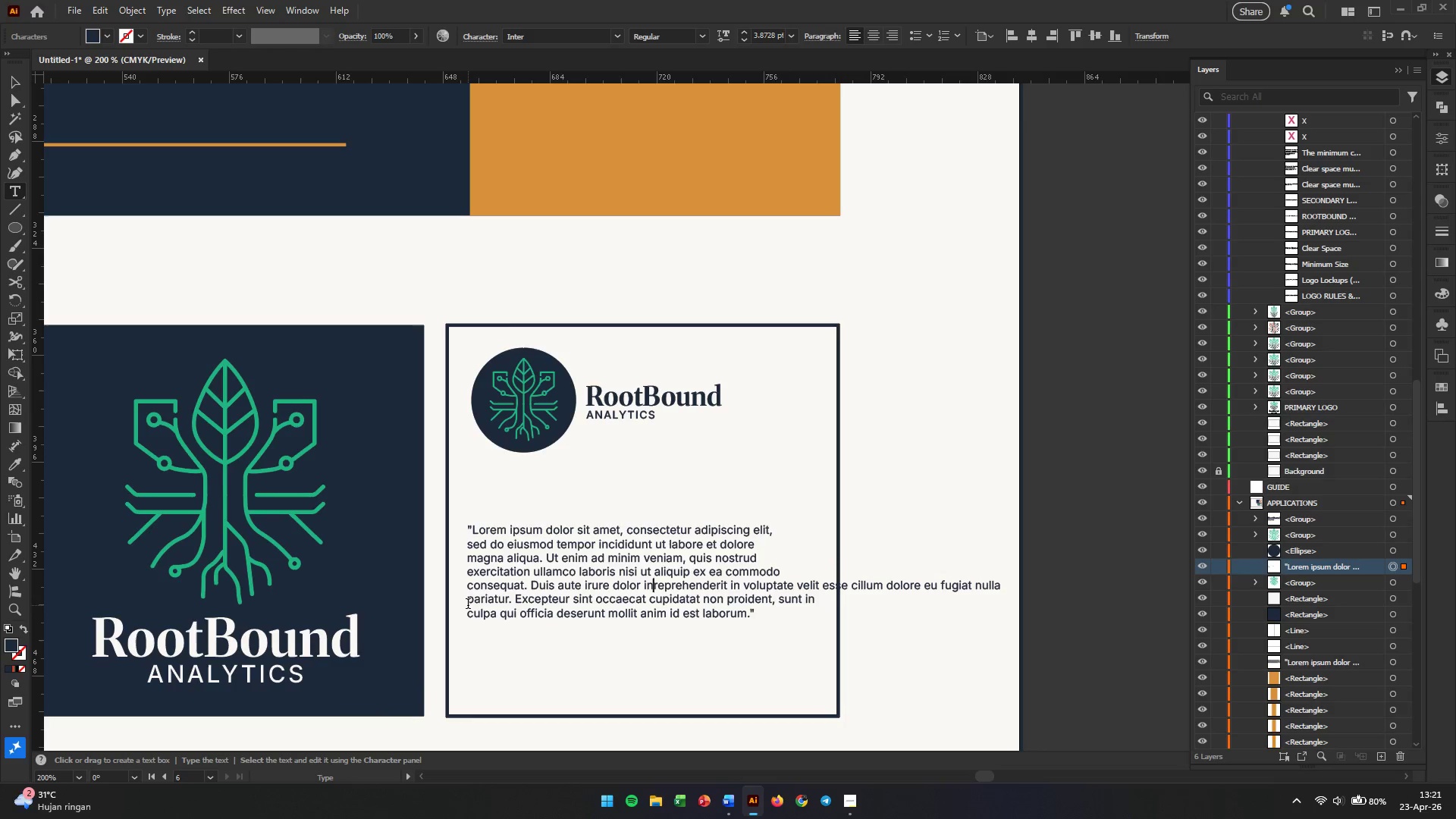 
key(Space)
 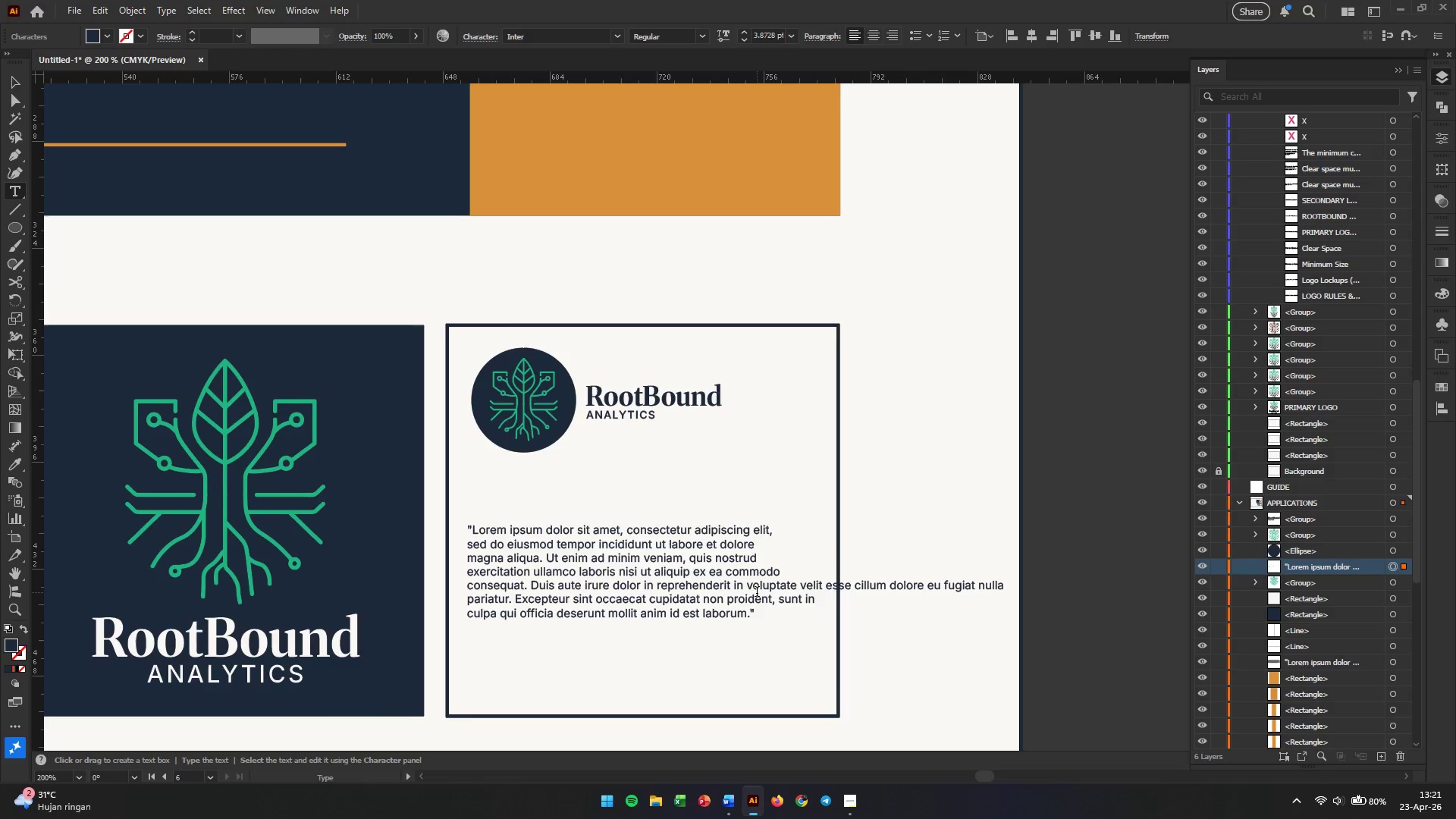 
left_click([753, 588])
 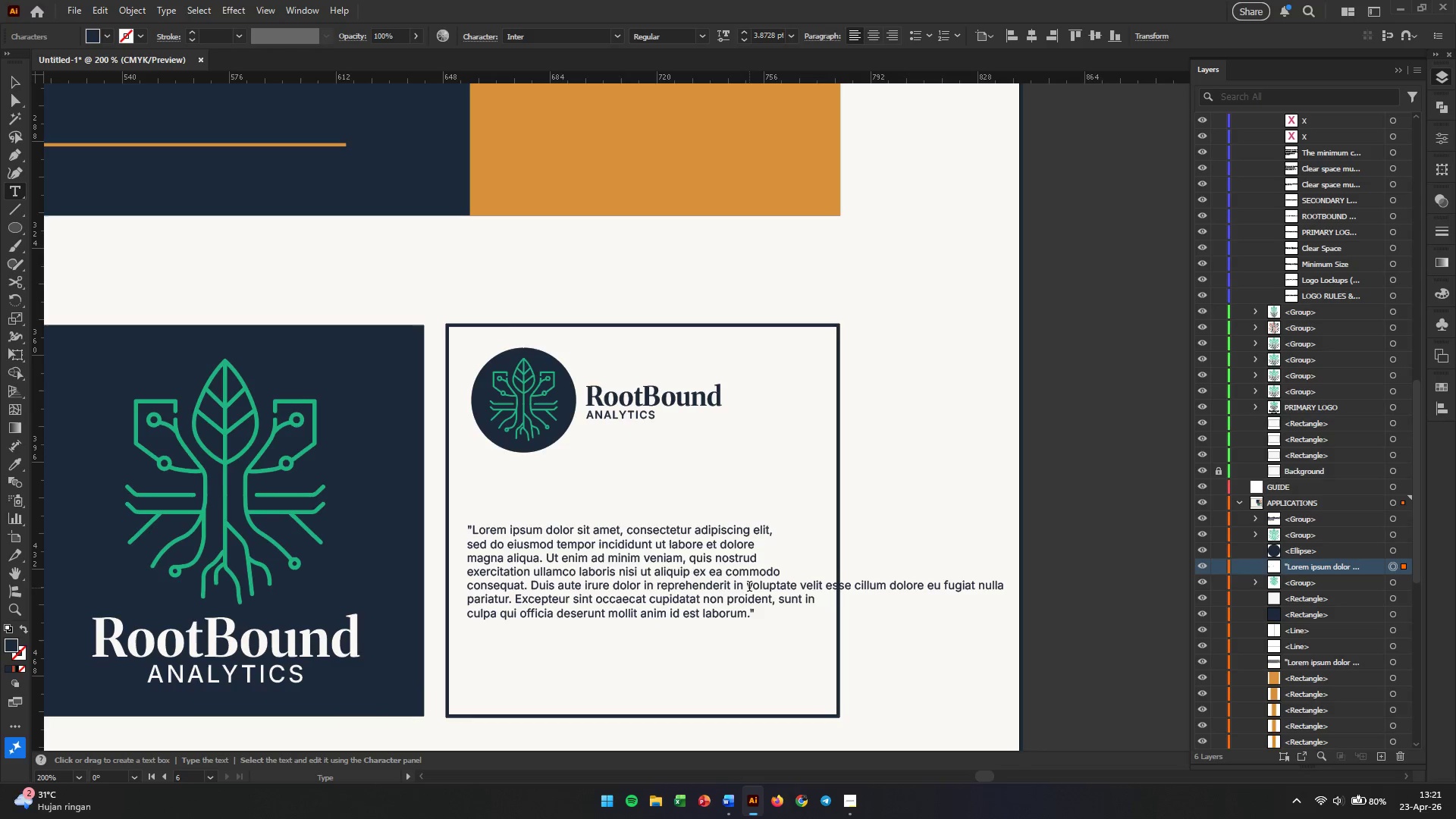 
left_click([749, 588])
 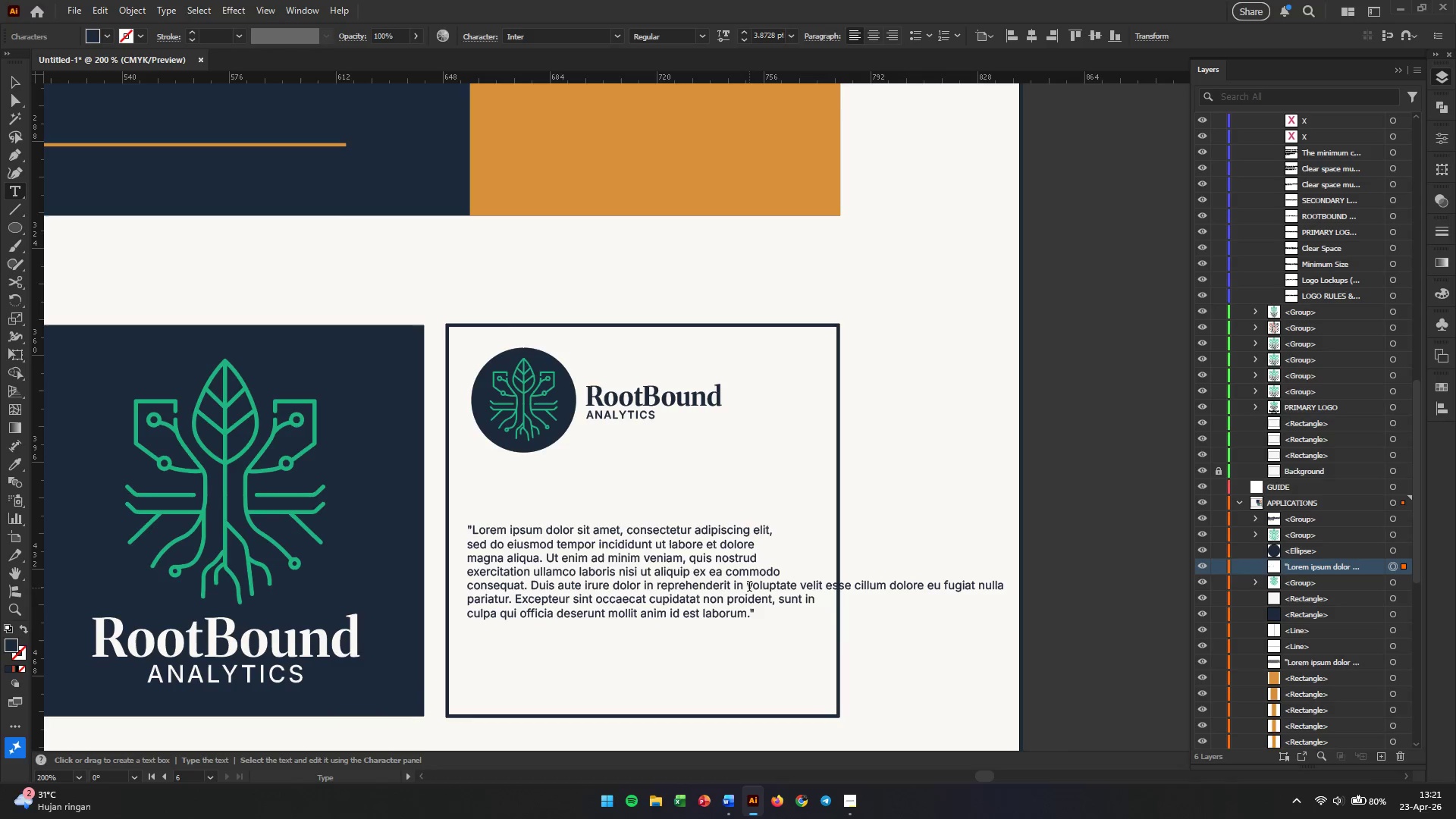 
key(Backspace)
 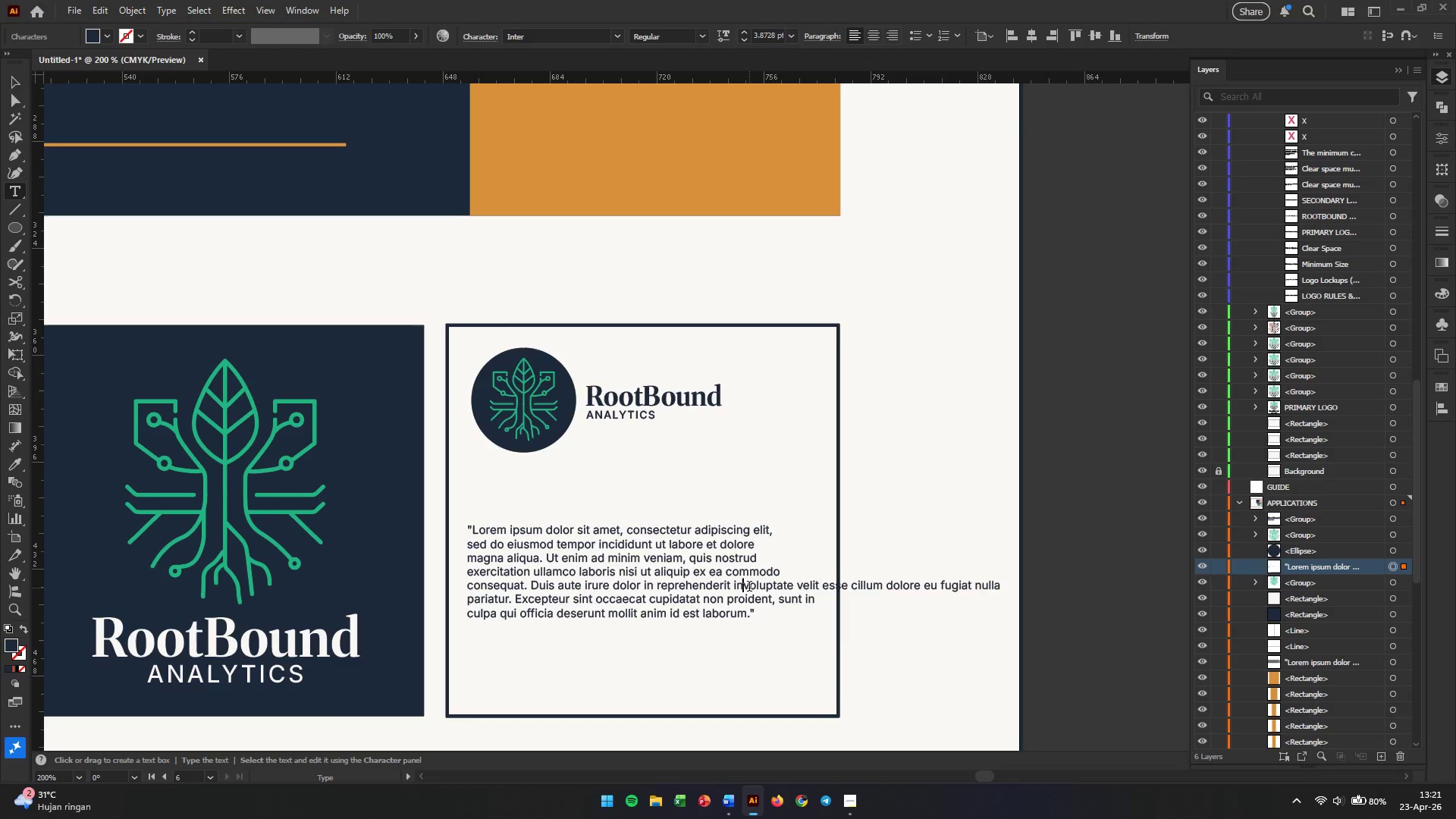 
key(Enter)
 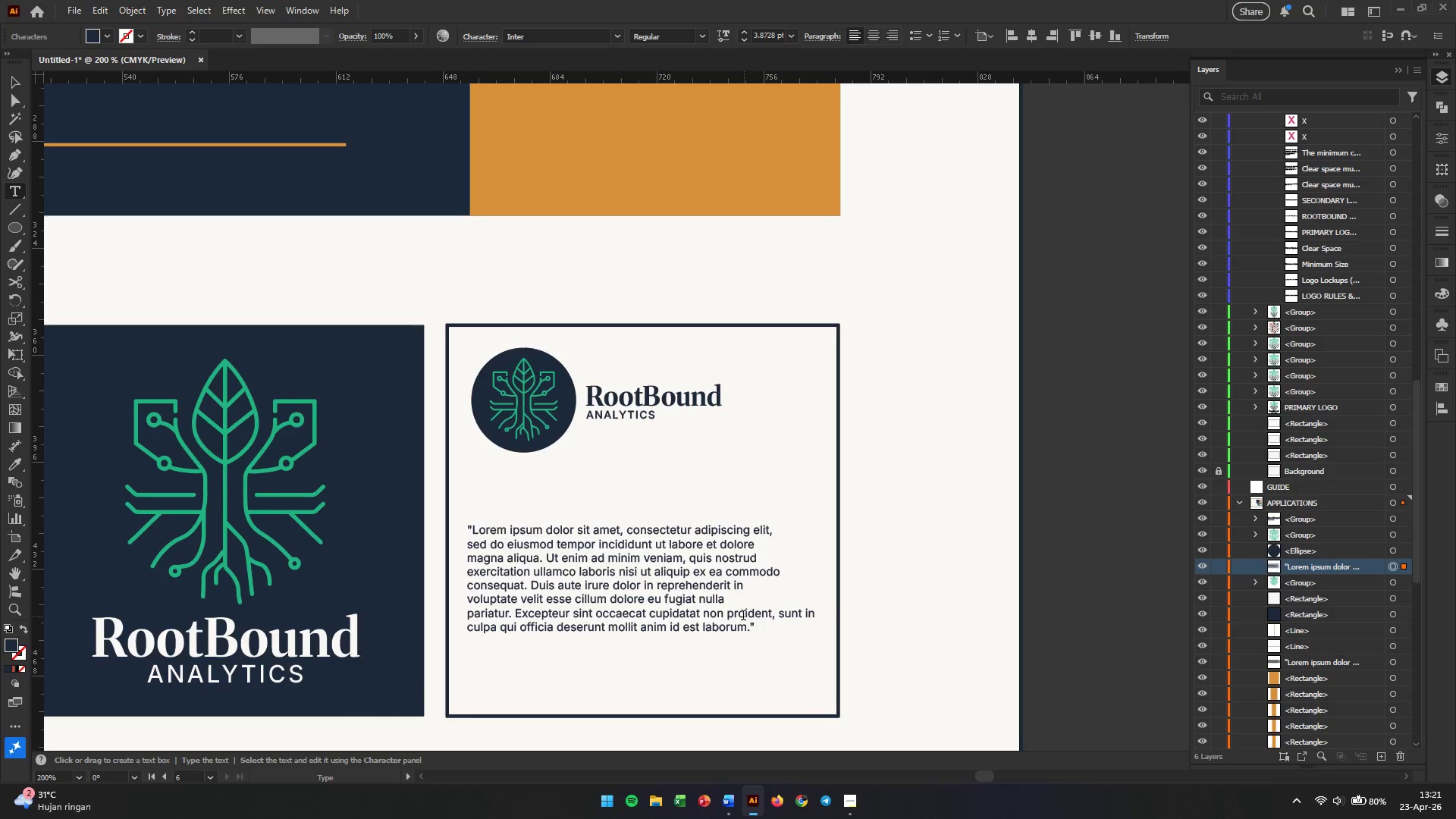 
left_click([777, 617])
 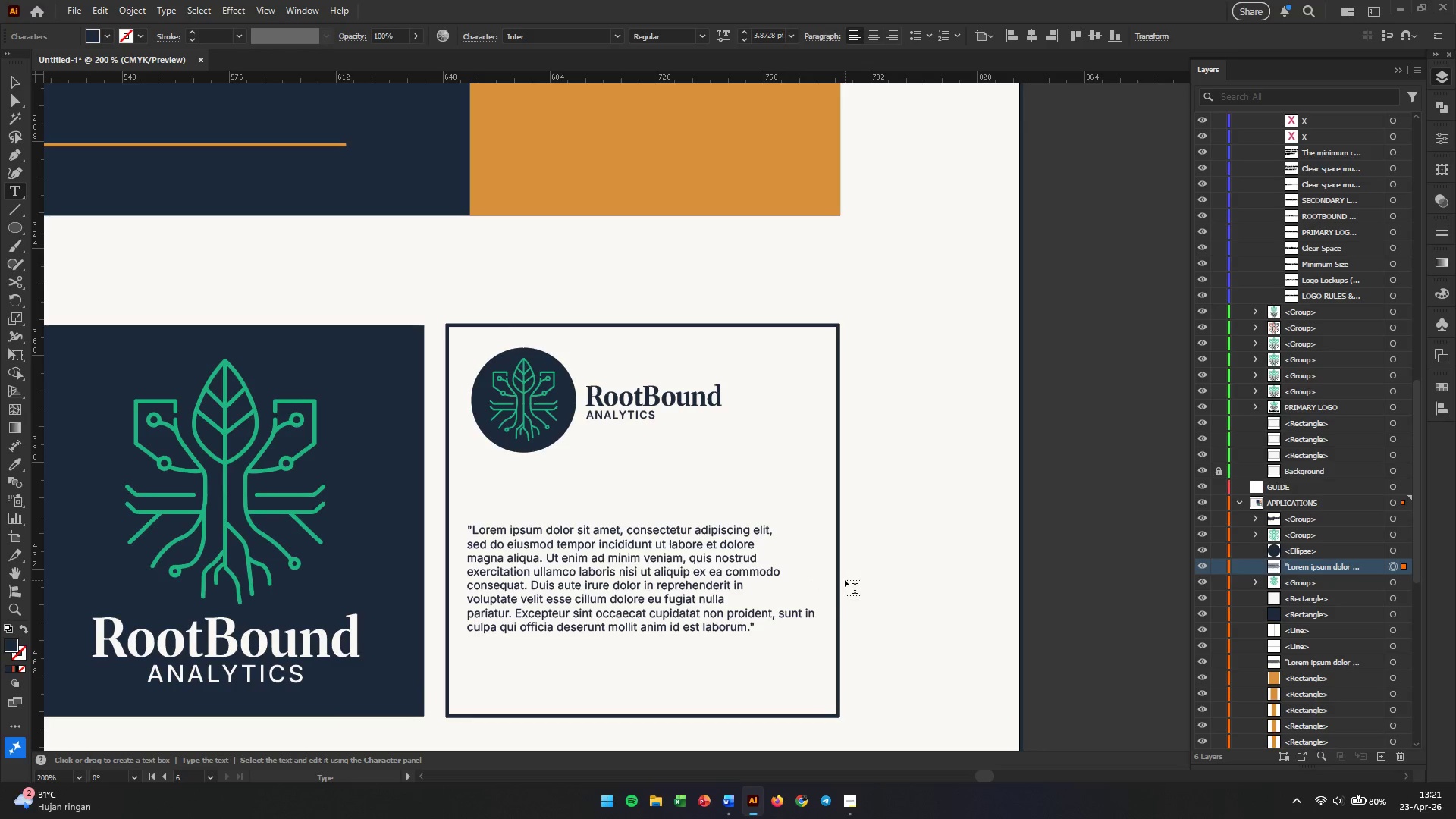 
key(Backspace)
 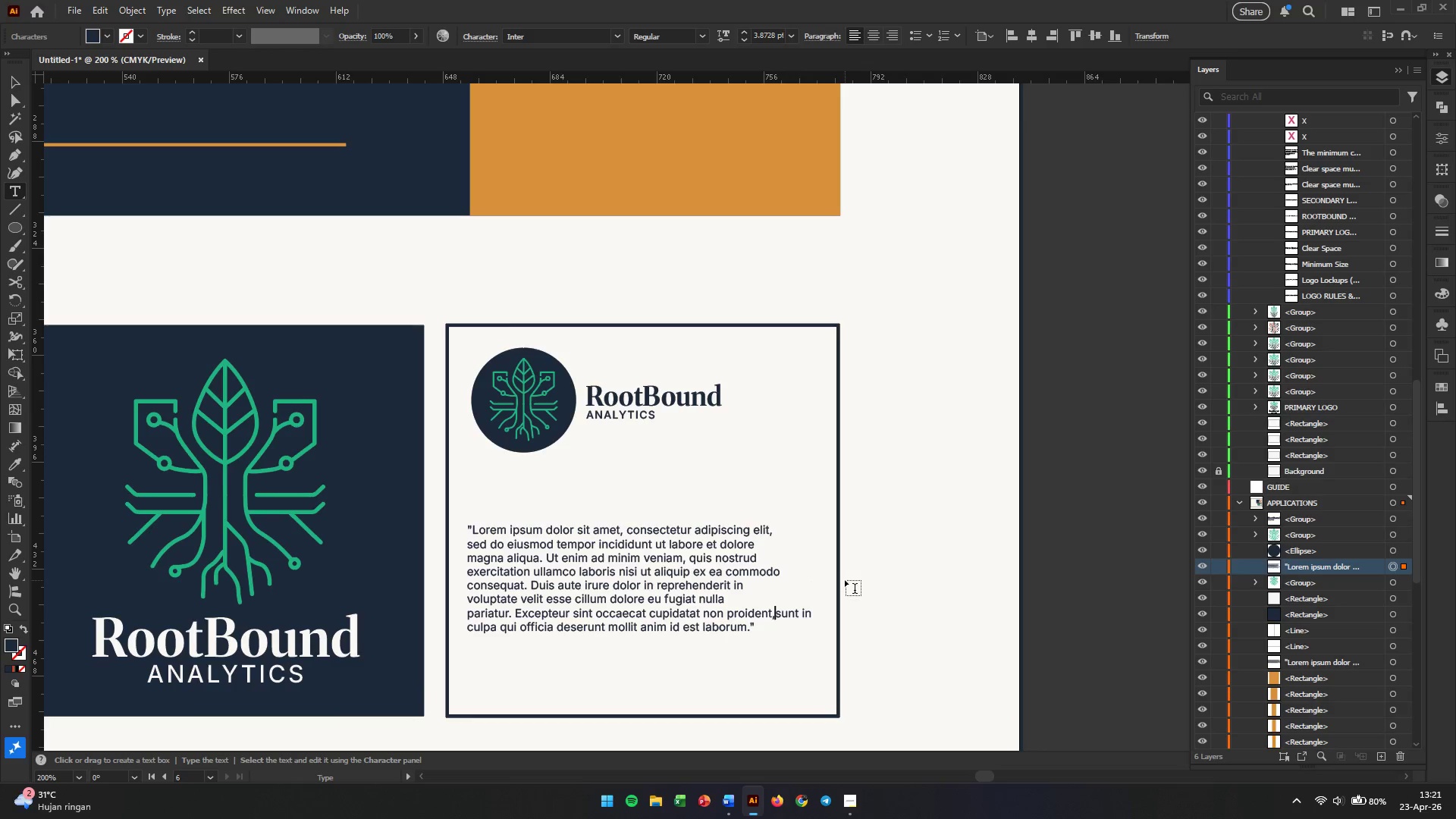 
key(Enter)
 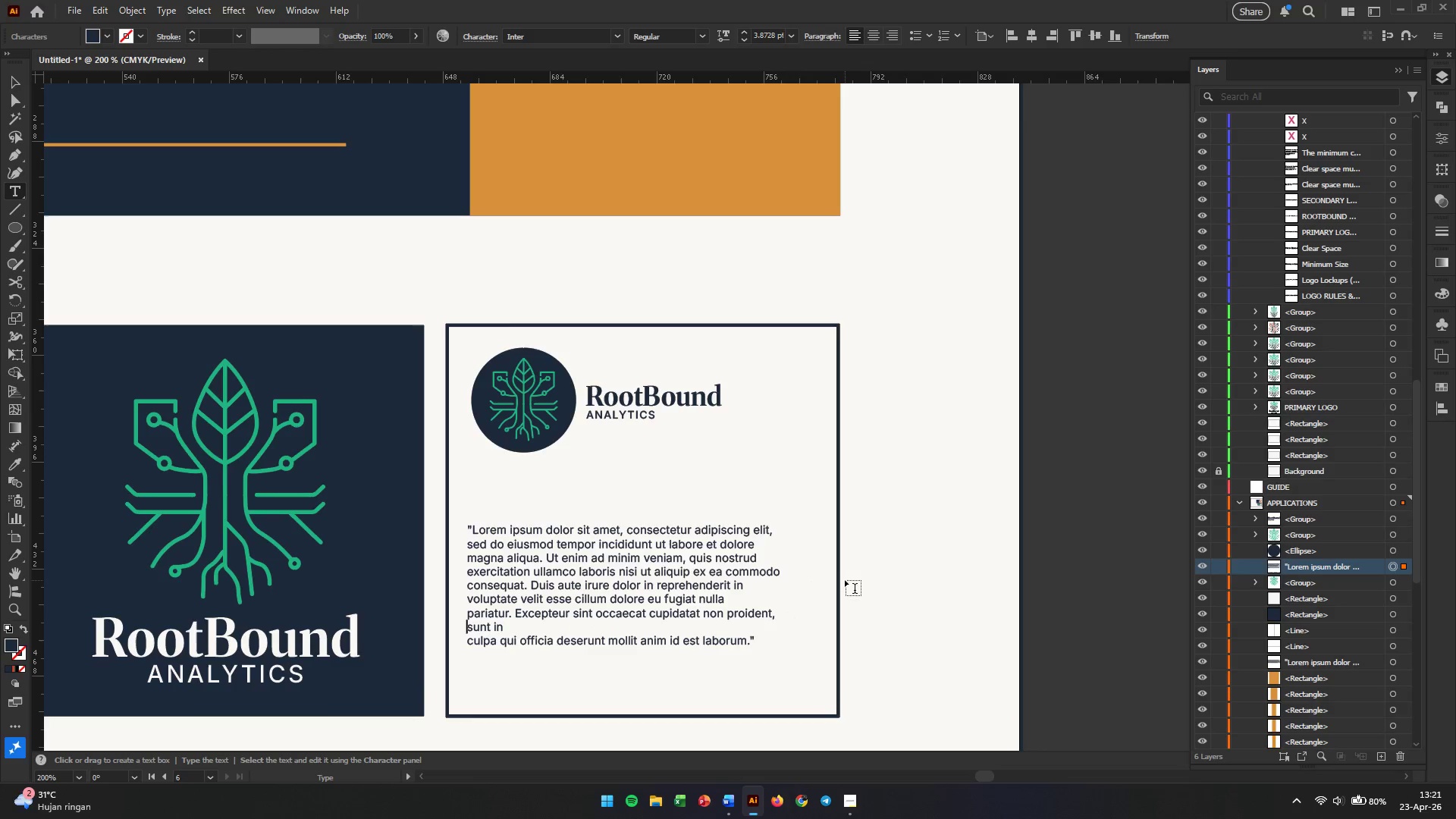 
key(ArrowDown)
 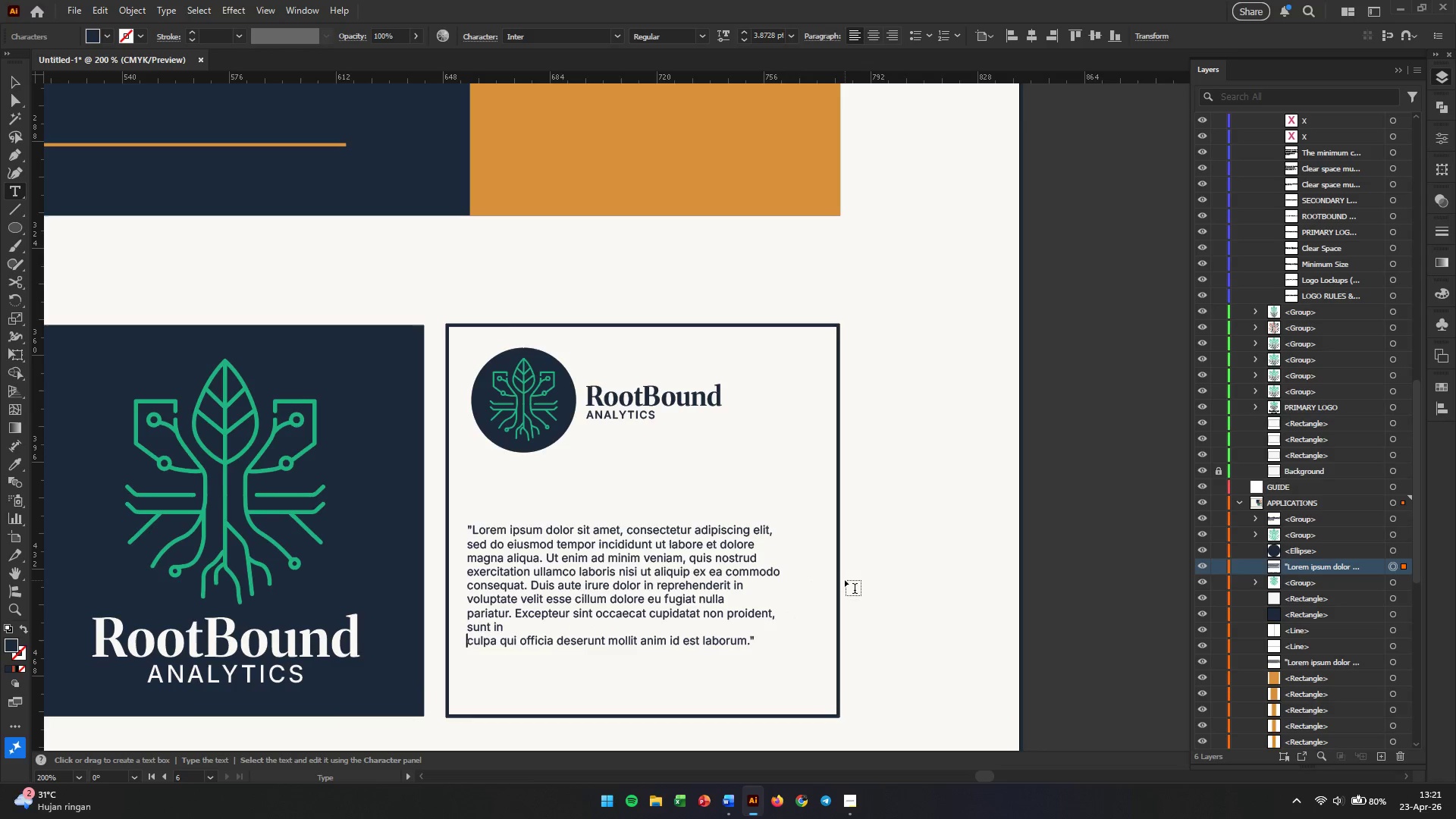 
key(Backspace)
 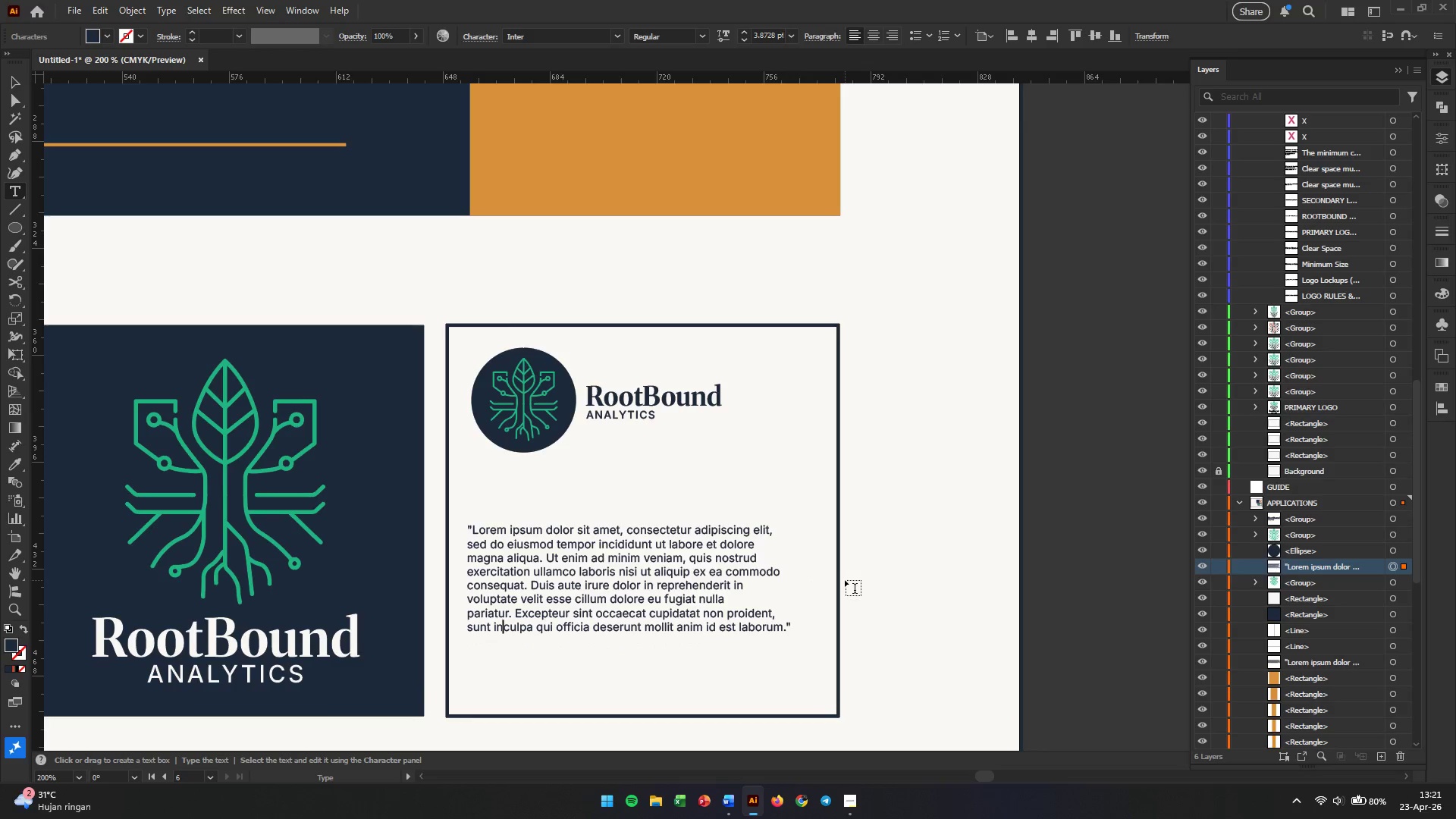 
key(Space)
 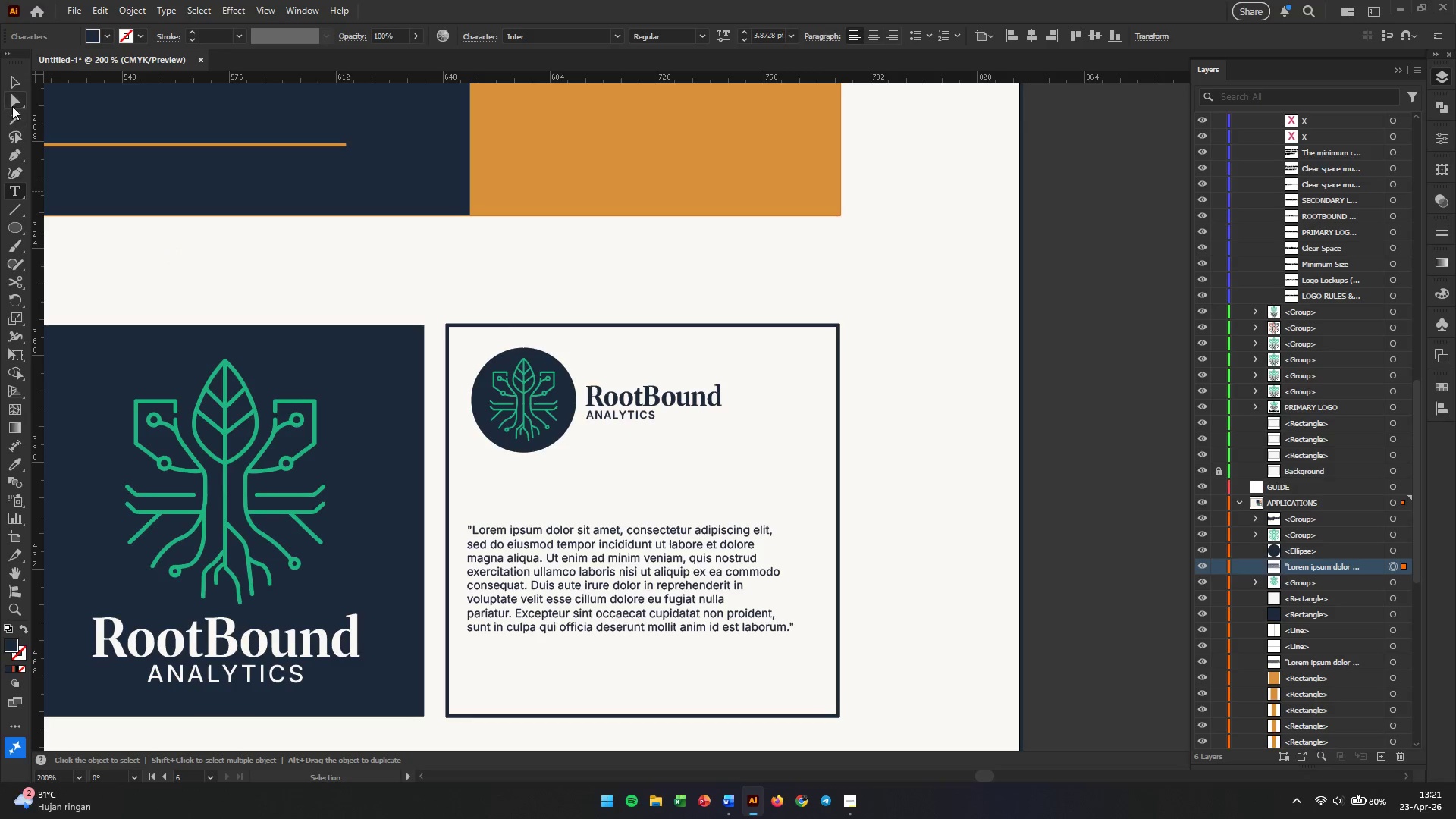 
left_click([10, 86])
 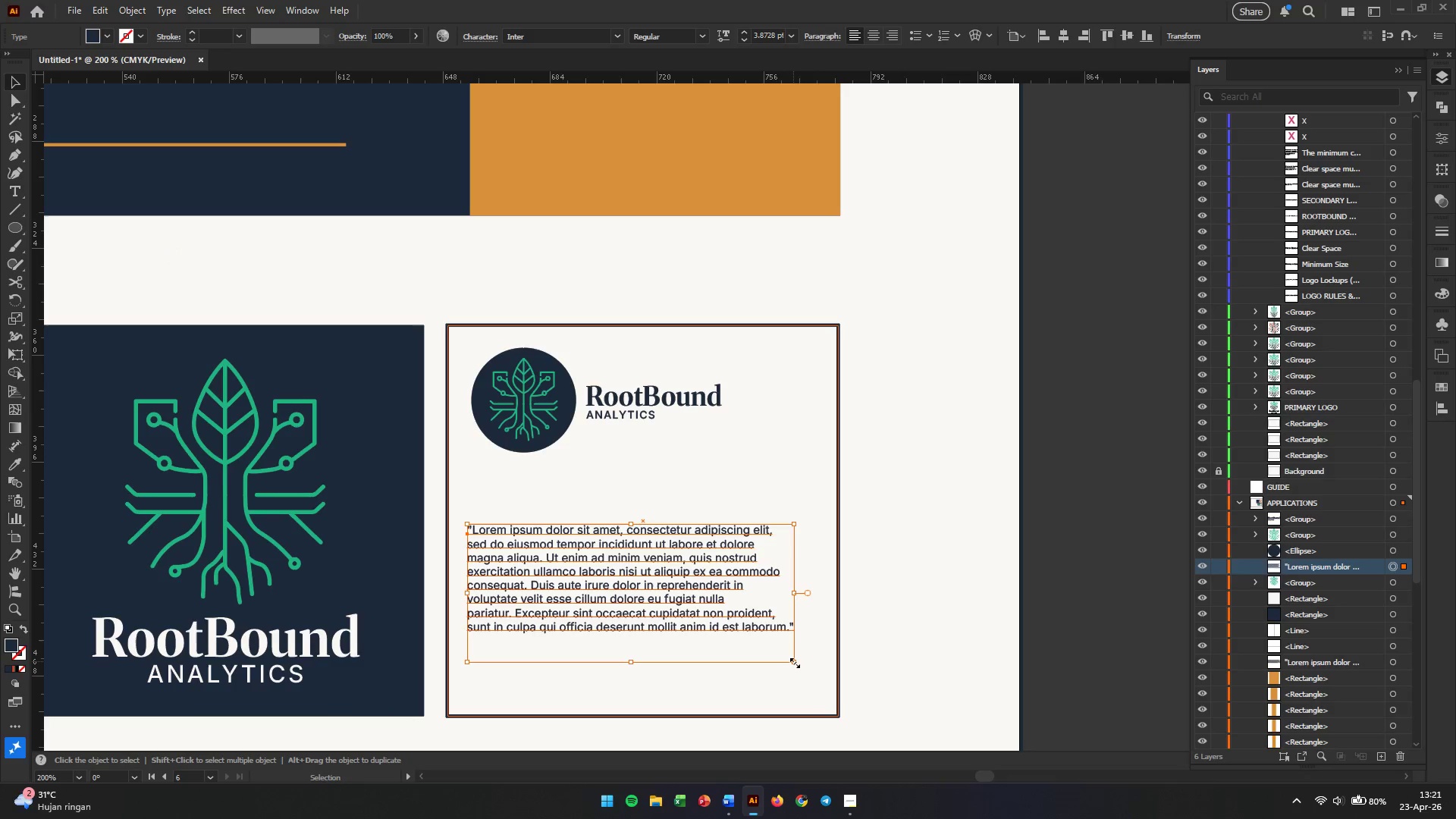 
left_click_drag(start_coordinate=[793, 661], to_coordinate=[831, 705])
 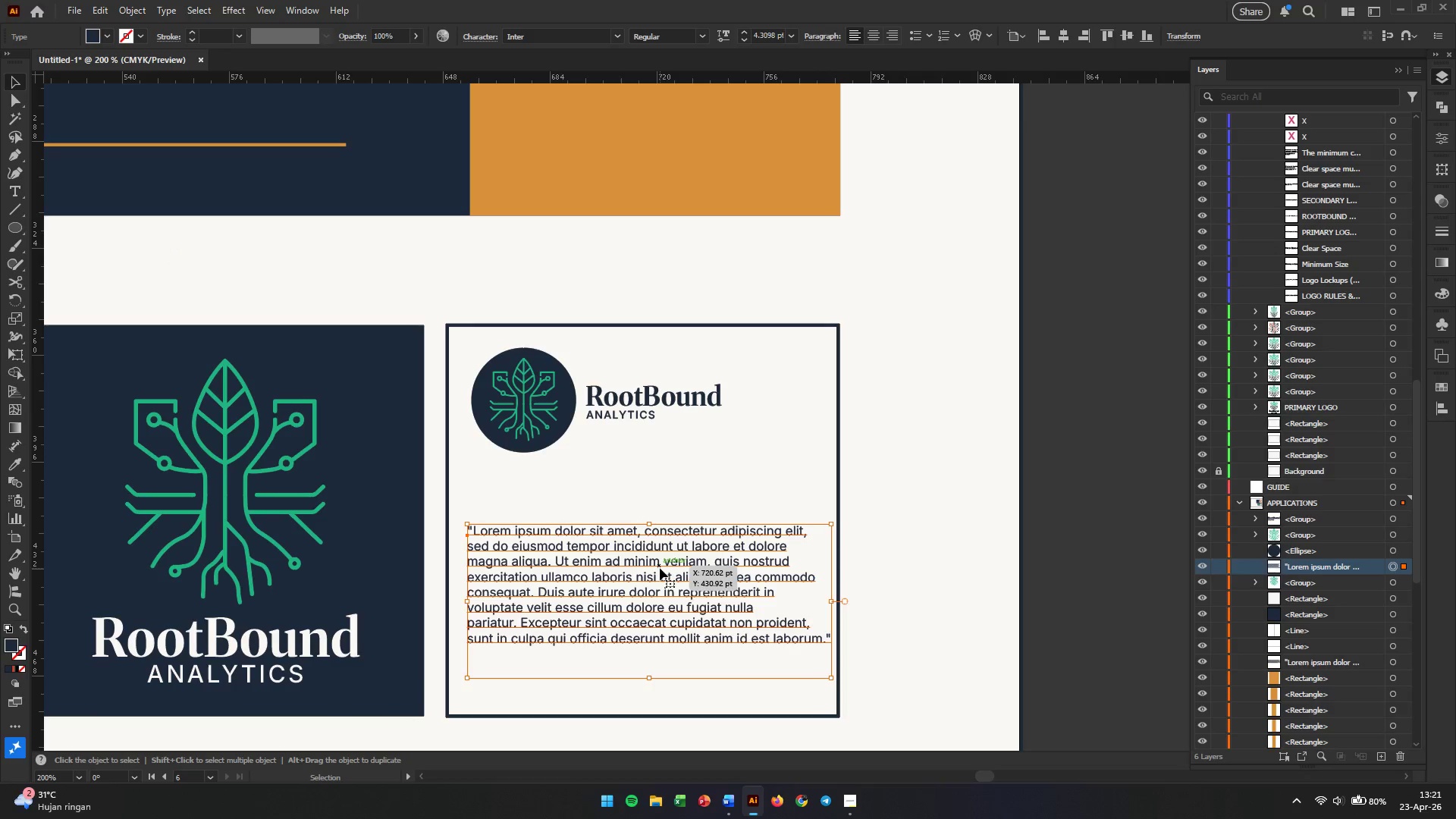 
hold_key(key=ShiftLeft, duration=1.16)
 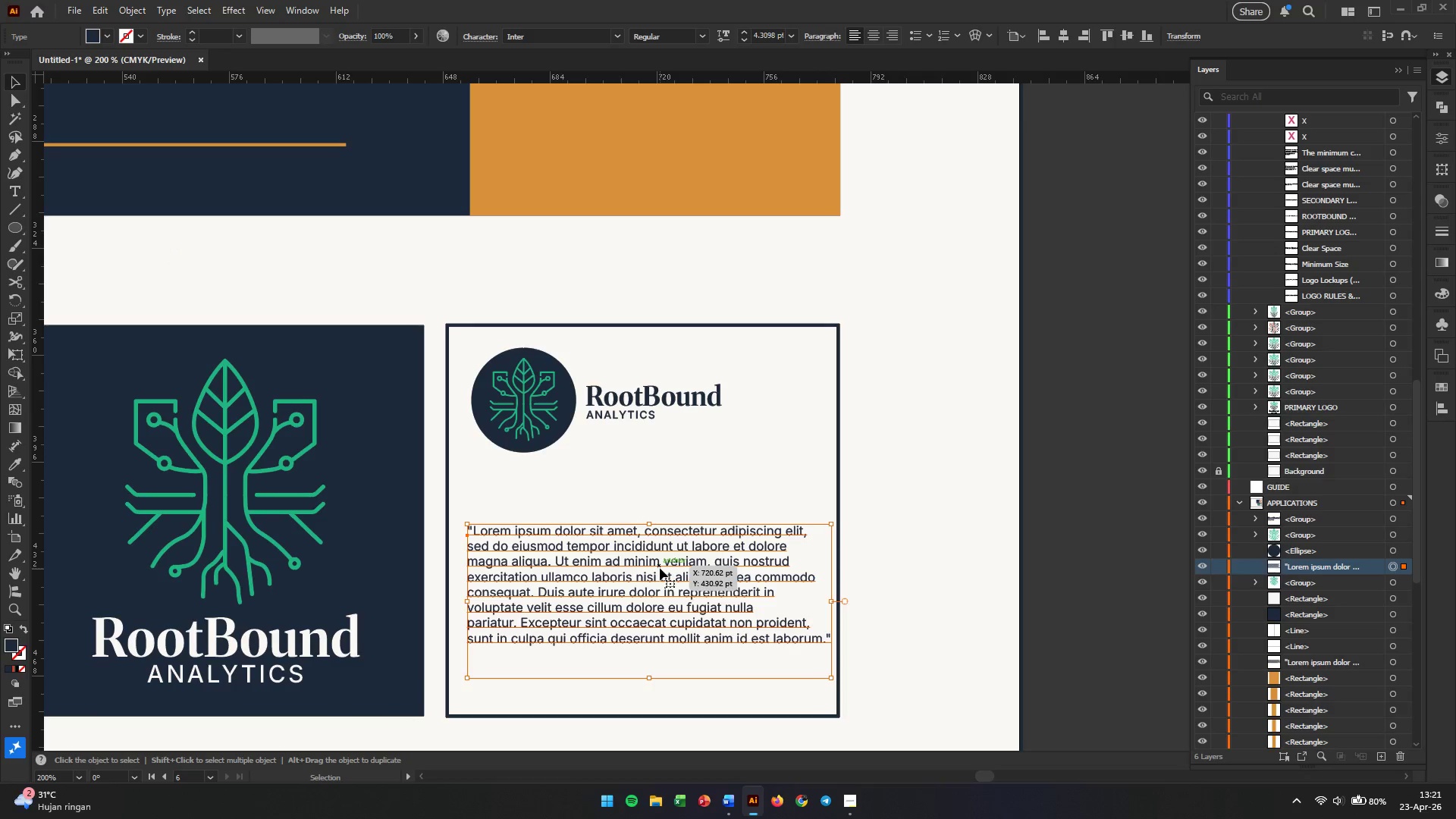 
left_click_drag(start_coordinate=[660, 568], to_coordinate=[664, 574])
 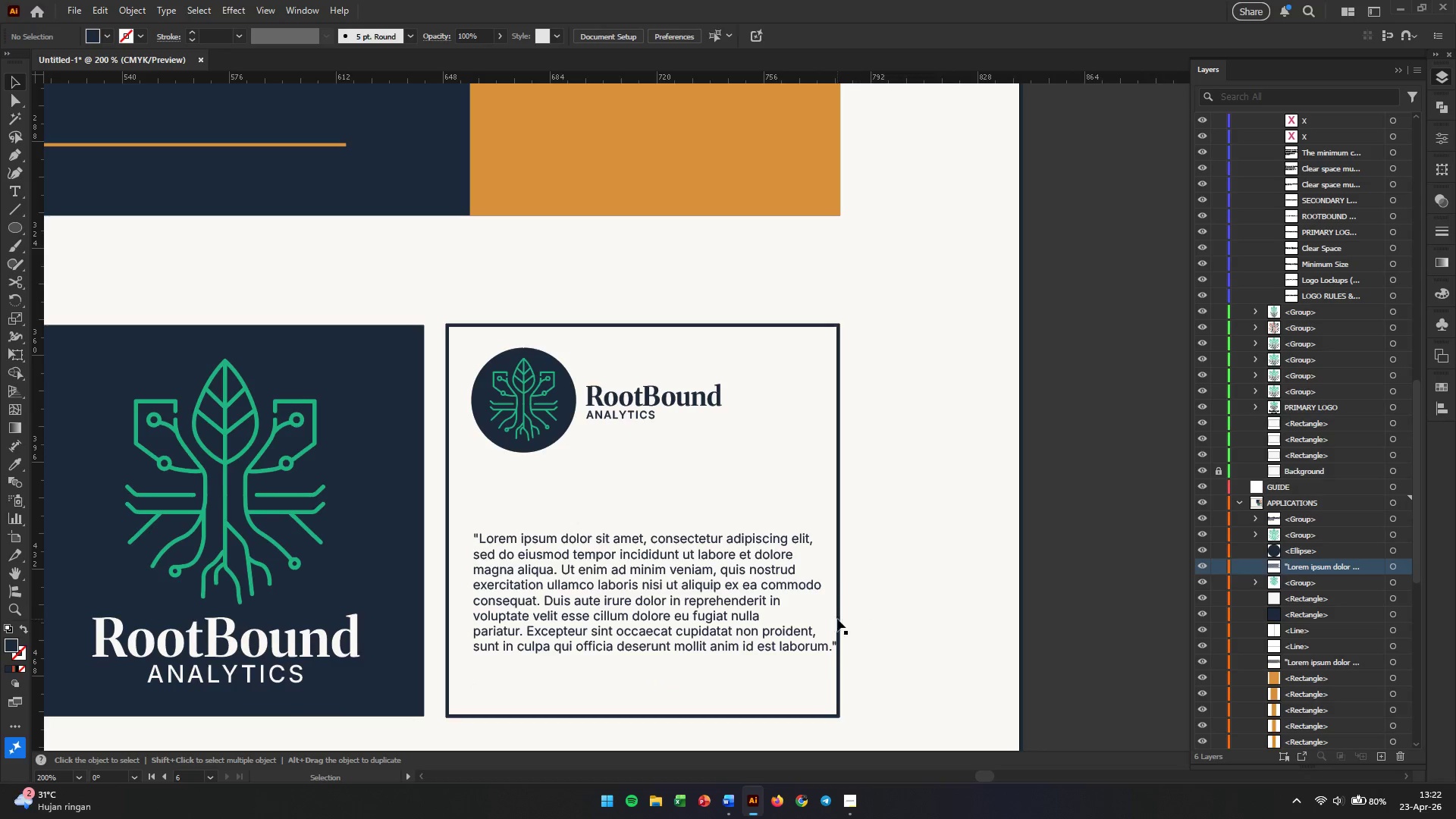 
left_click_drag(start_coordinate=[753, 626], to_coordinate=[742, 628])
 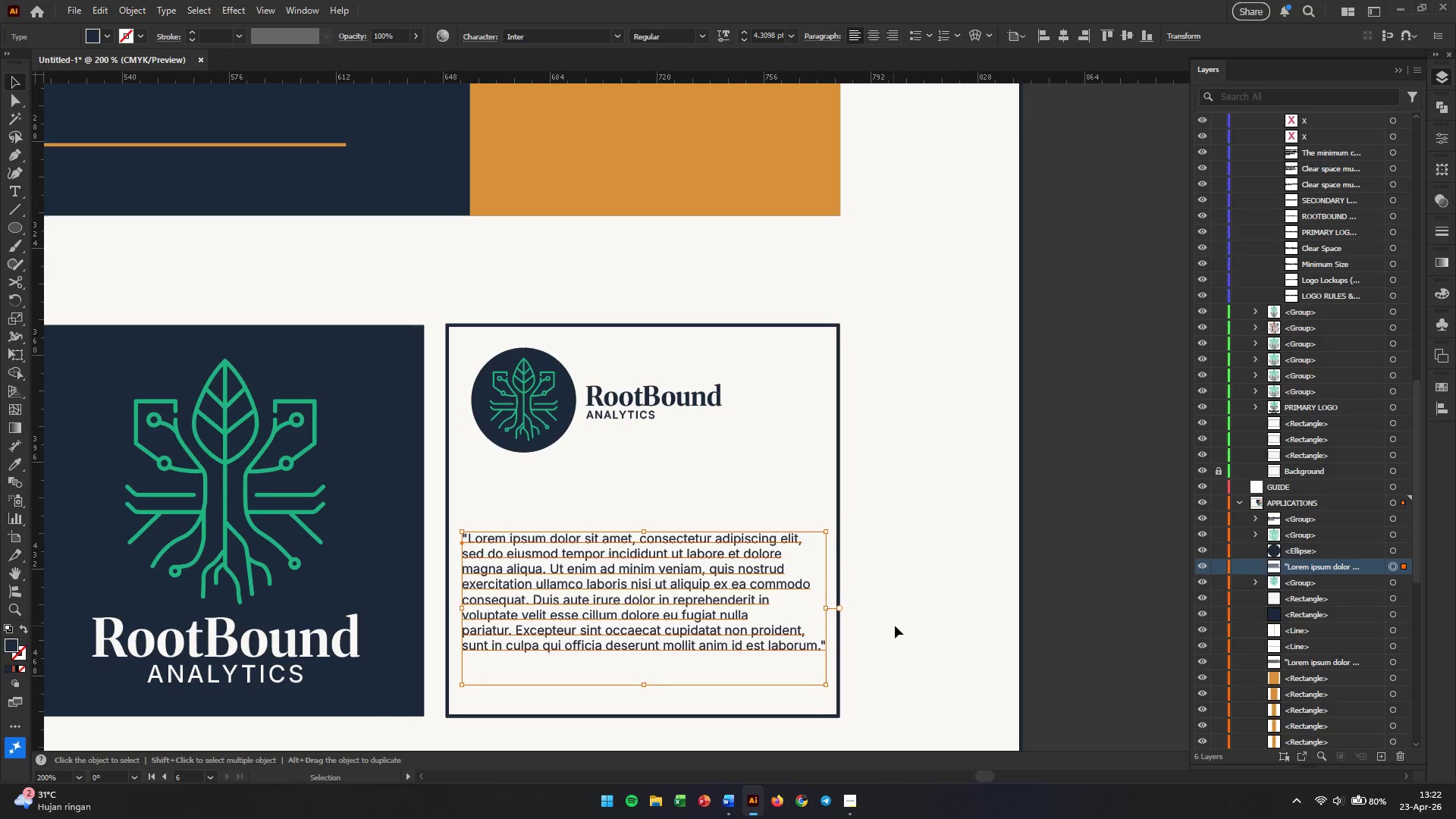 
left_click([895, 626])
 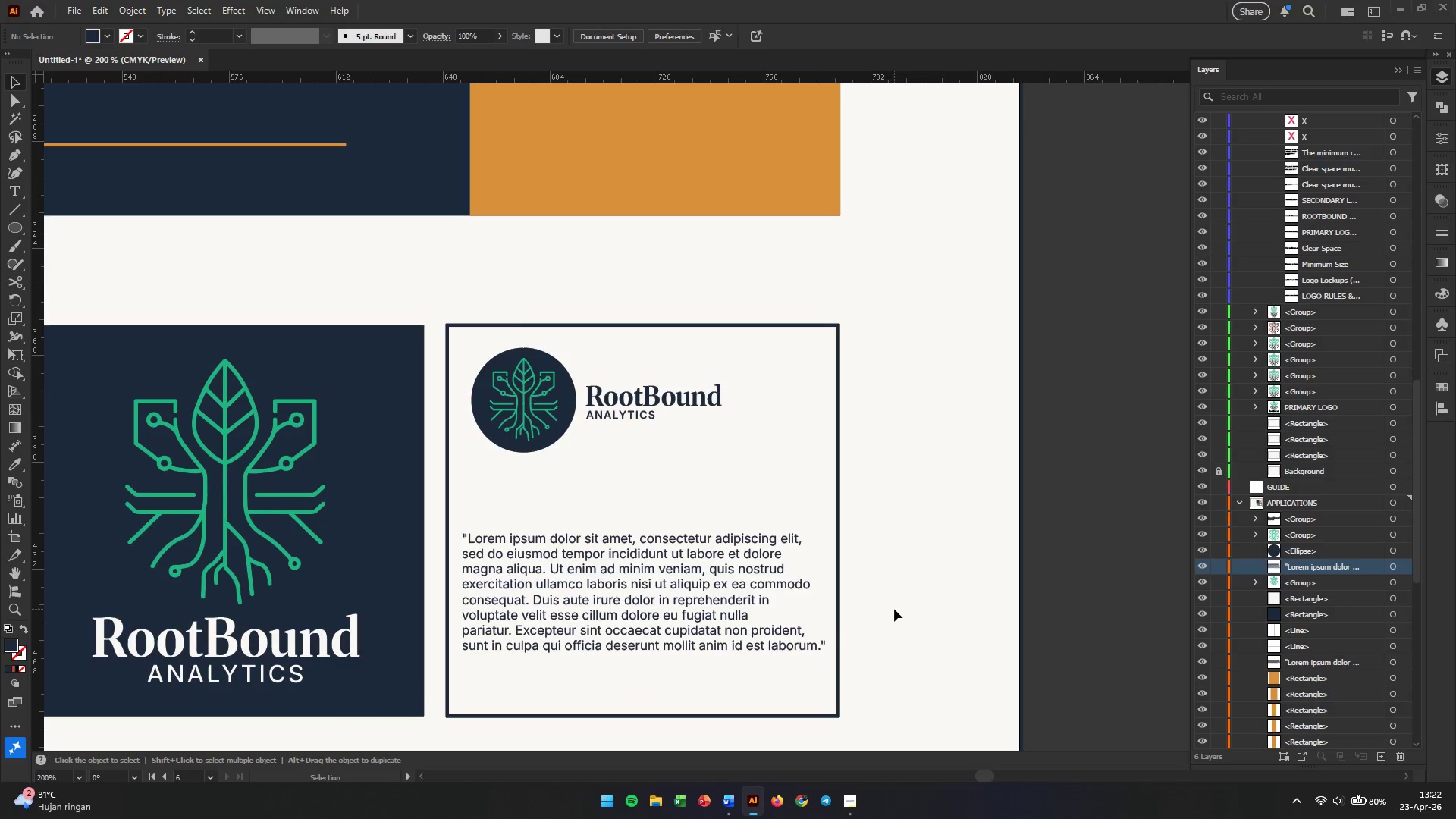 
hold_key(key=AltLeft, duration=0.45)
scroll: coordinate [894, 609], scroll_direction: down, amount: 3.0
 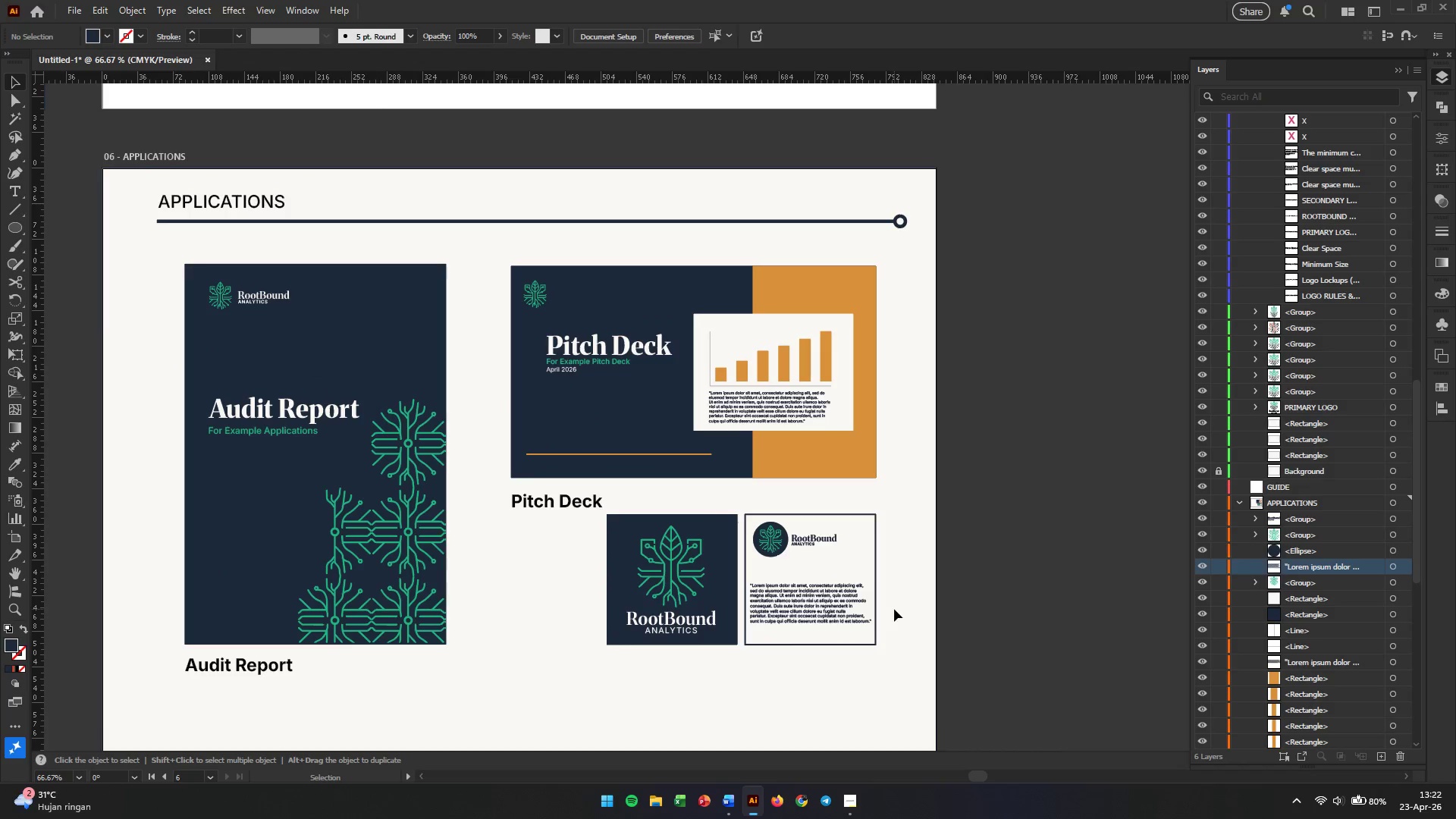 
hold_key(key=AltLeft, duration=0.45)
scroll: coordinate [894, 620], scroll_direction: up, amount: 1.0
 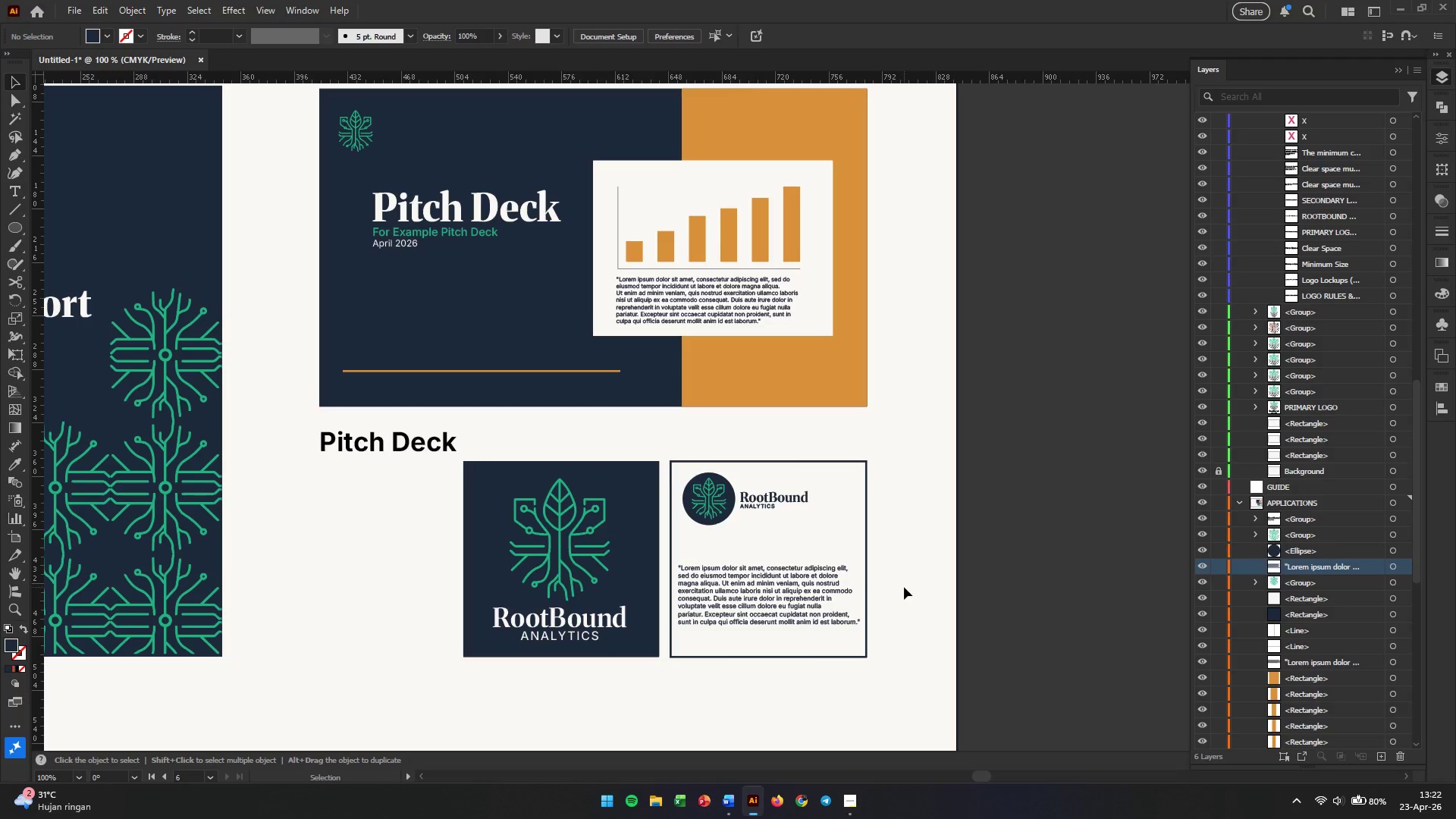 
left_click([904, 587])
 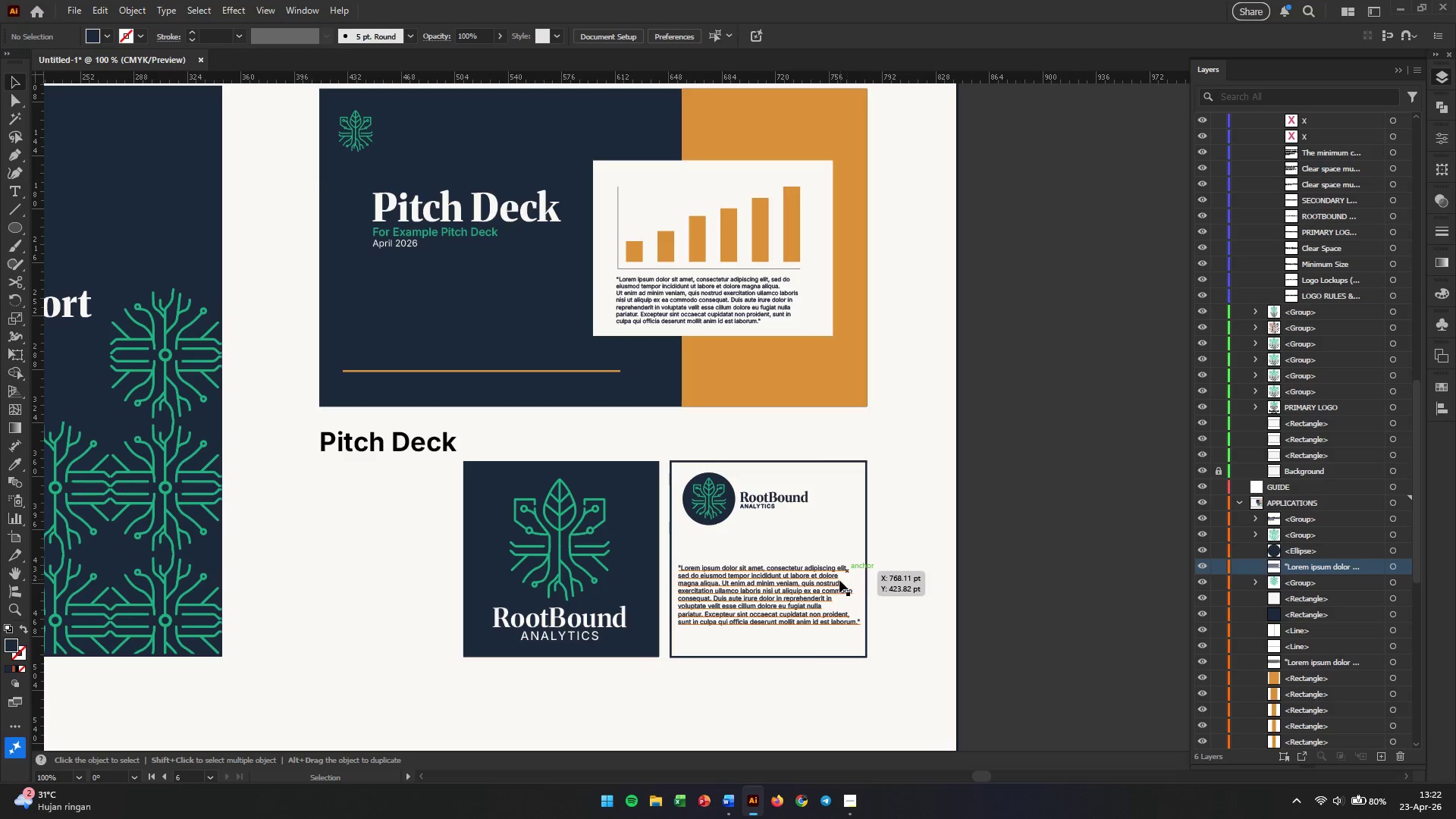 
wait(9.67)
 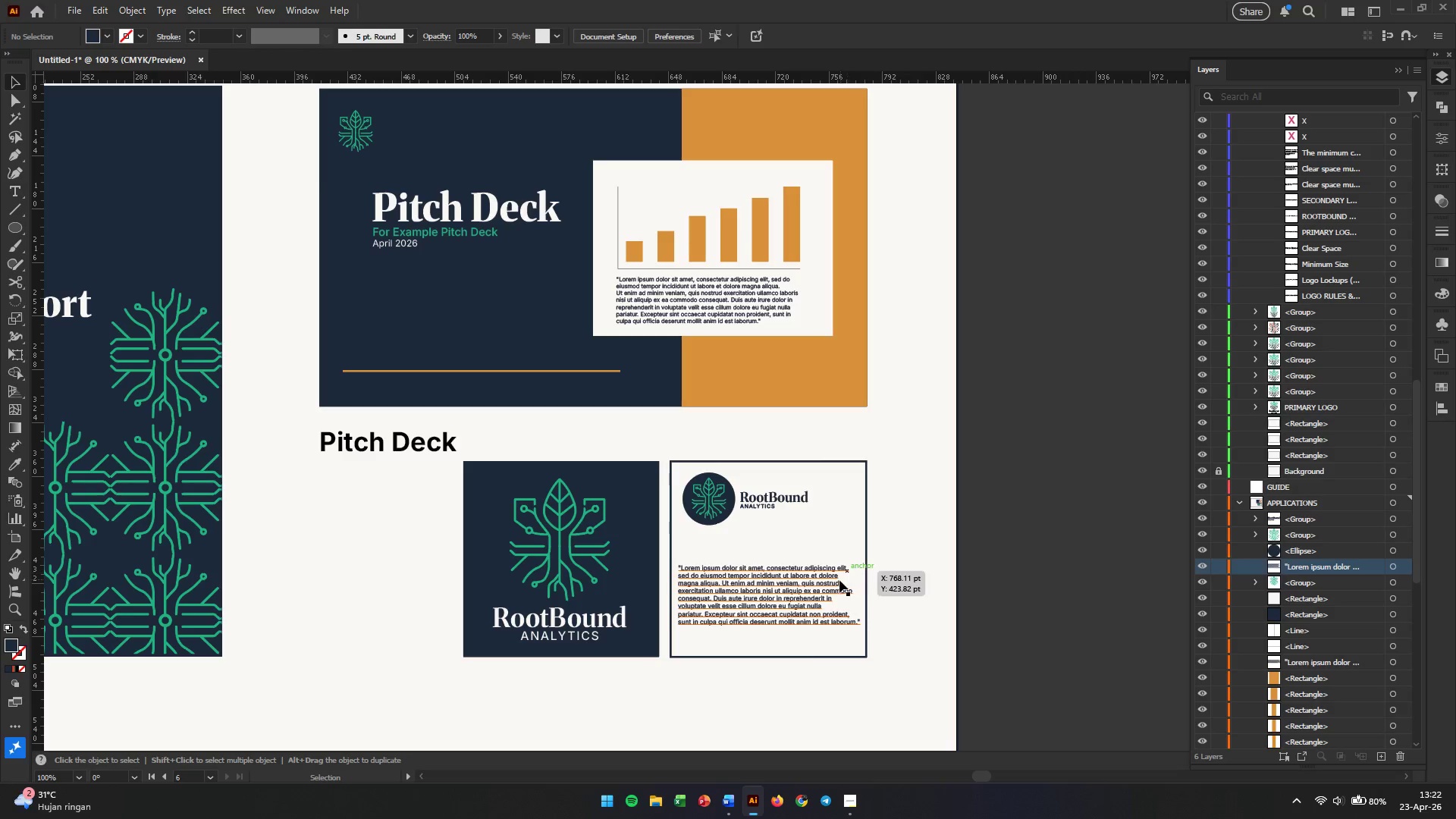 
hold_key(key=AltLeft, duration=4.75)
left_click_drag(start_coordinate=[428, 448], to_coordinate=[425, 636])
 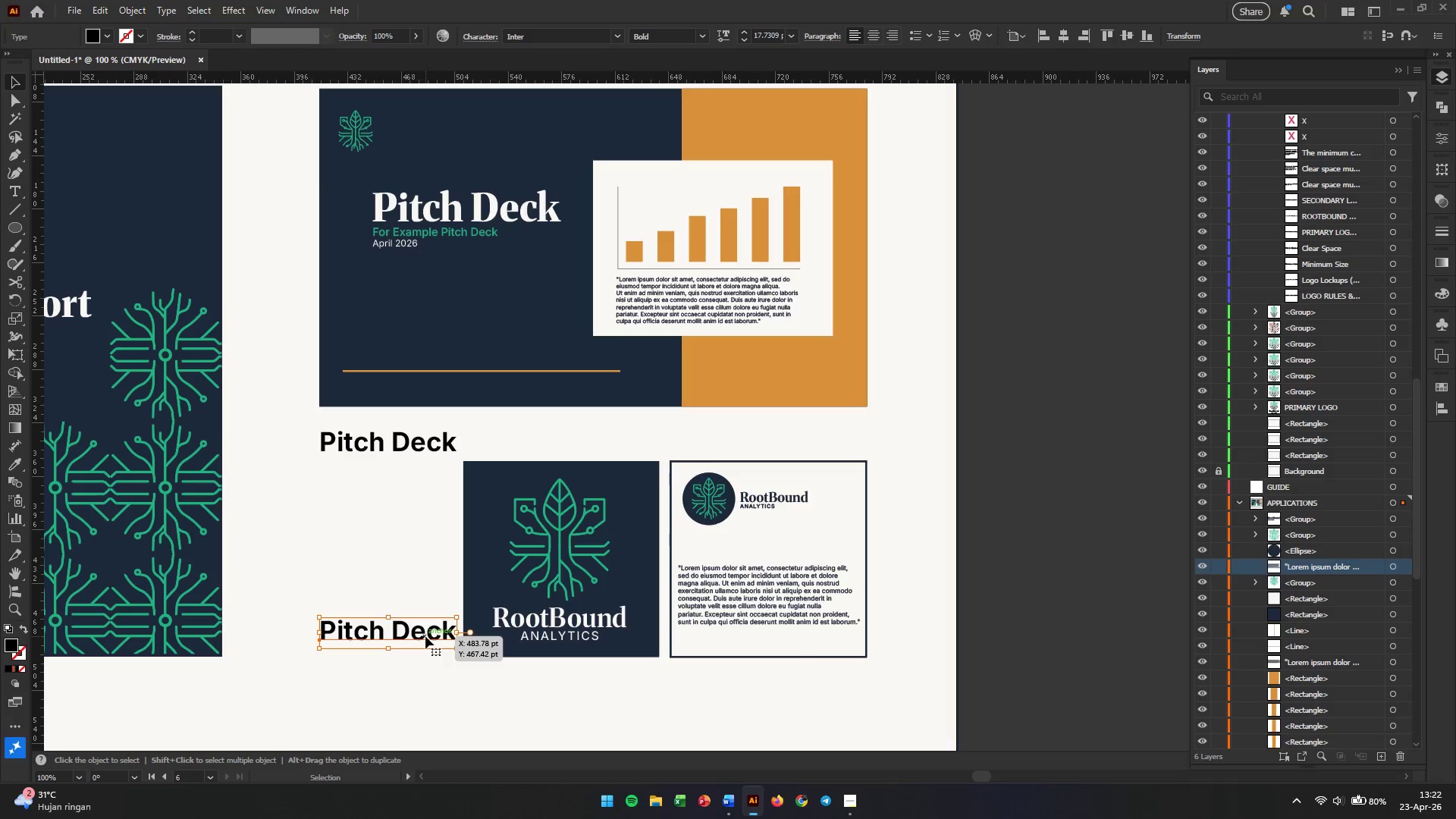 
double_click([425, 636])
 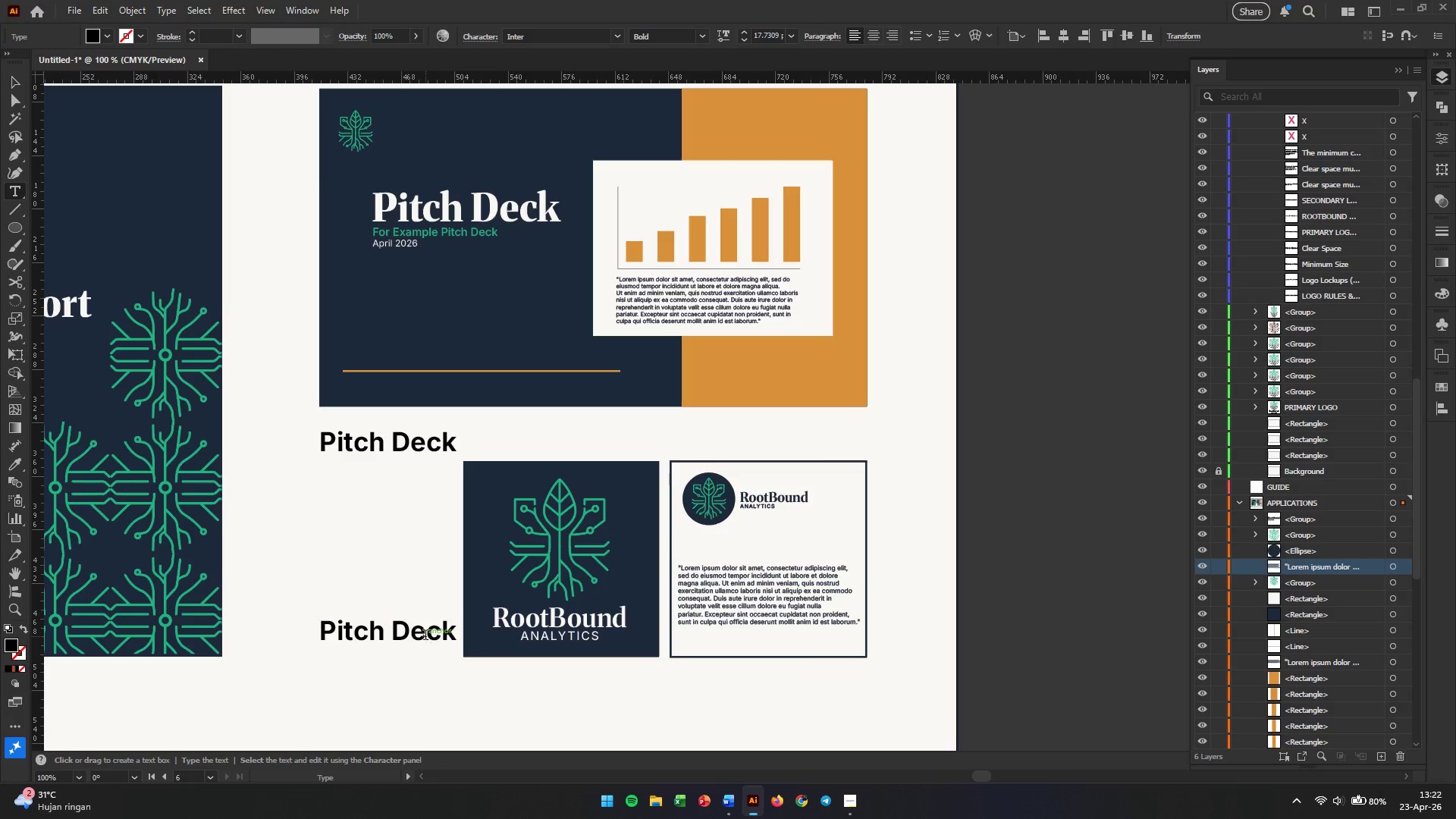 
triple_click([425, 636])
 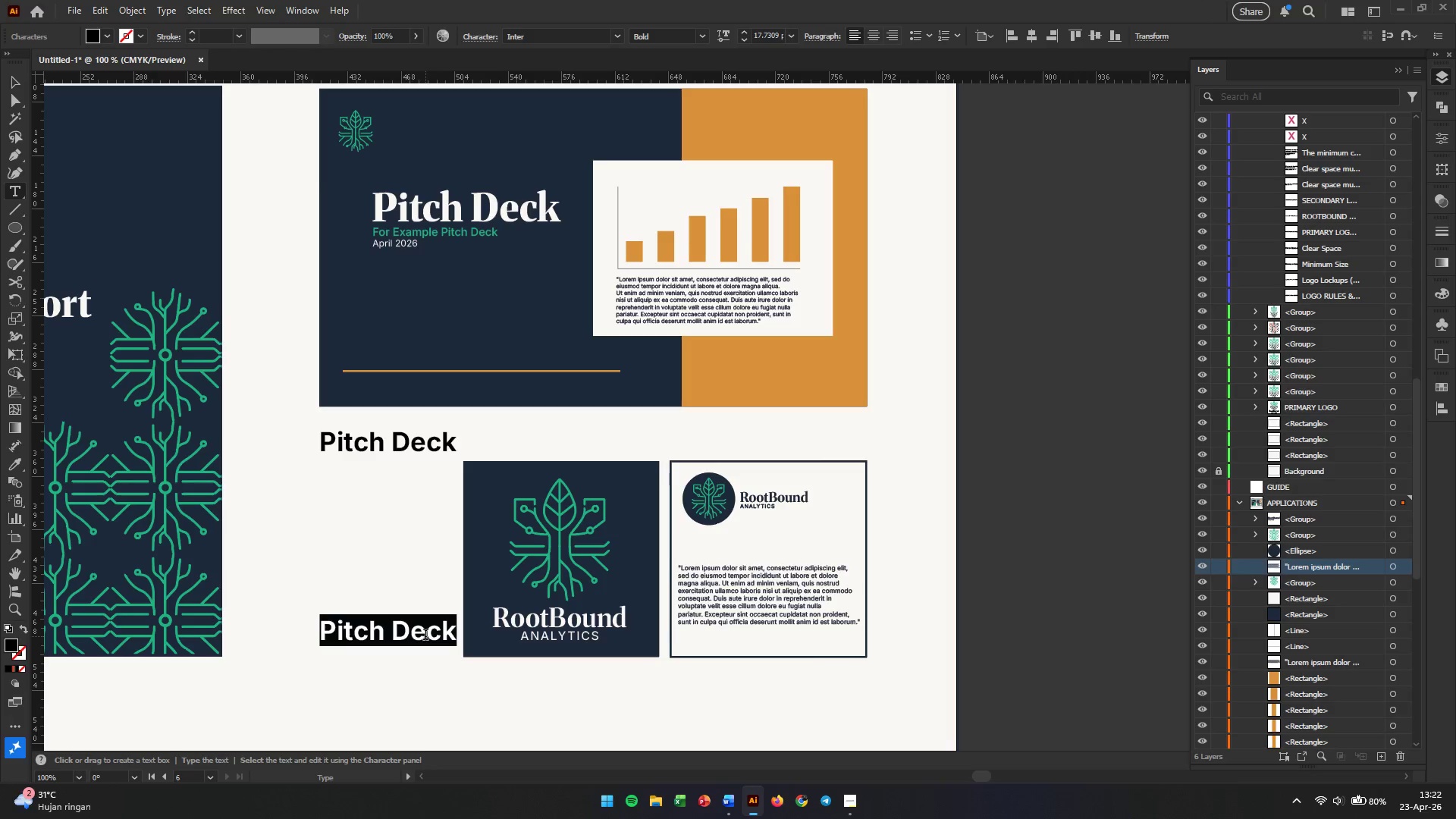 
type(Social)
 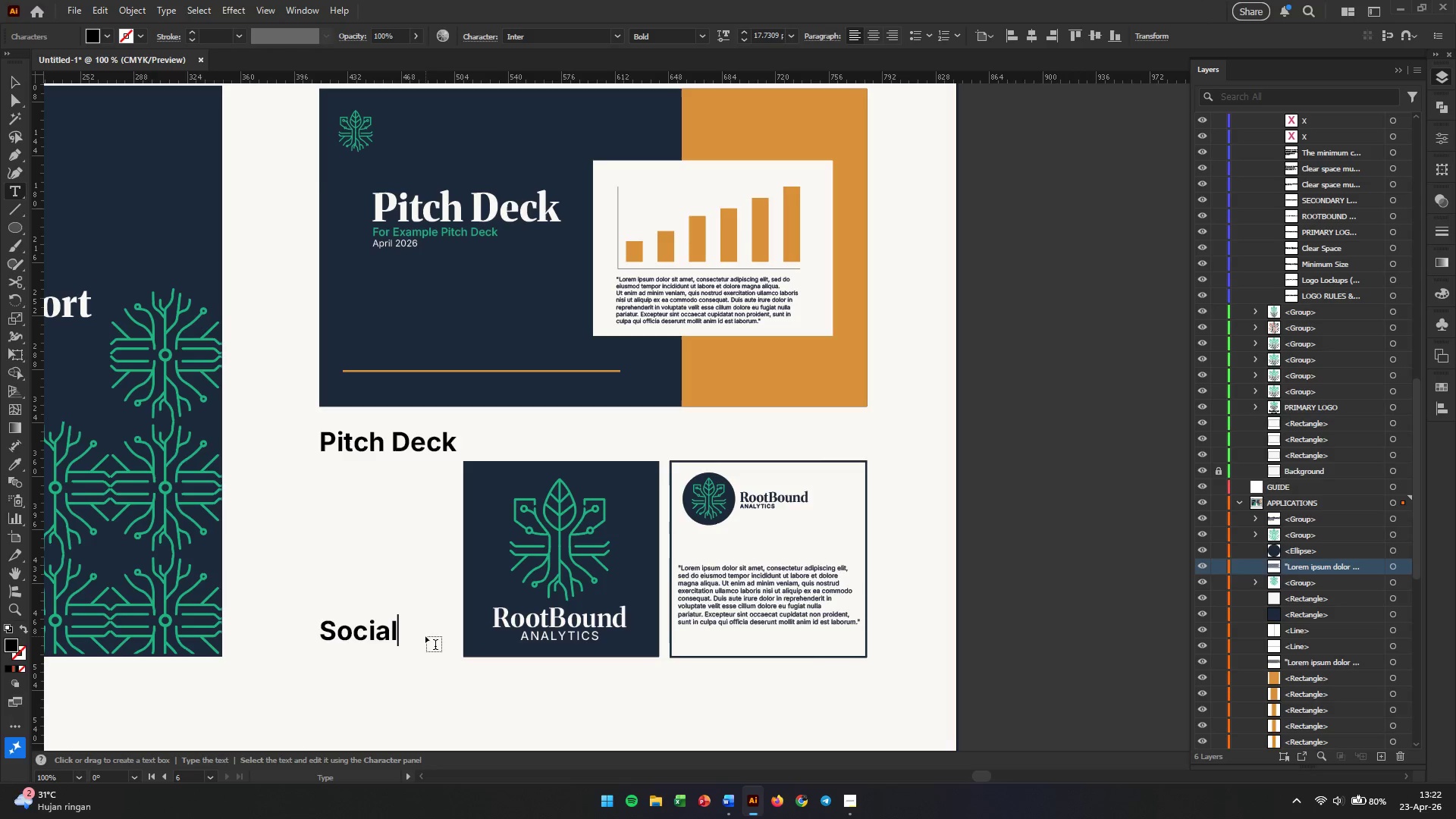 
key(Enter)
 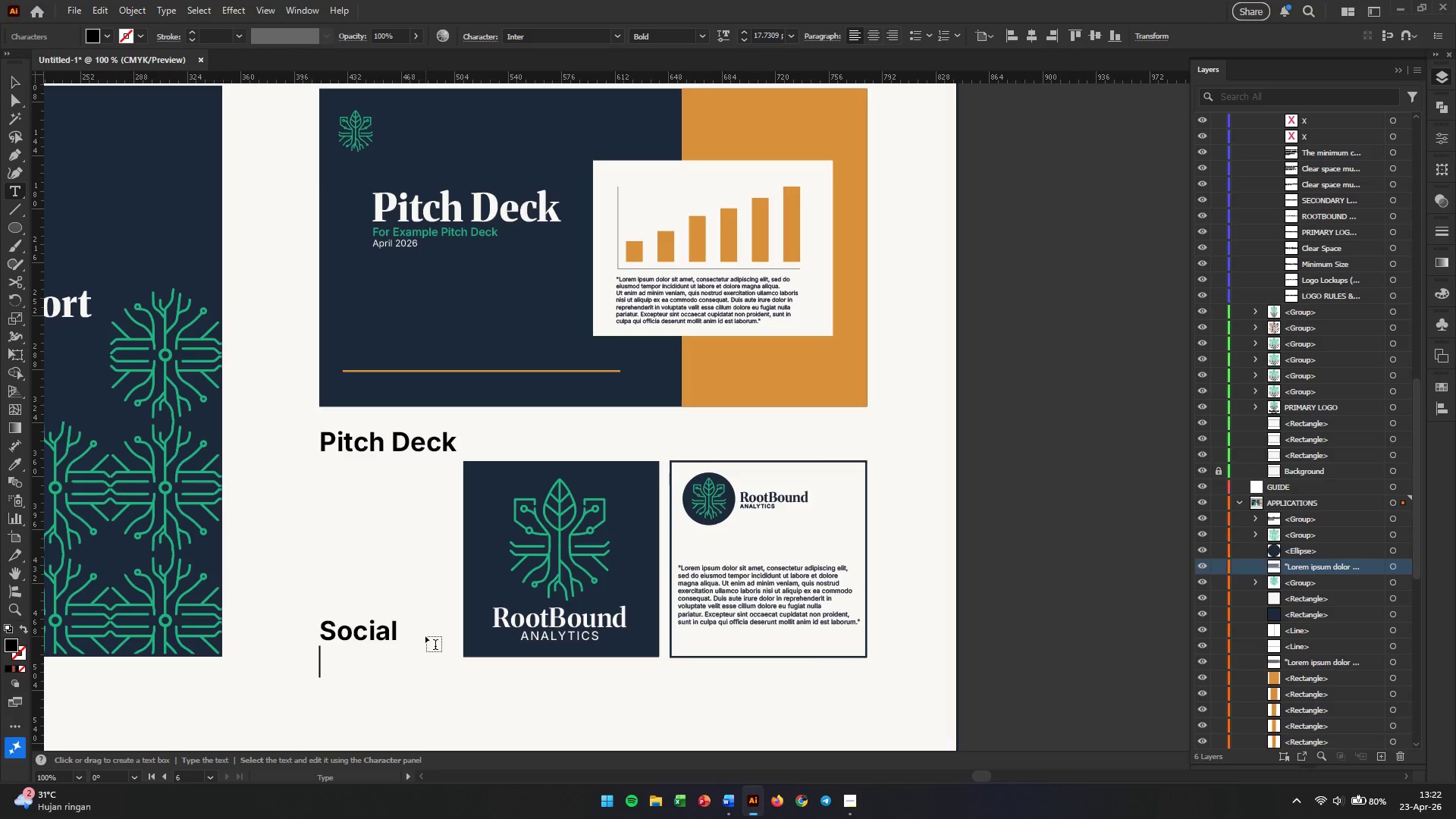 
type(Media)
 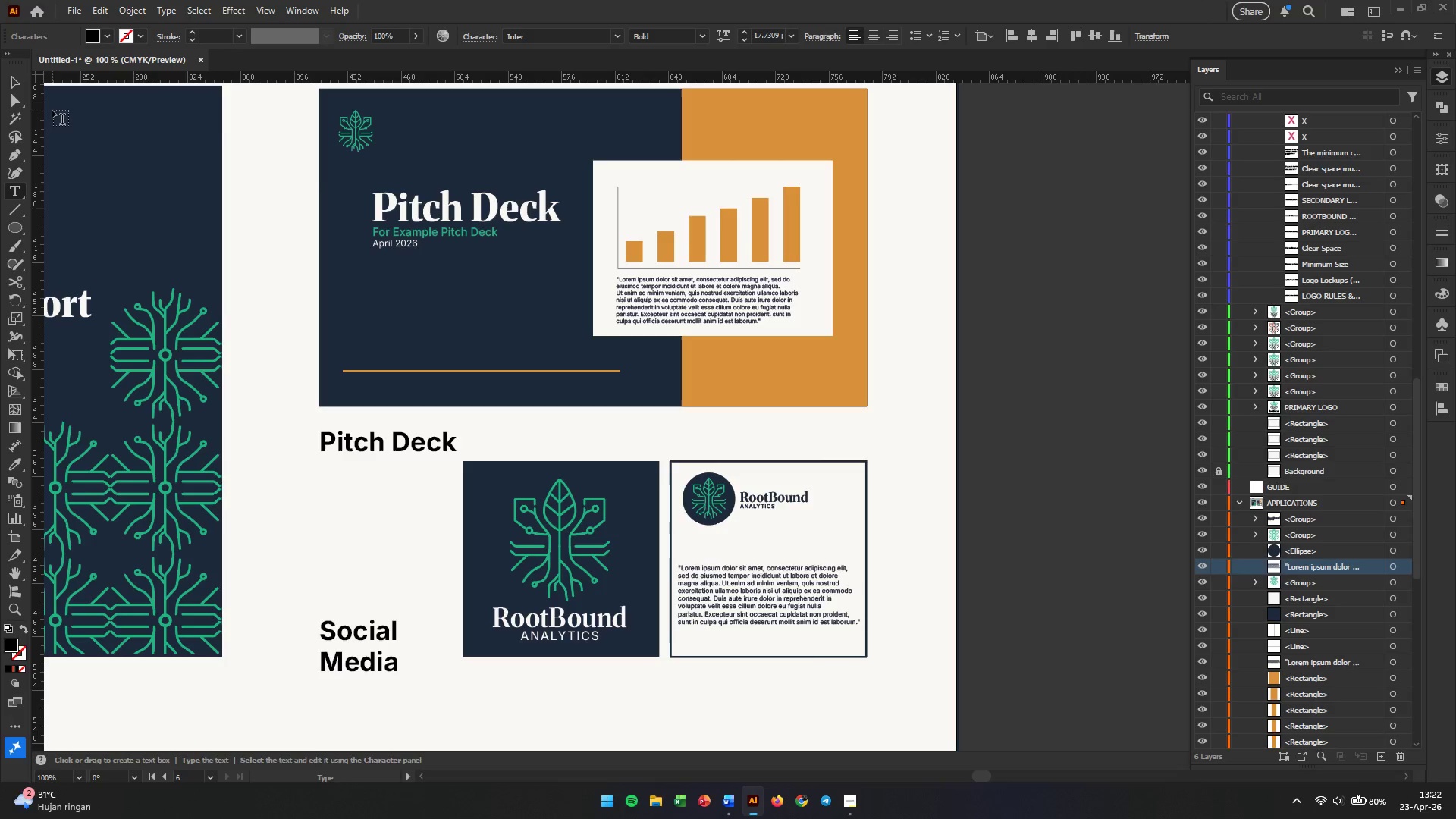 
left_click([20, 88])
 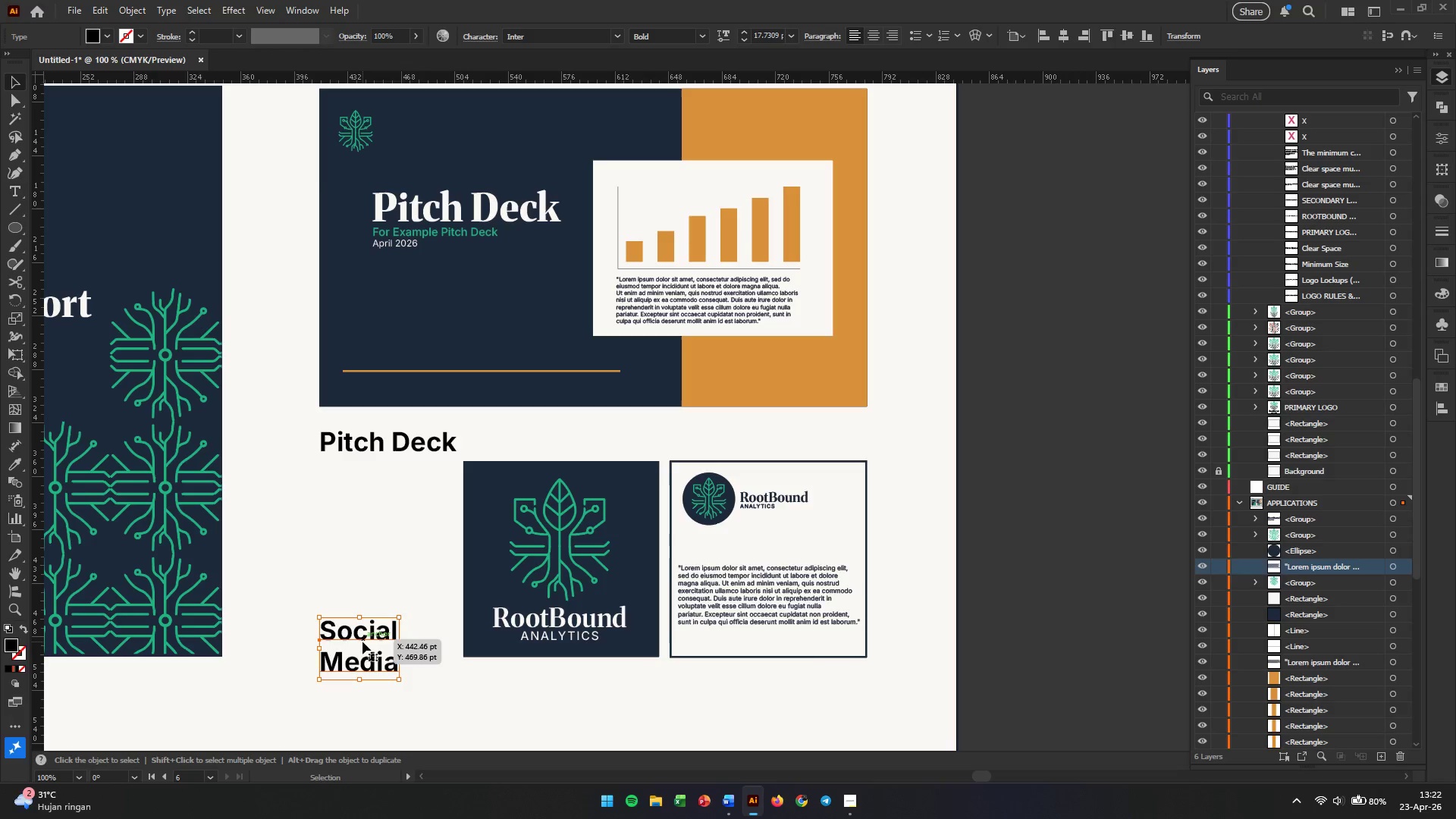 
hold_key(key=AltLeft, duration=0.52)
scroll: coordinate [357, 653], scroll_direction: up, amount: 1.0
 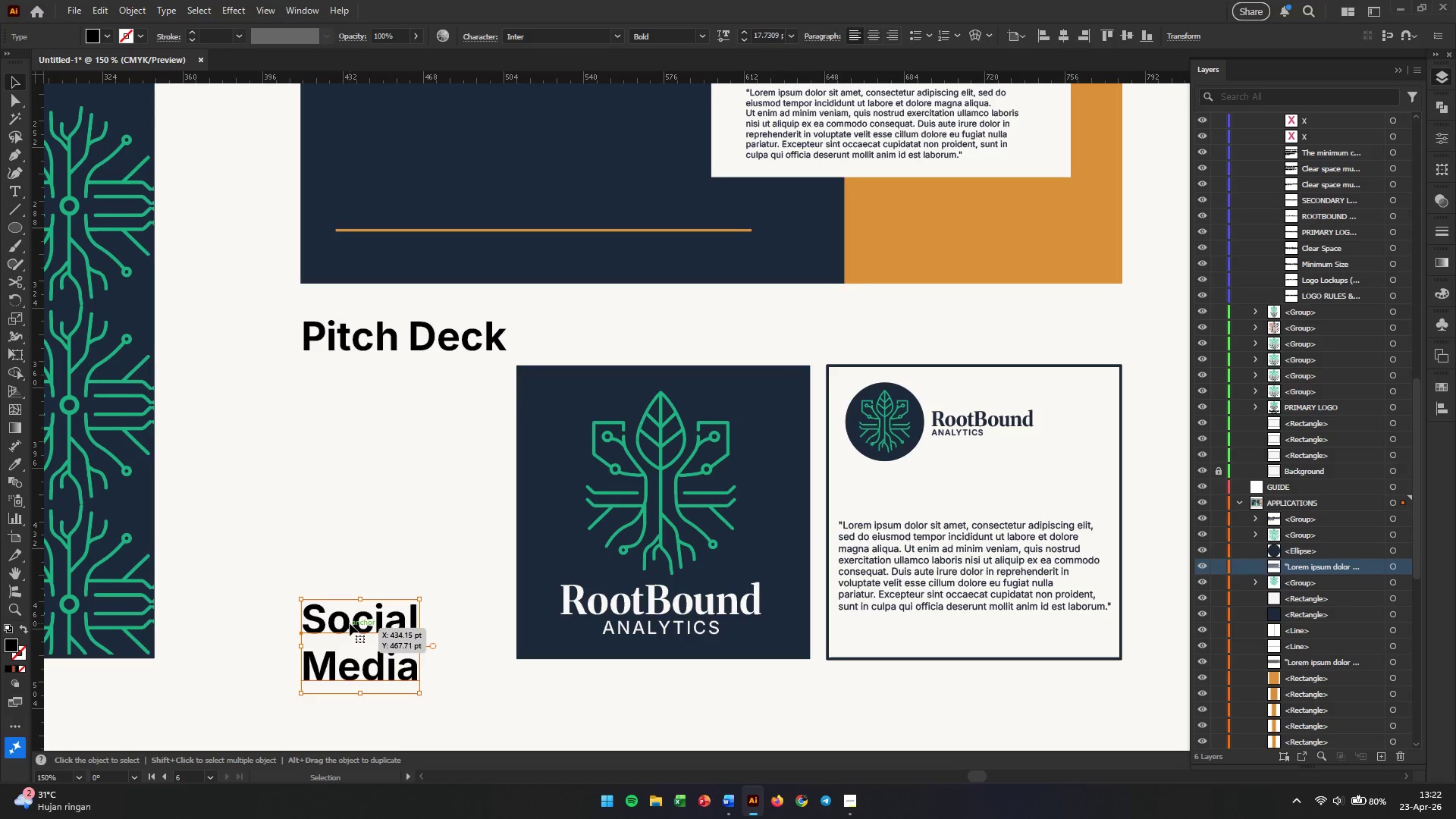 
left_click_drag(start_coordinate=[350, 623], to_coordinate=[441, 601])
 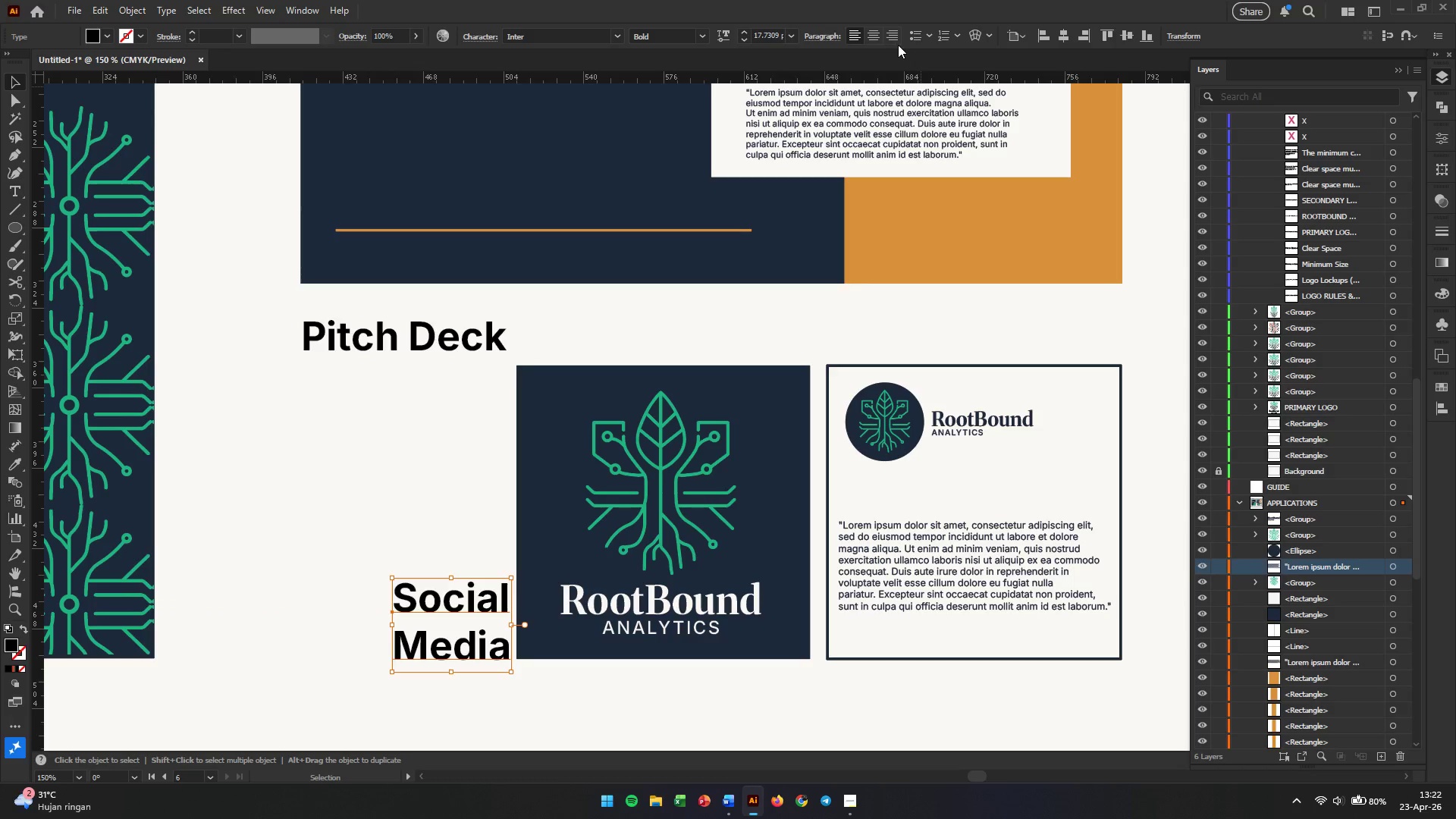 
left_click([889, 36])
 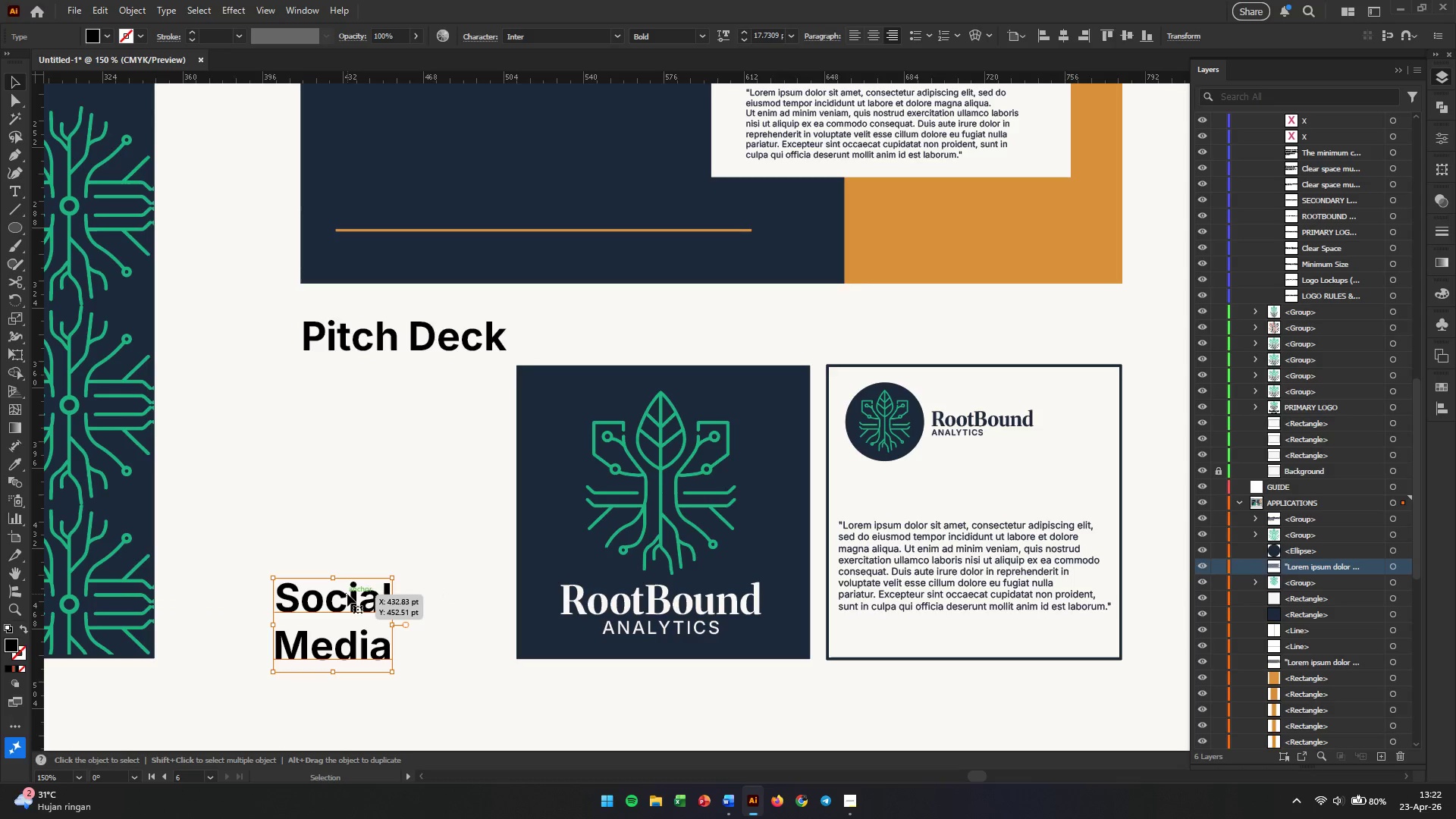 
left_click_drag(start_coordinate=[349, 594], to_coordinate=[457, 595])
 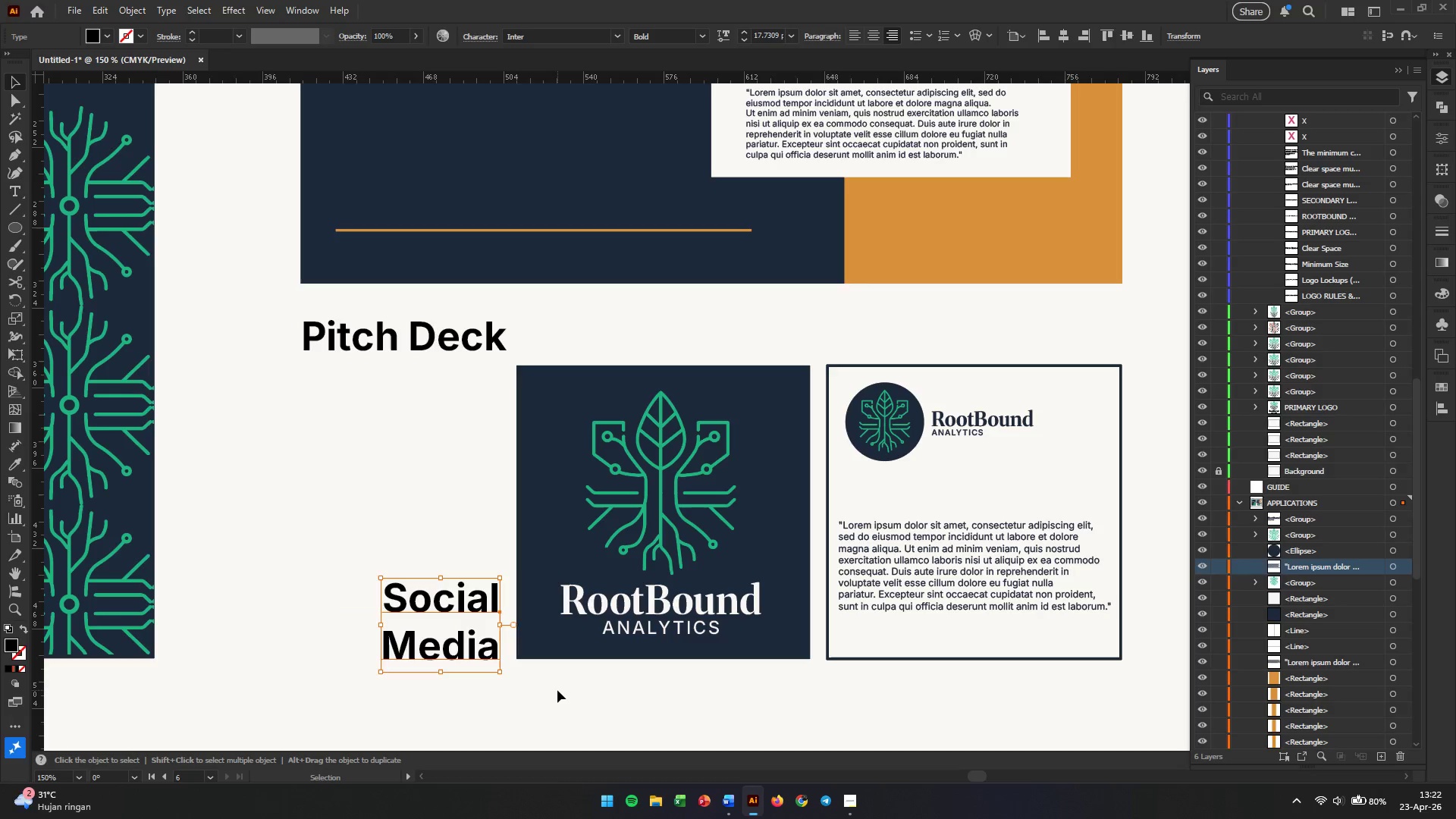 
left_click([557, 690])
 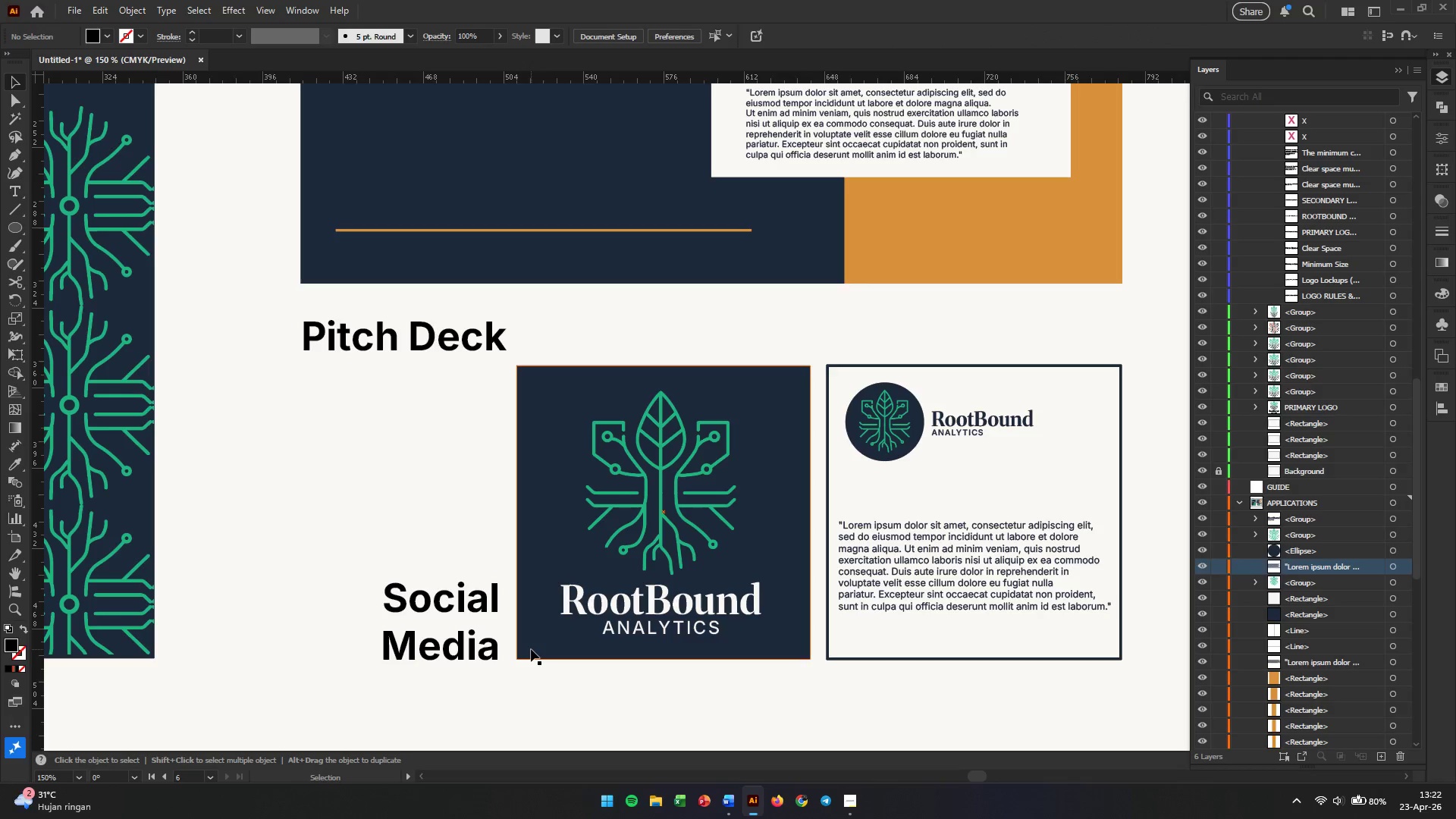 
hold_key(key=AltLeft, duration=0.61)
scroll: coordinate [531, 649], scroll_direction: down, amount: 4.0
 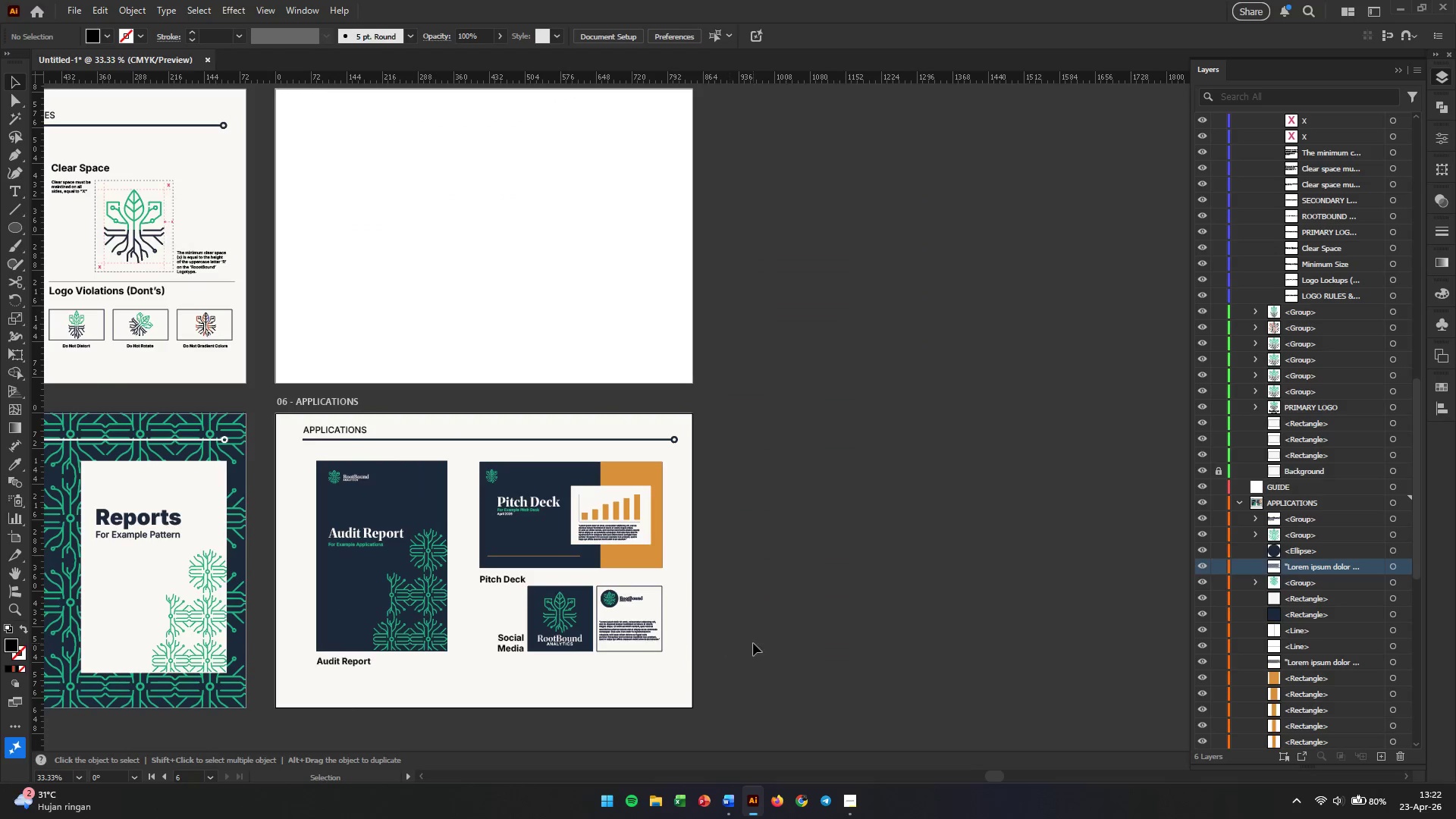 
left_click_drag(start_coordinate=[753, 643], to_coordinate=[761, 643])
 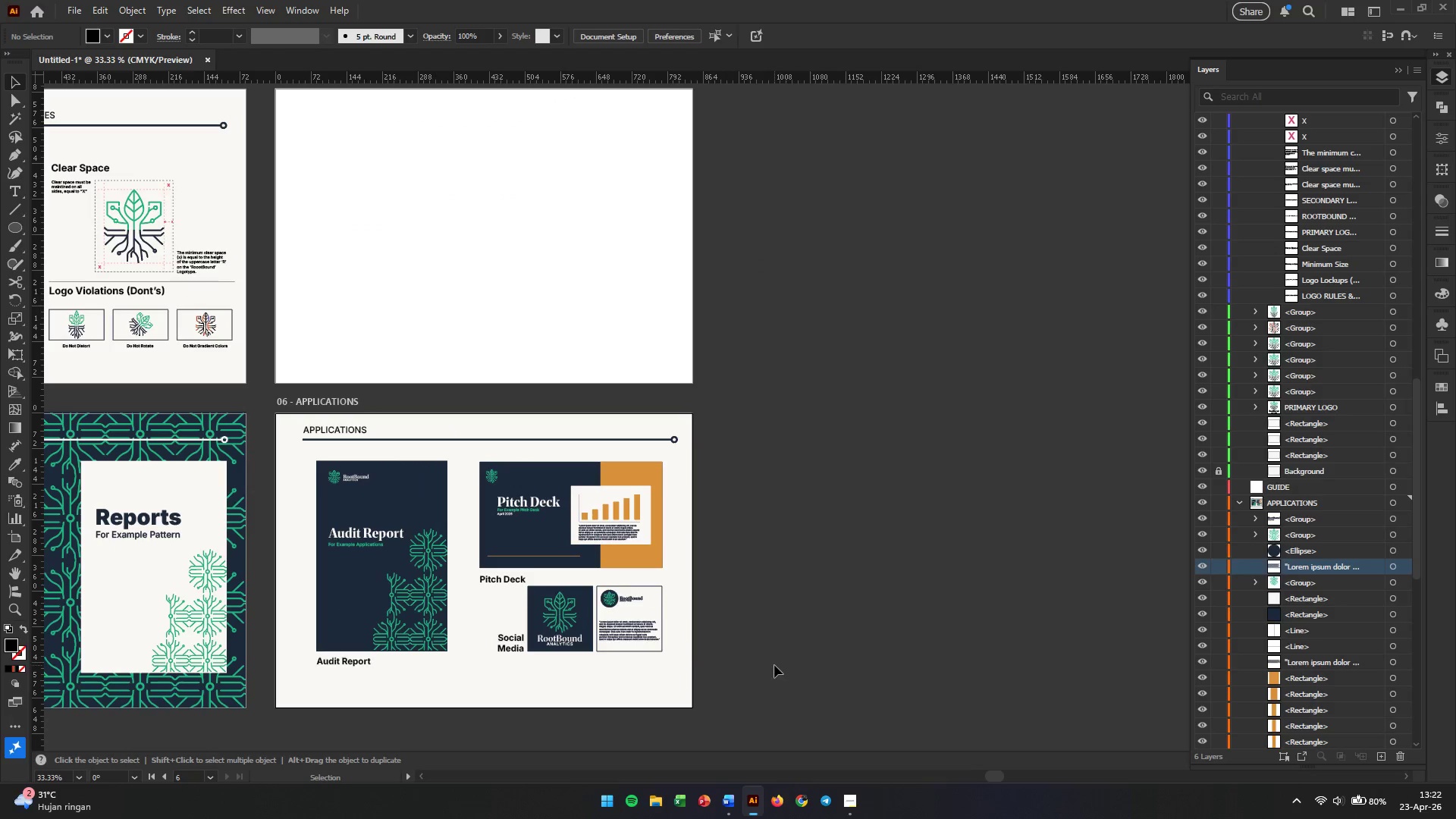 
hold_key(key=AltLeft, duration=0.61)
scroll: coordinate [692, 671], scroll_direction: up, amount: 3.0
 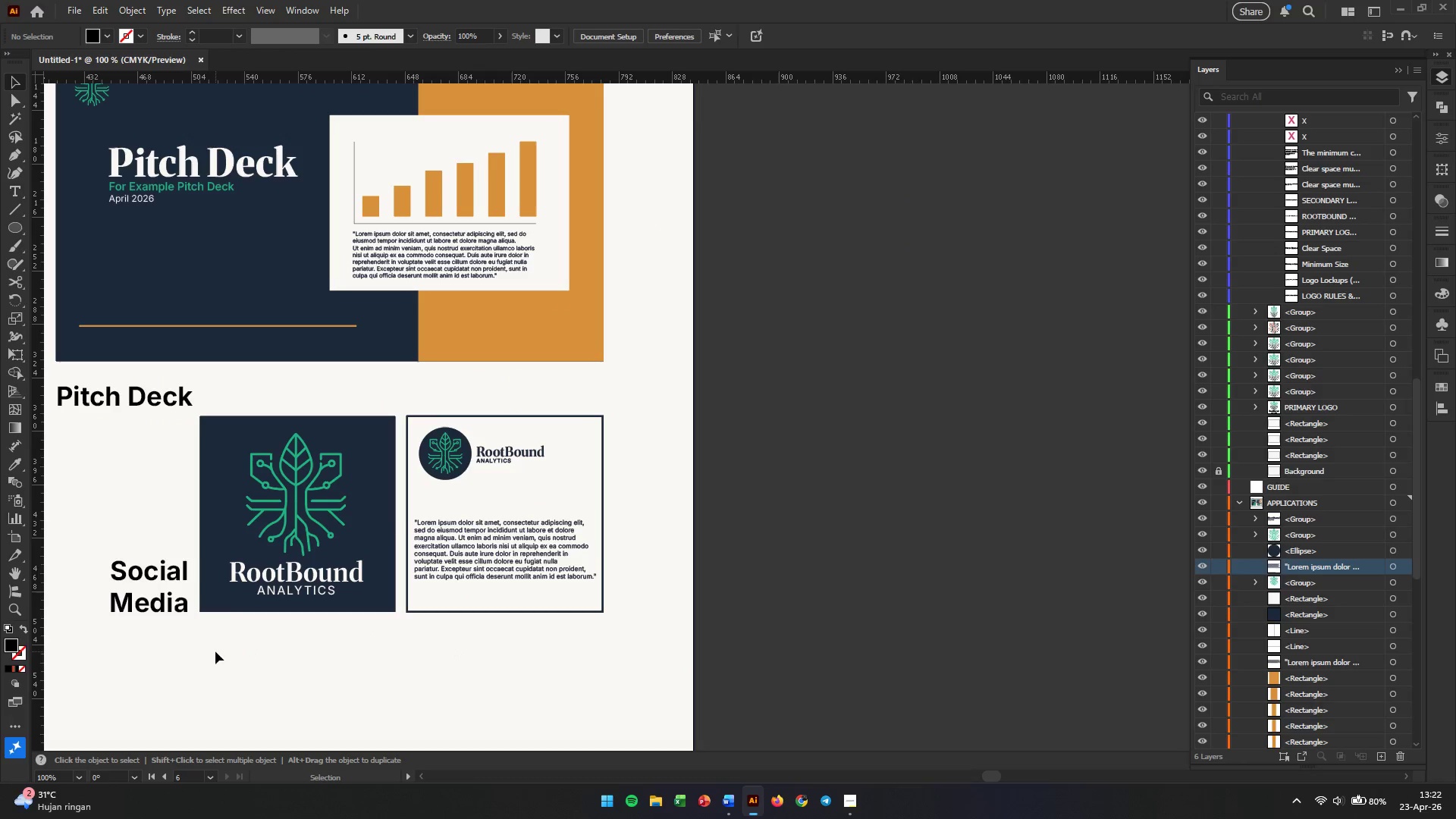 
hold_key(key=Space, duration=0.58)
 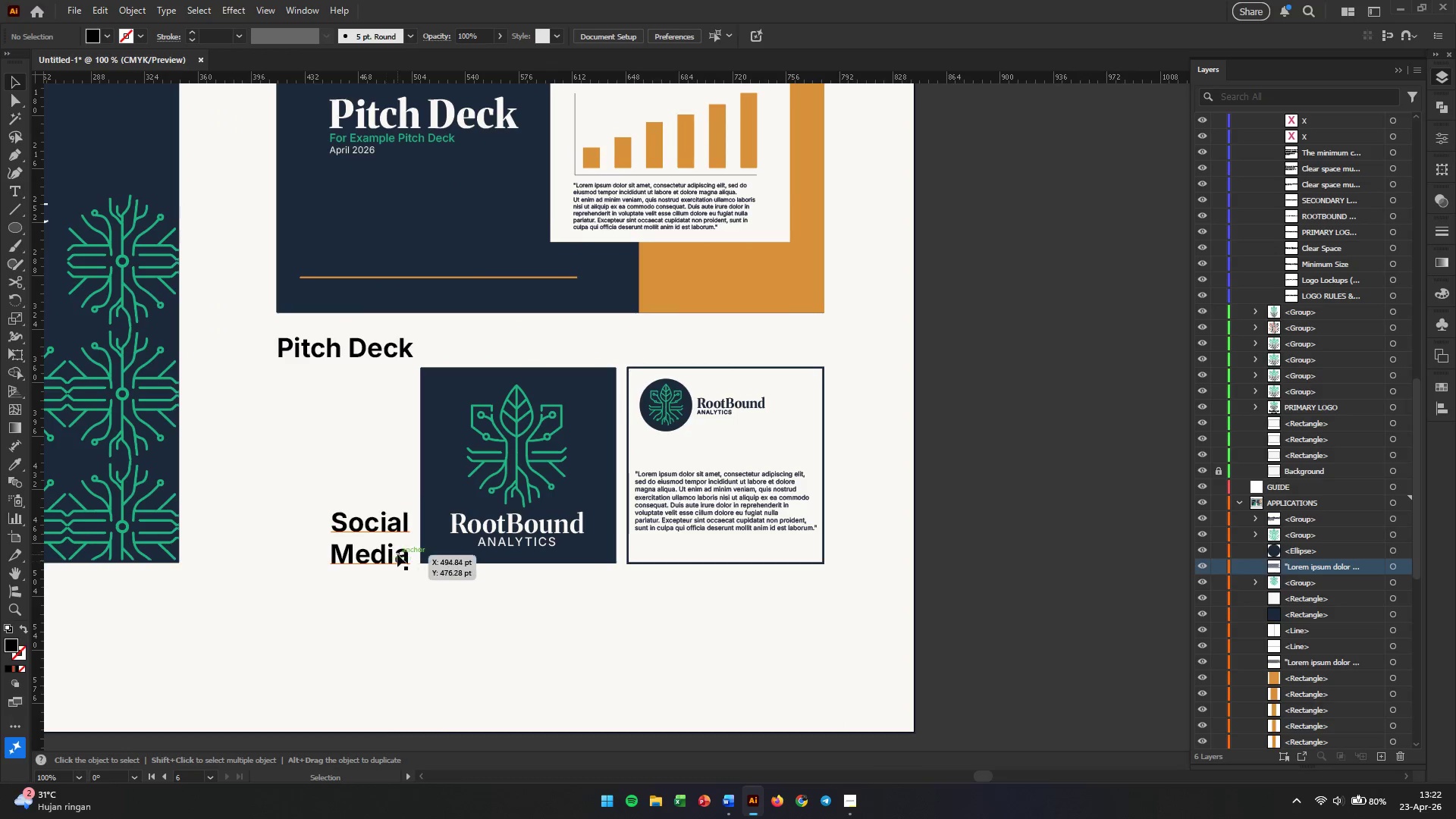 
left_click_drag(start_coordinate=[222, 650], to_coordinate=[444, 601])
 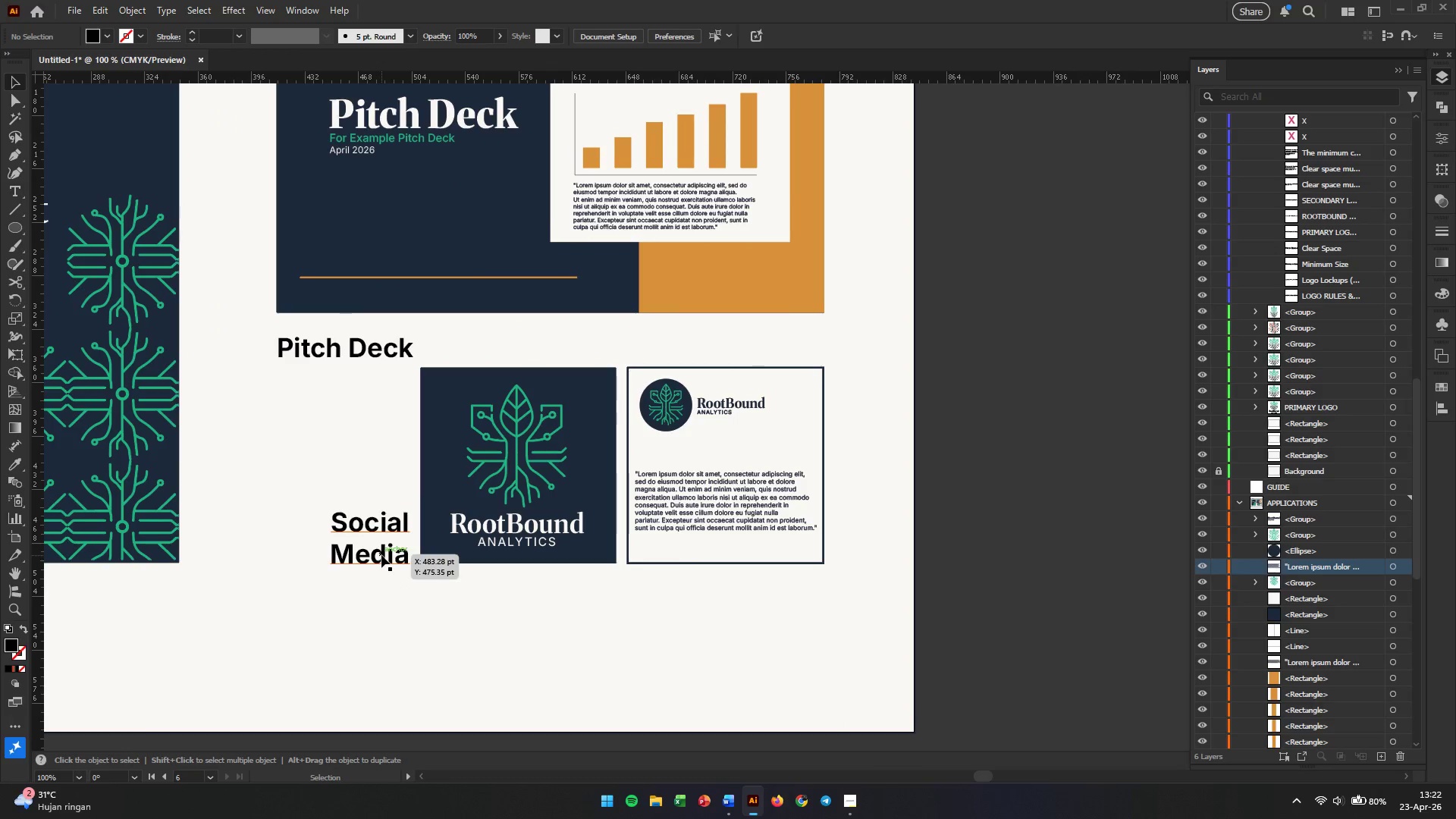 
left_click_drag(start_coordinate=[381, 555], to_coordinate=[381, 626])
 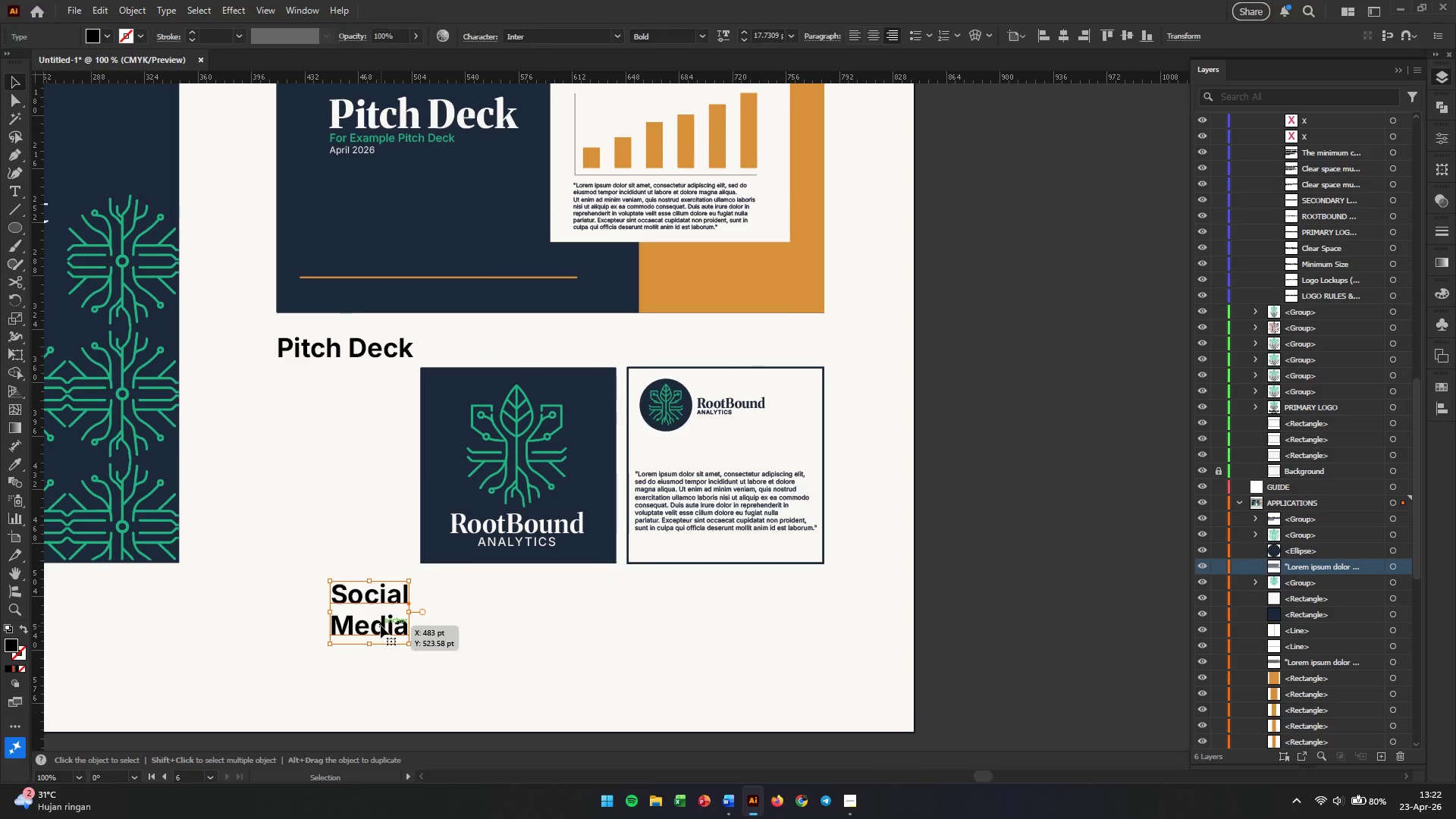 
double_click([381, 626])
 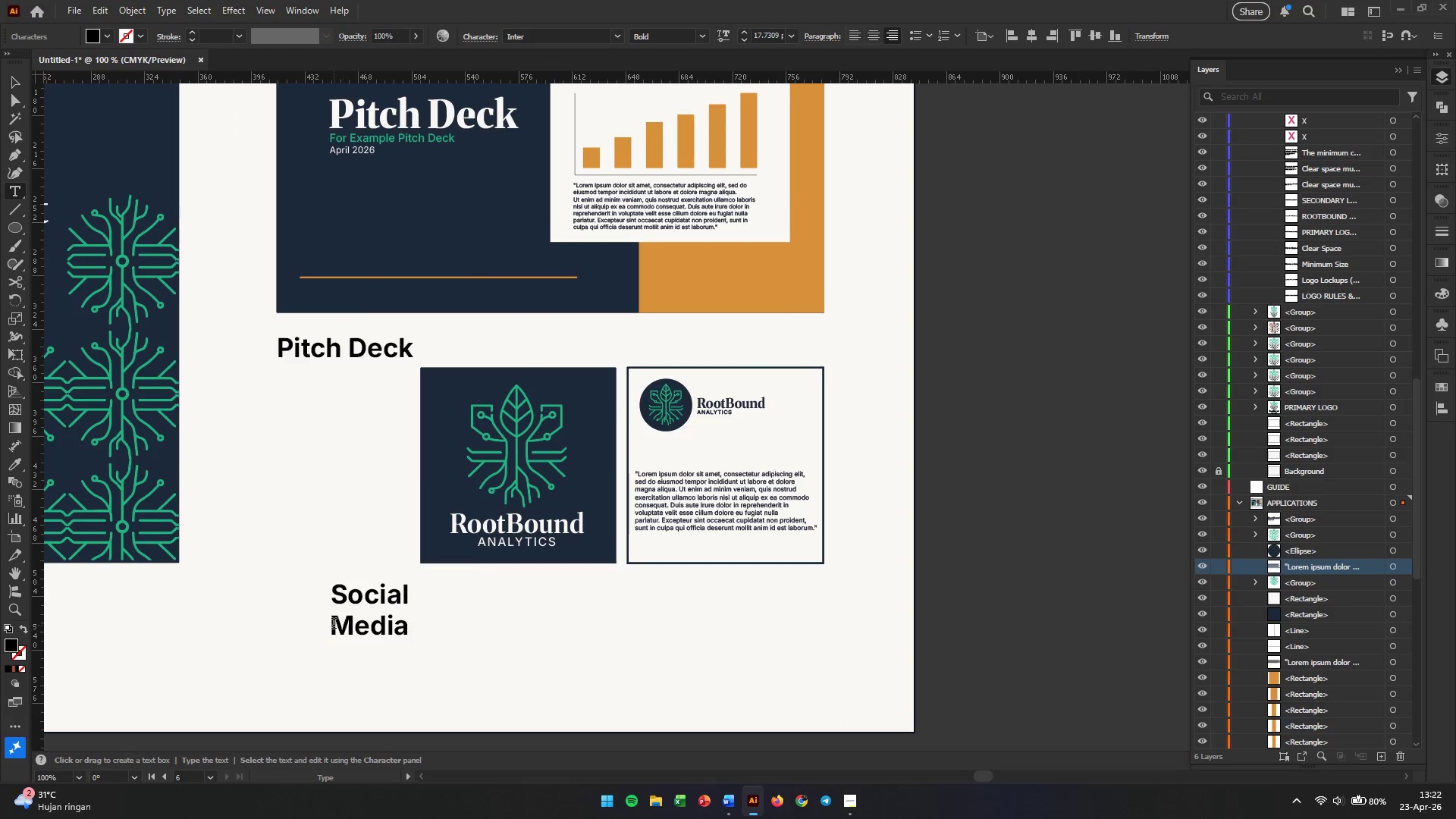 
left_click([334, 625])
 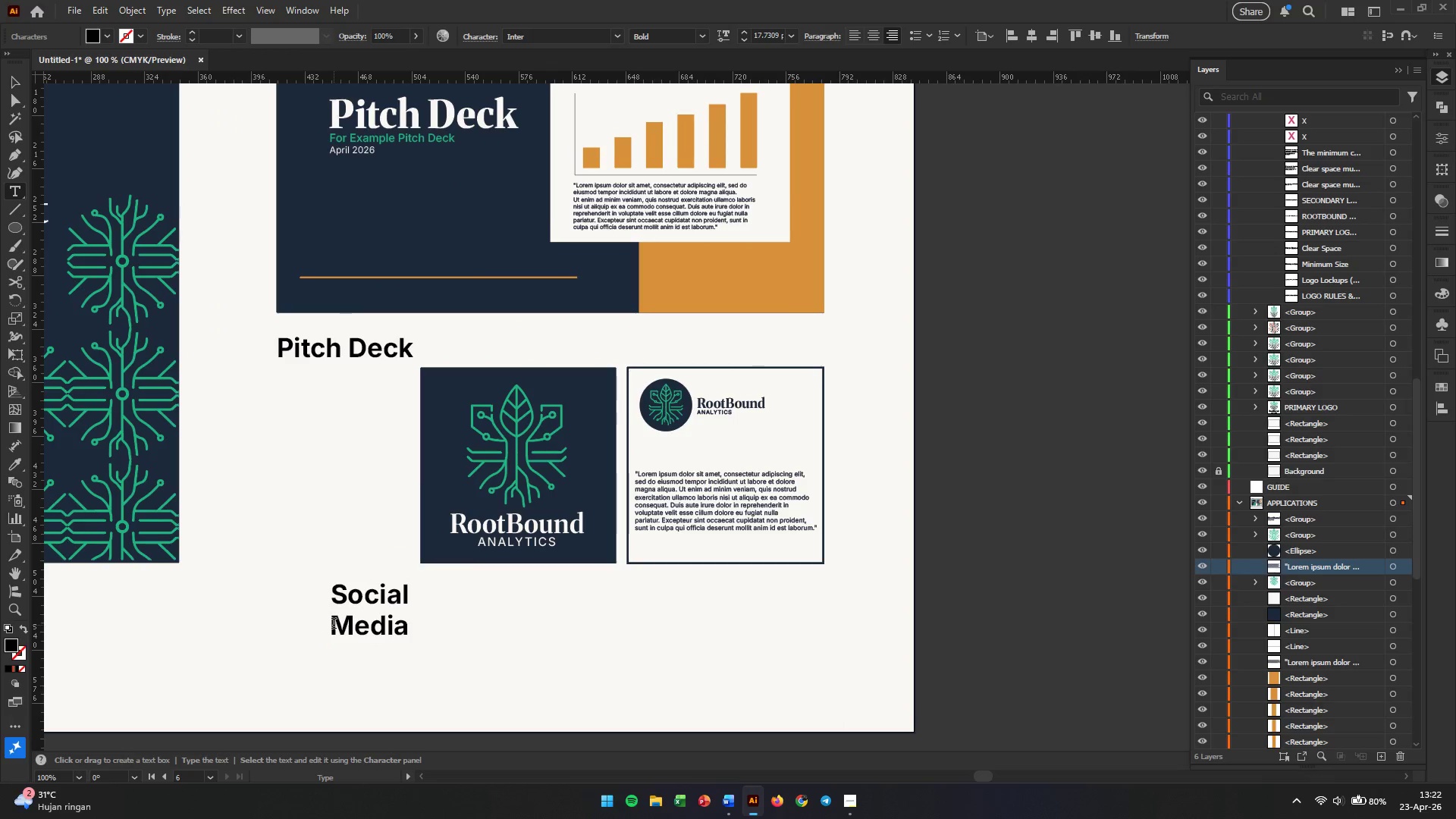 
key(Backspace)
 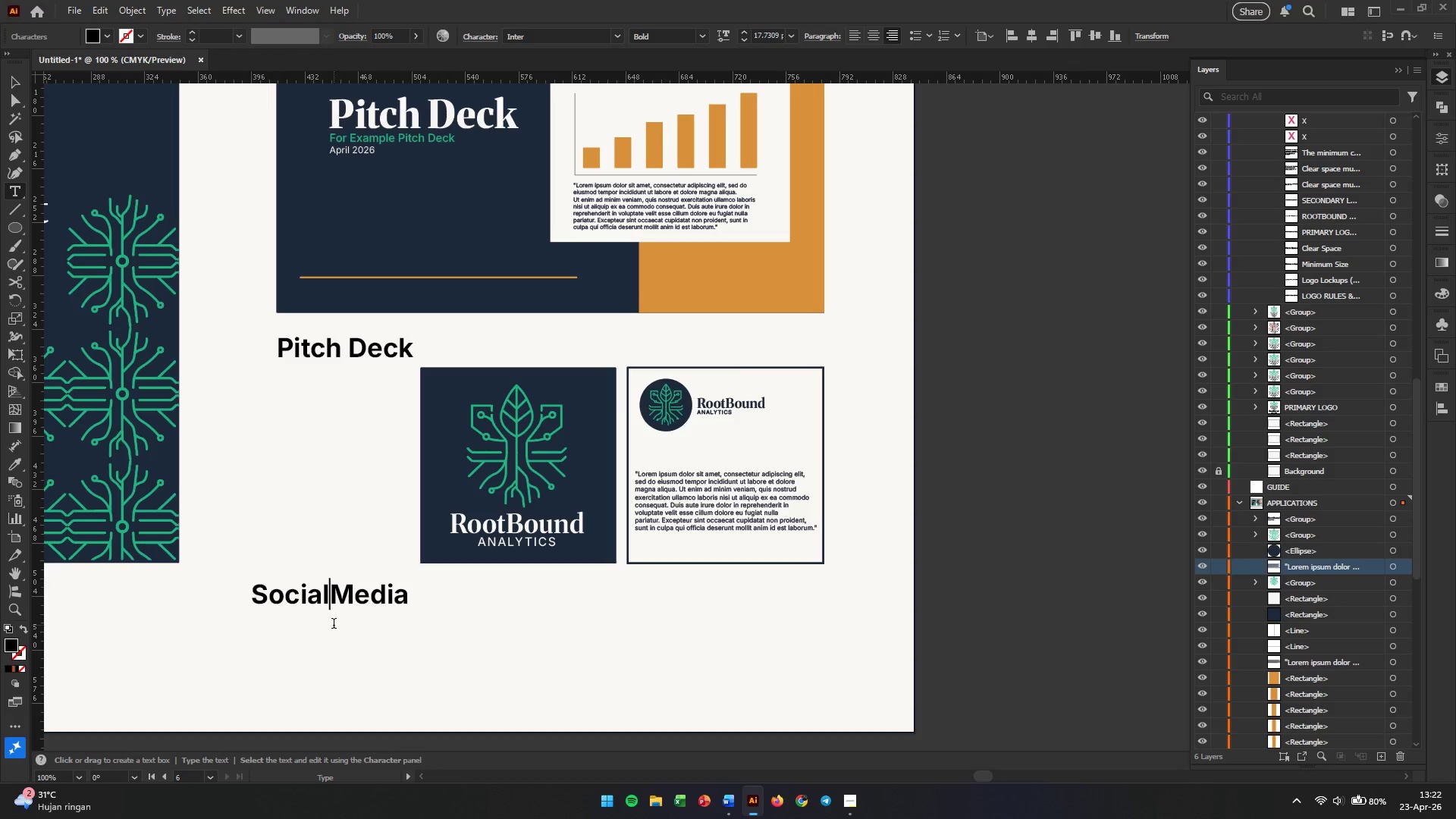 
key(Space)
 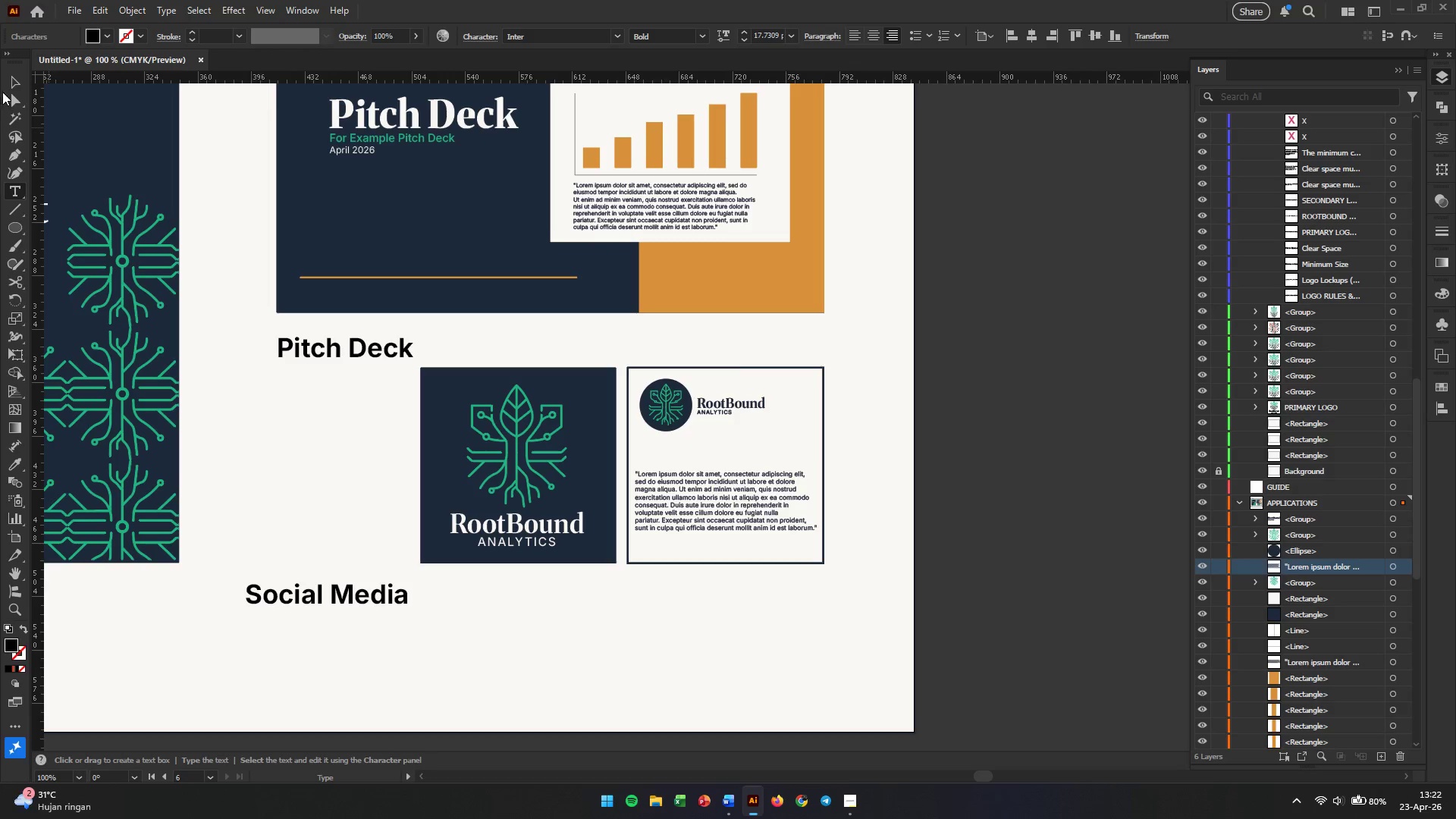 
left_click([17, 84])
 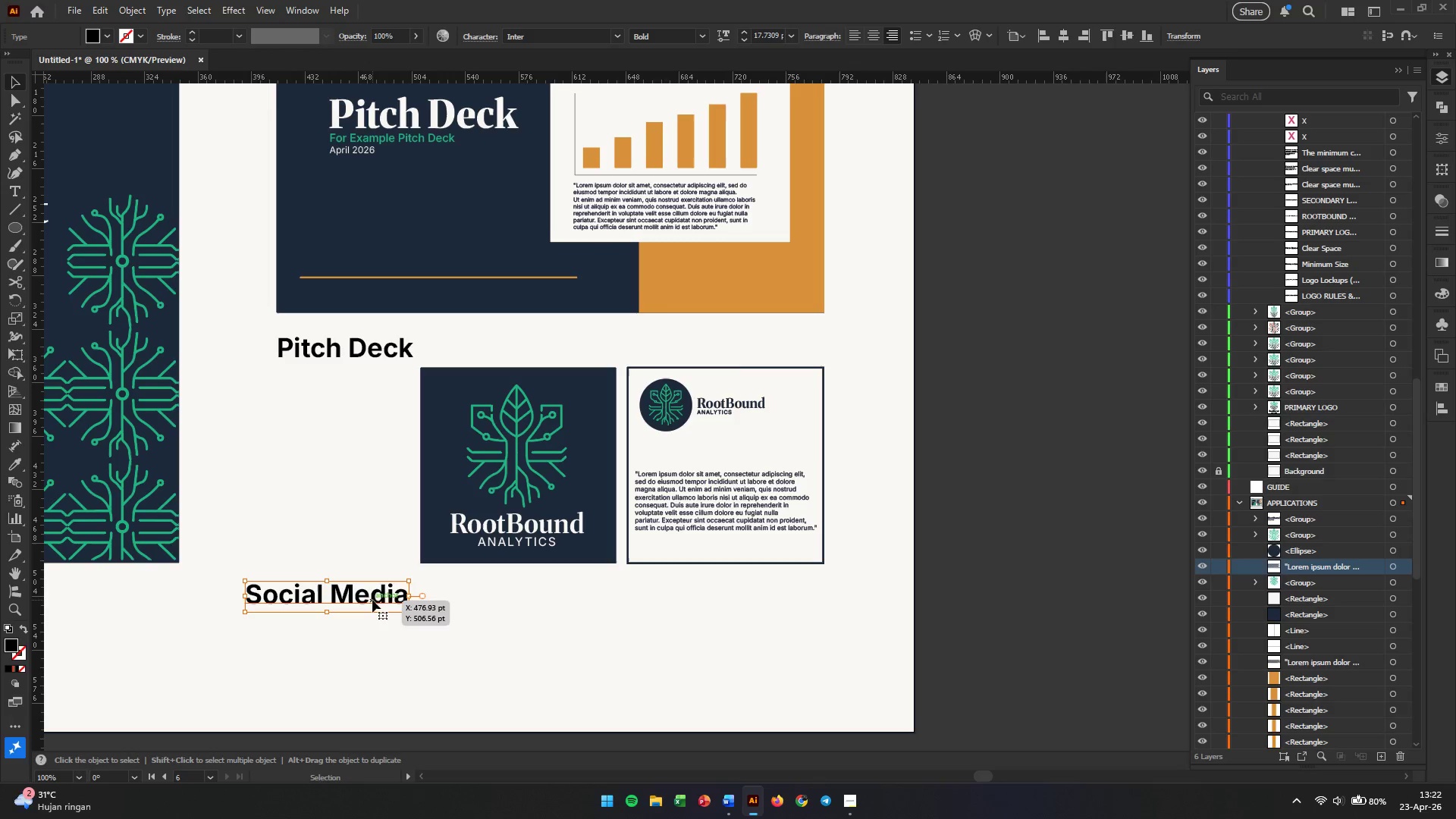 
left_click_drag(start_coordinate=[369, 600], to_coordinate=[652, 594])
 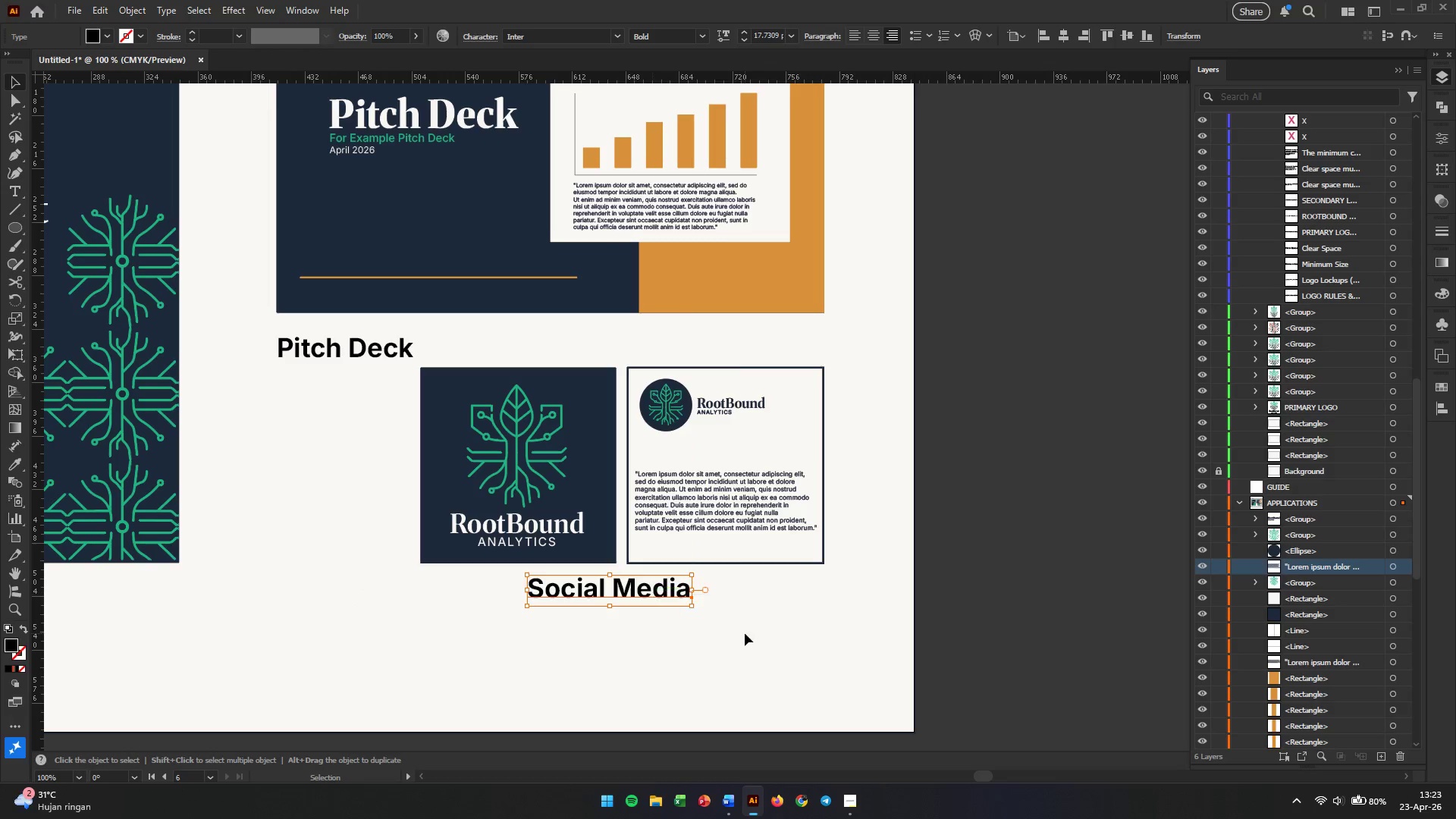 
left_click([745, 633])
 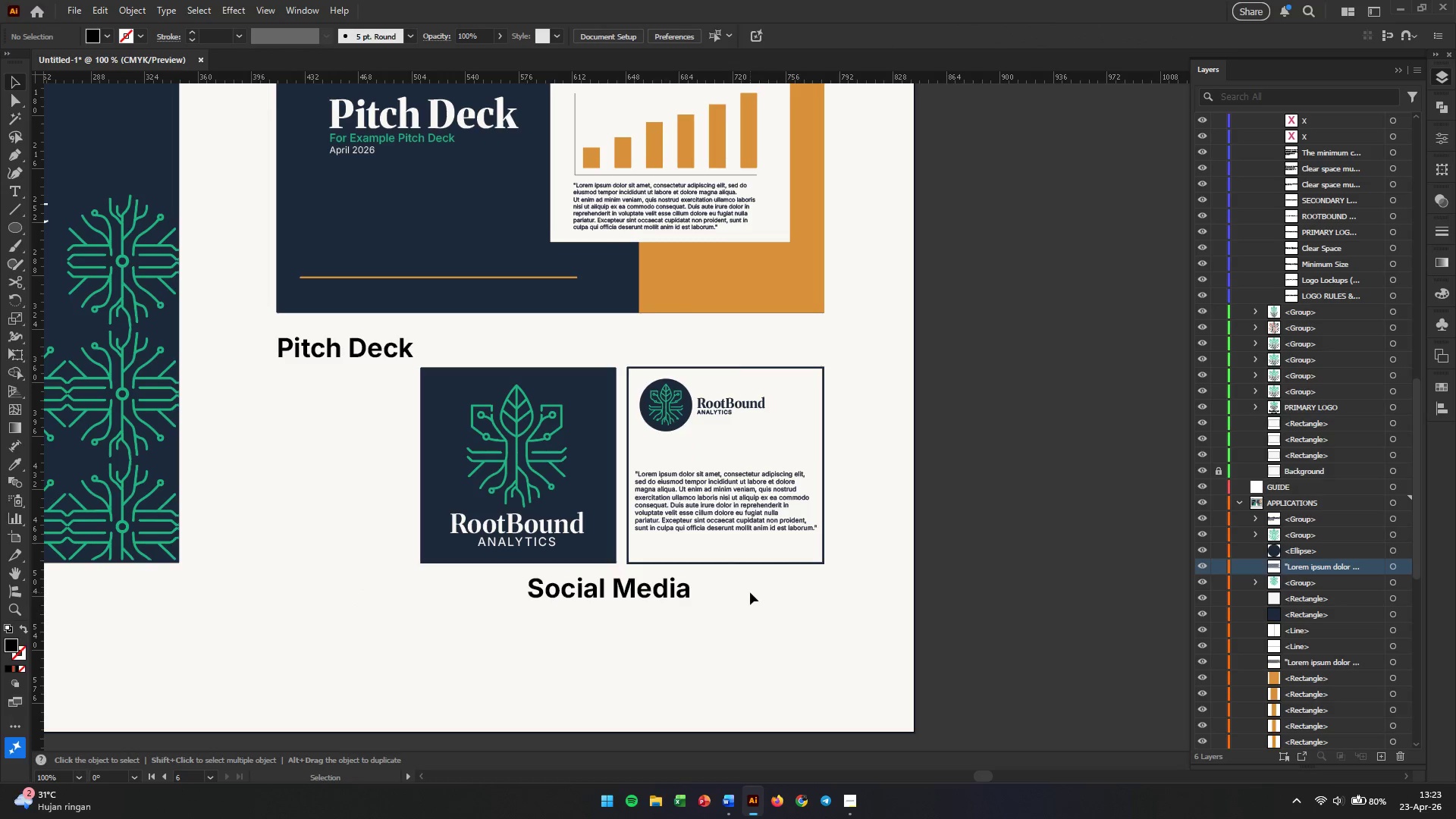 
hold_key(key=AltLeft, duration=0.78)
scroll: coordinate [750, 592], scroll_direction: down, amount: 3.0
 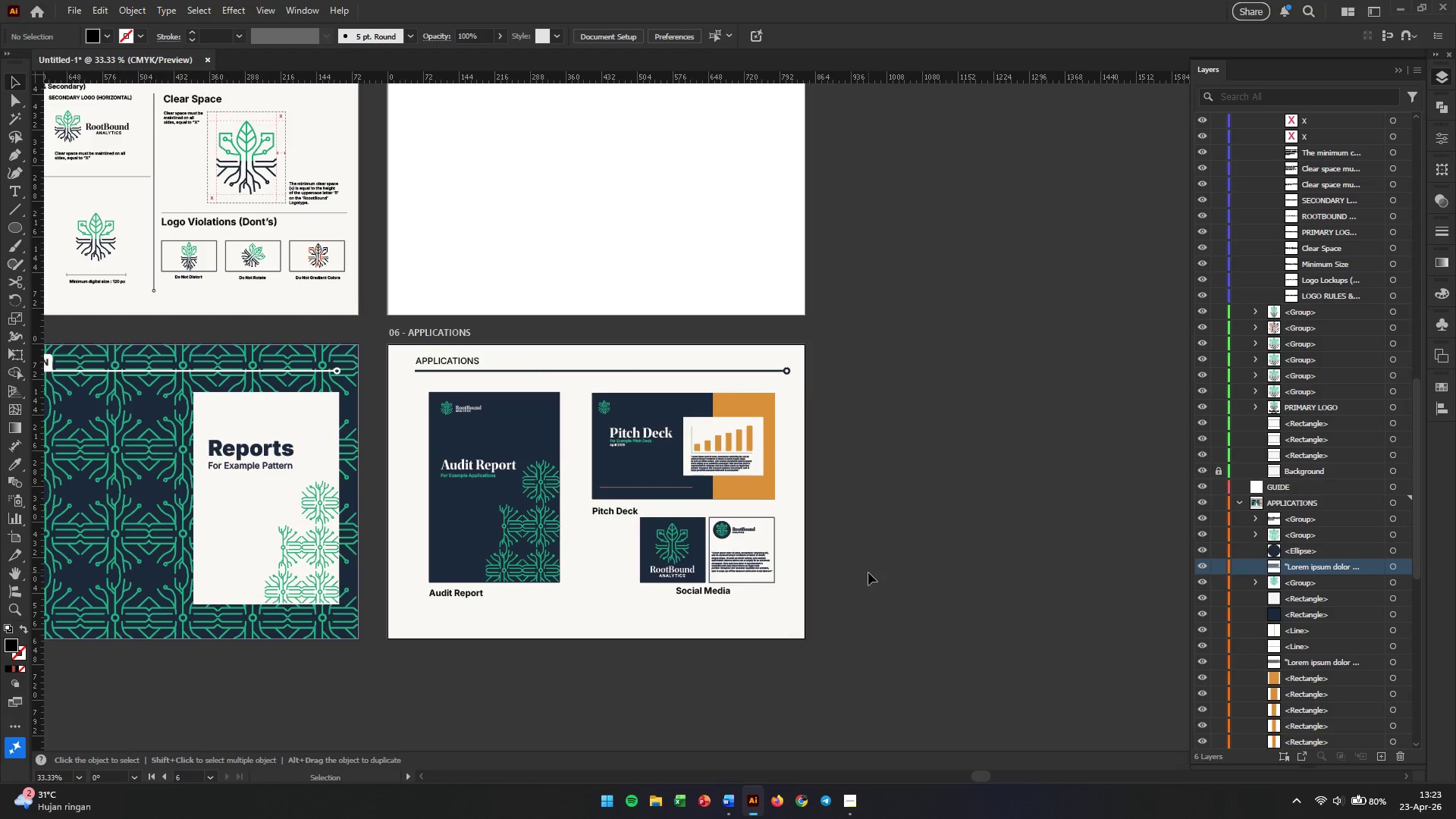 
hold_key(key=AltLeft, duration=0.48)
scroll: coordinate [723, 657], scroll_direction: up, amount: 13.0
 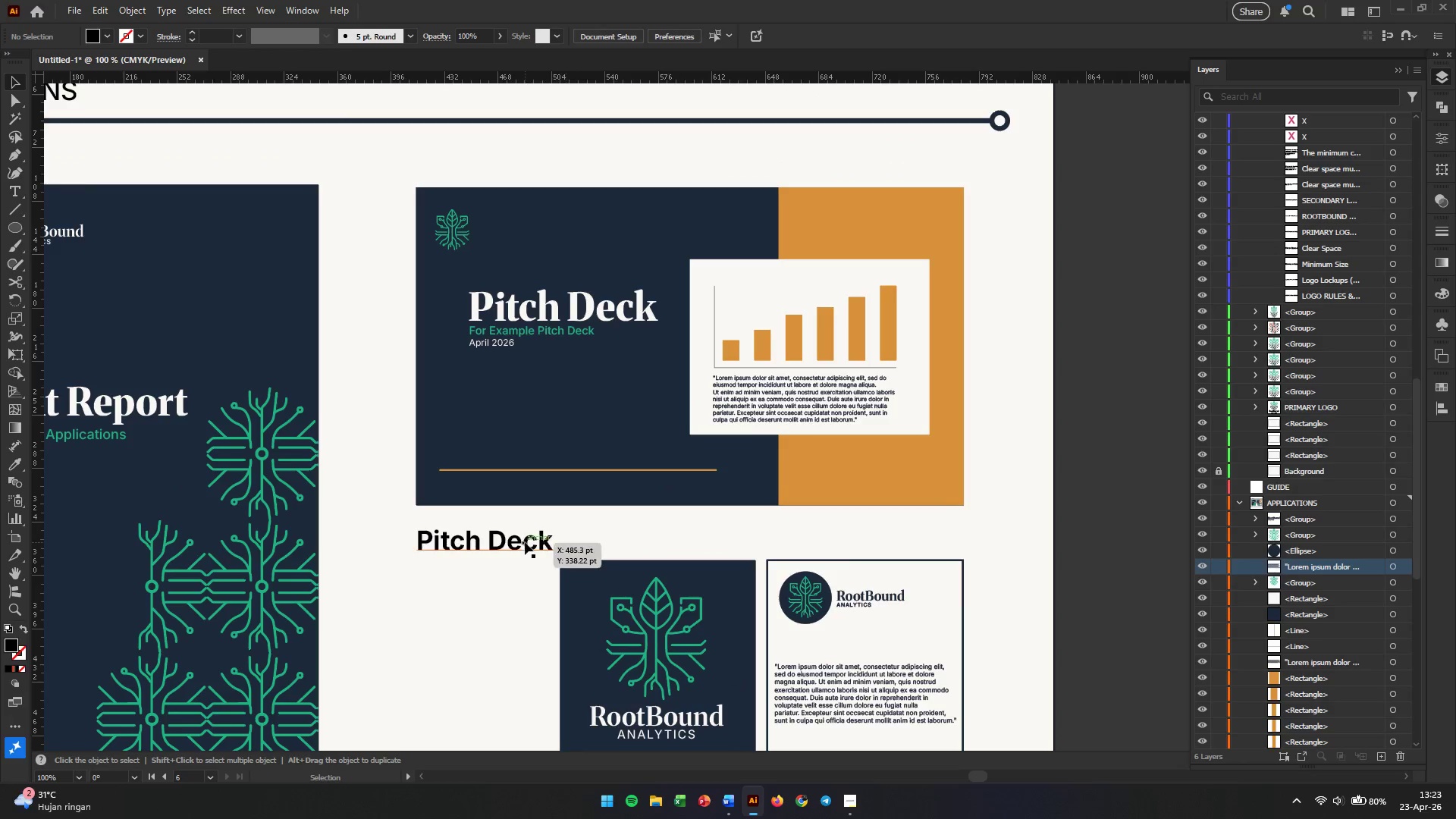 
left_click_drag(start_coordinate=[522, 542], to_coordinate=[523, 529])
 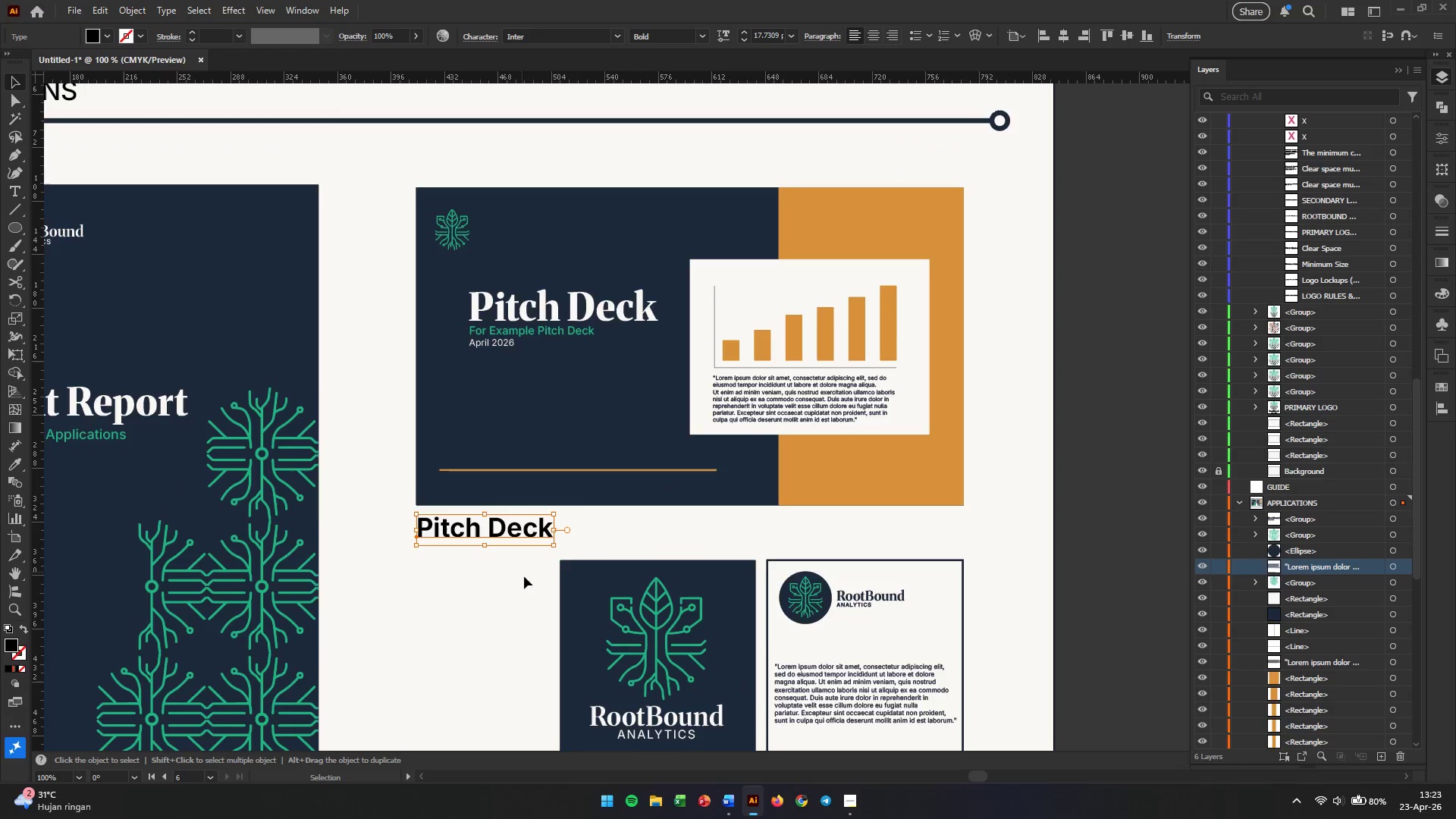 
scroll: coordinate [533, 573], scroll_direction: down, amount: 6.0
 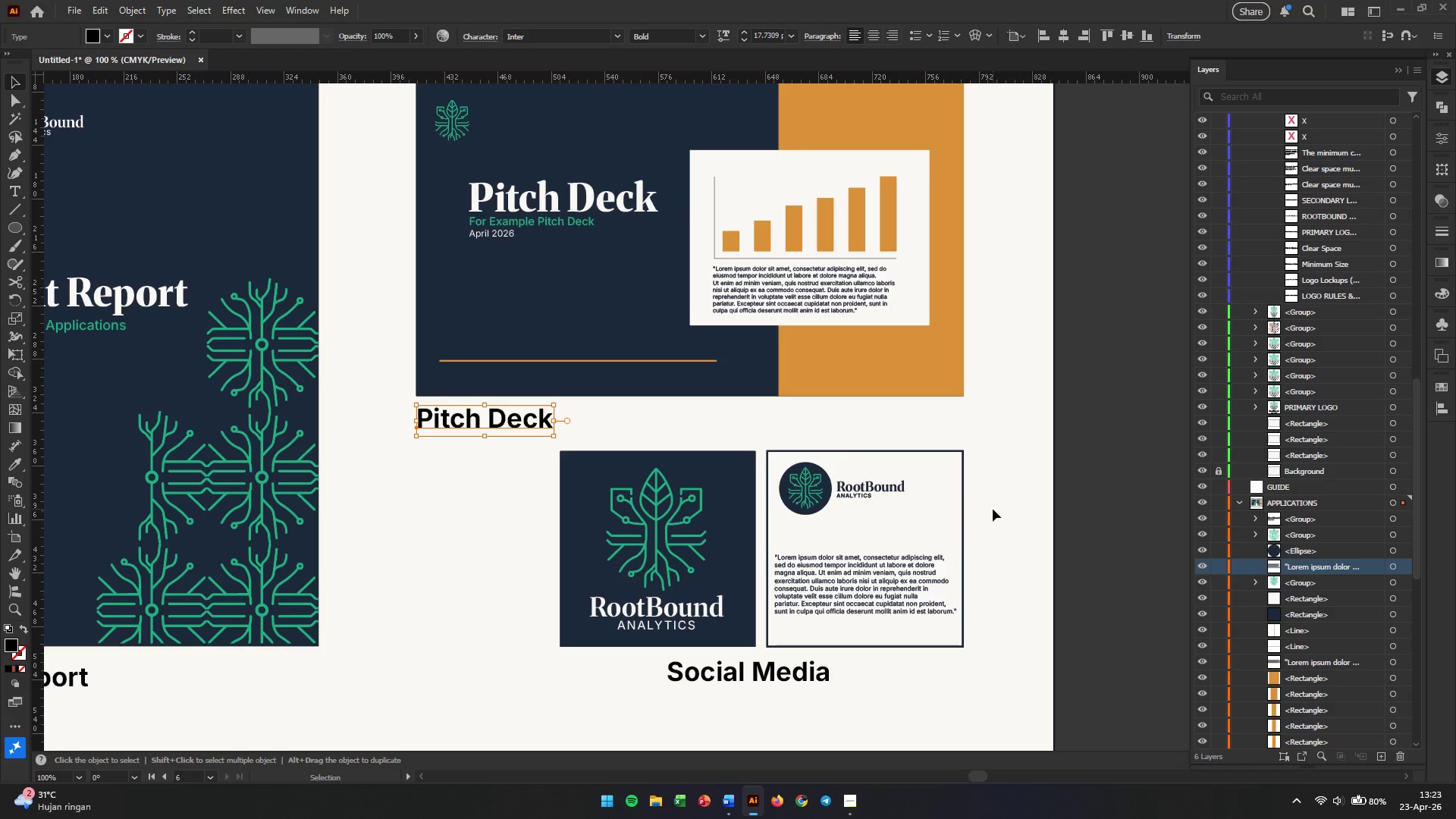 
left_click_drag(start_coordinate=[1001, 510], to_coordinate=[616, 682])
 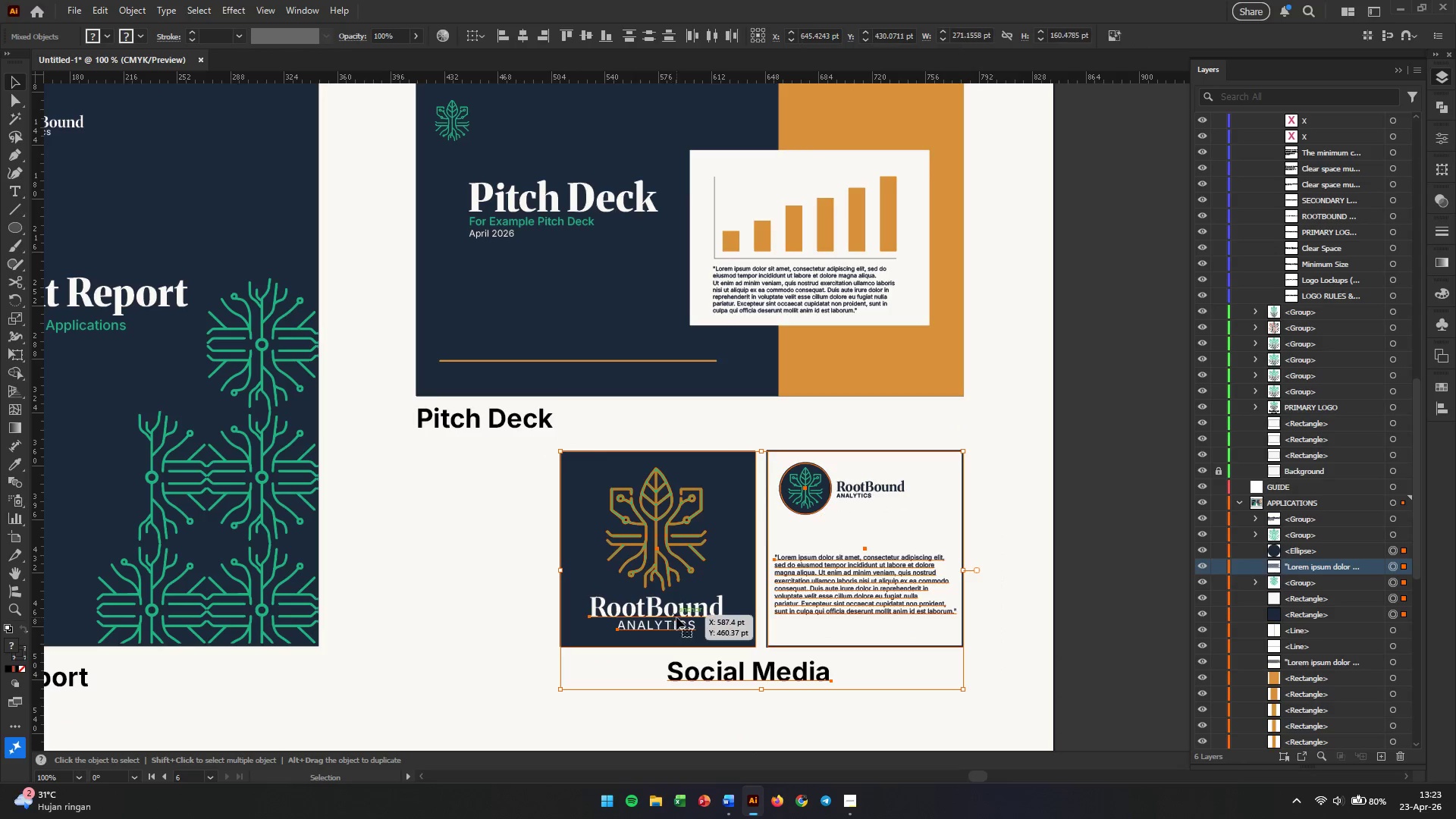 
left_click_drag(start_coordinate=[676, 617], to_coordinate=[600, 620])
 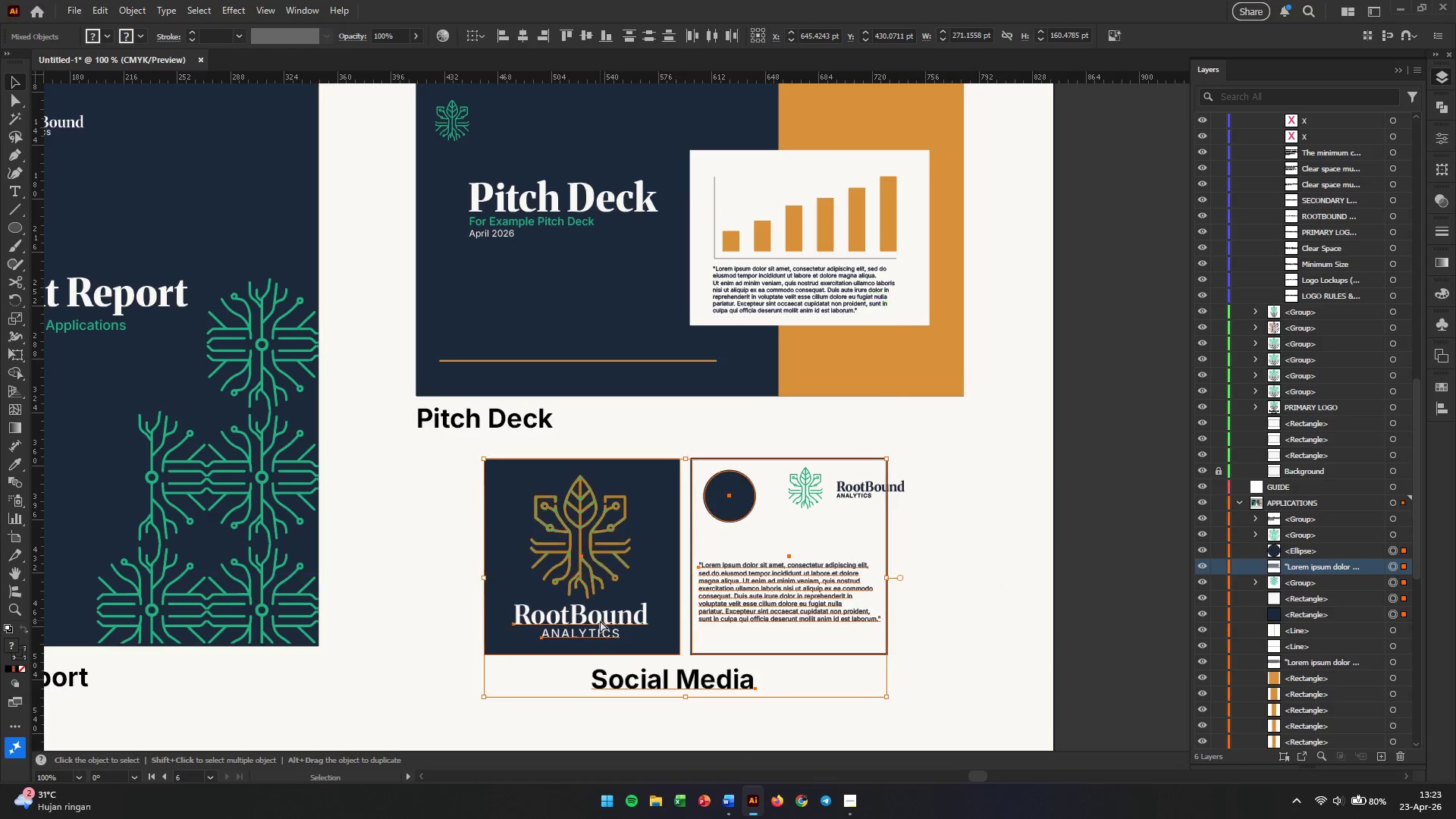 
key(Control+Z)
 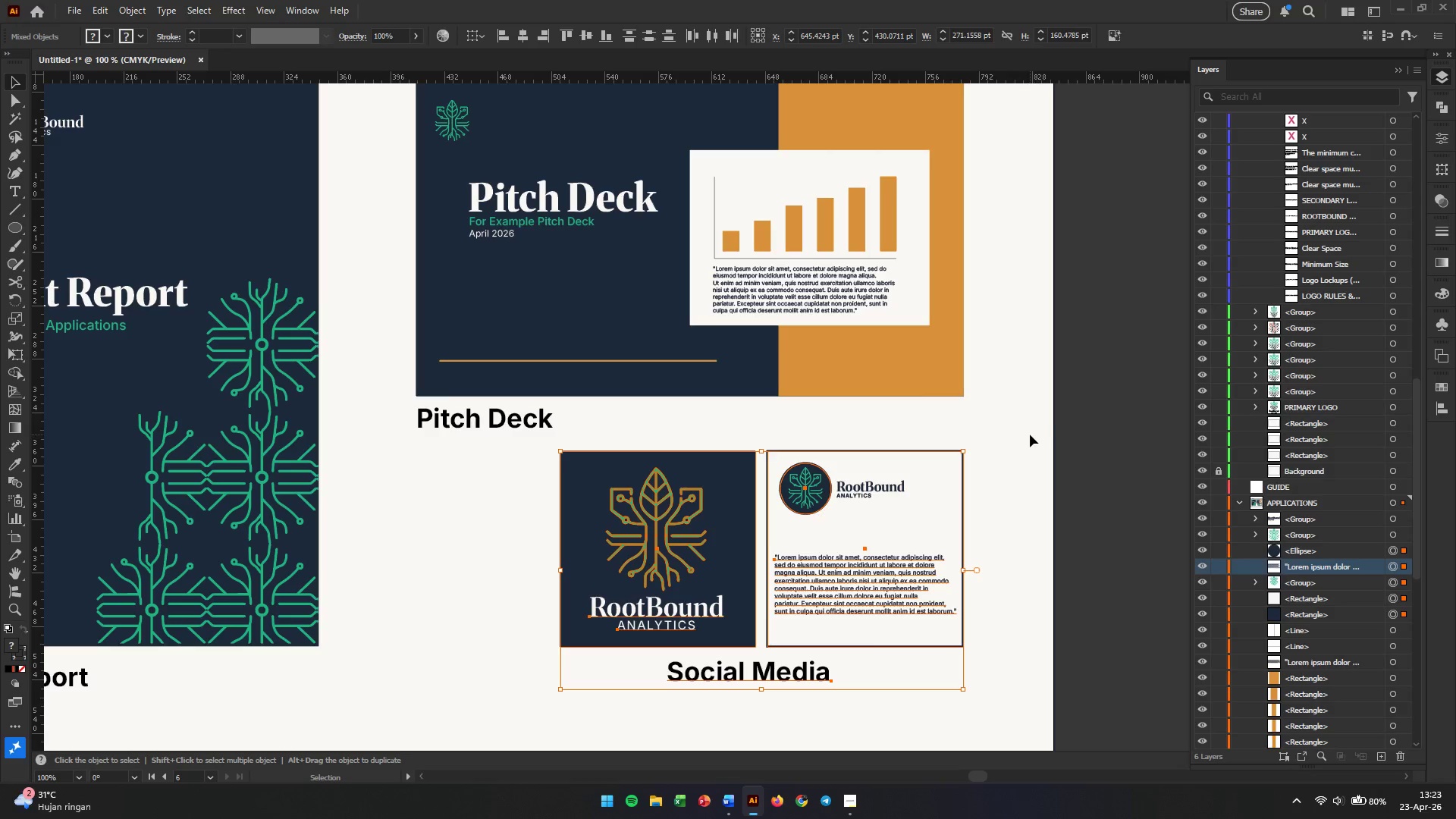 
left_click_drag(start_coordinate=[1030, 435], to_coordinate=[555, 676])
 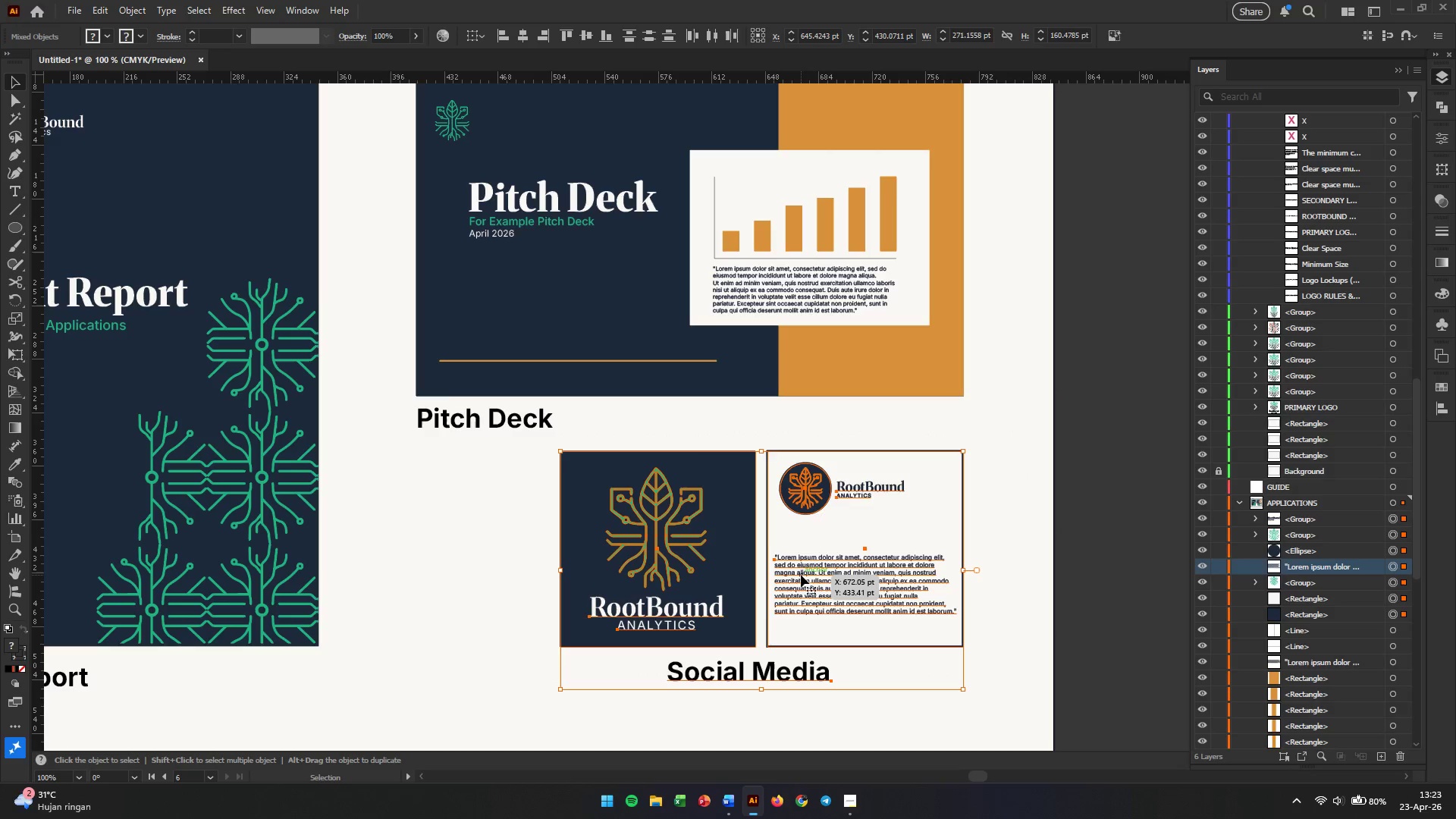 
left_click_drag(start_coordinate=[801, 575], to_coordinate=[743, 579])
 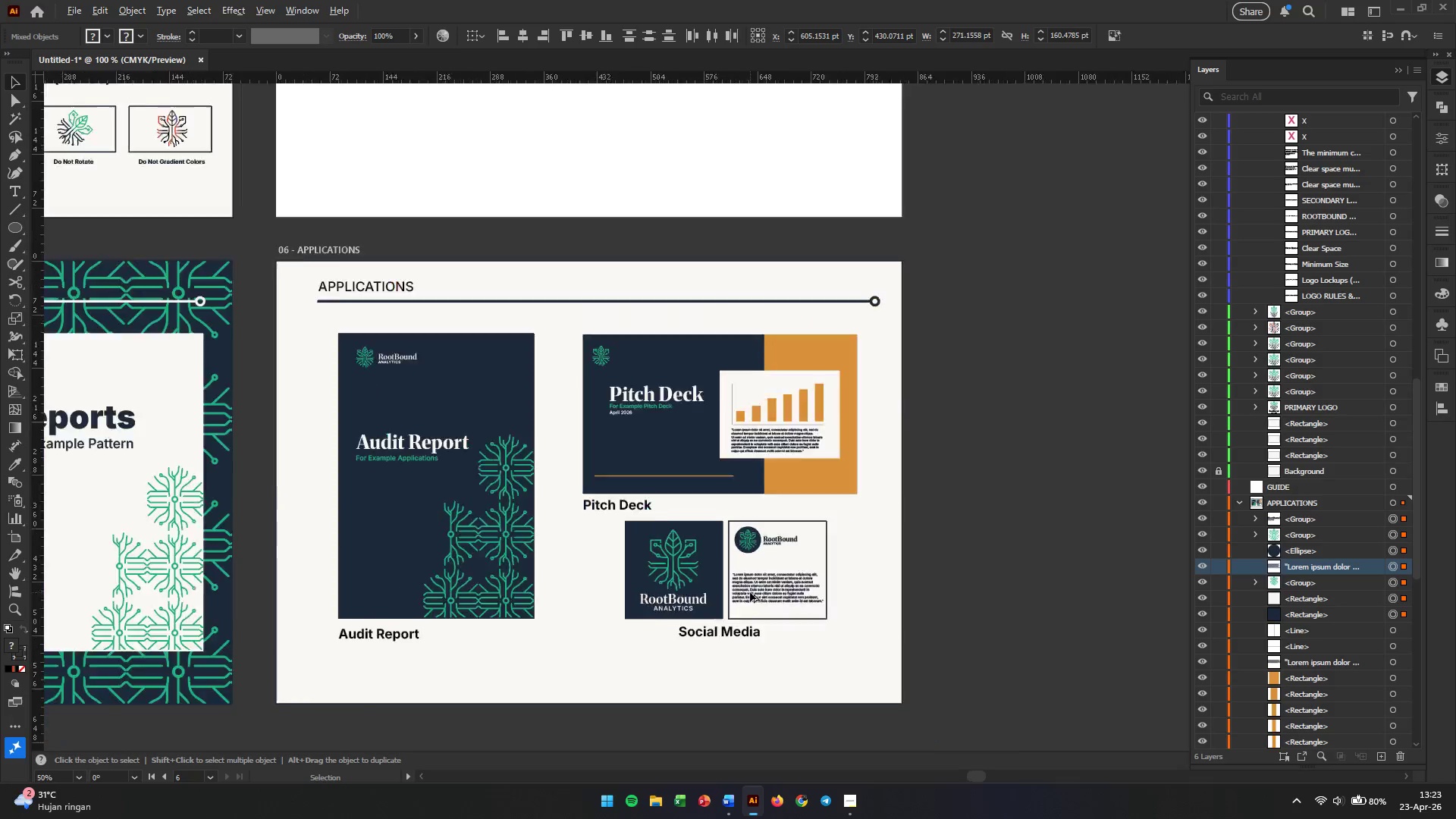 
hold_key(key=ShiftLeft, duration=1.7)
 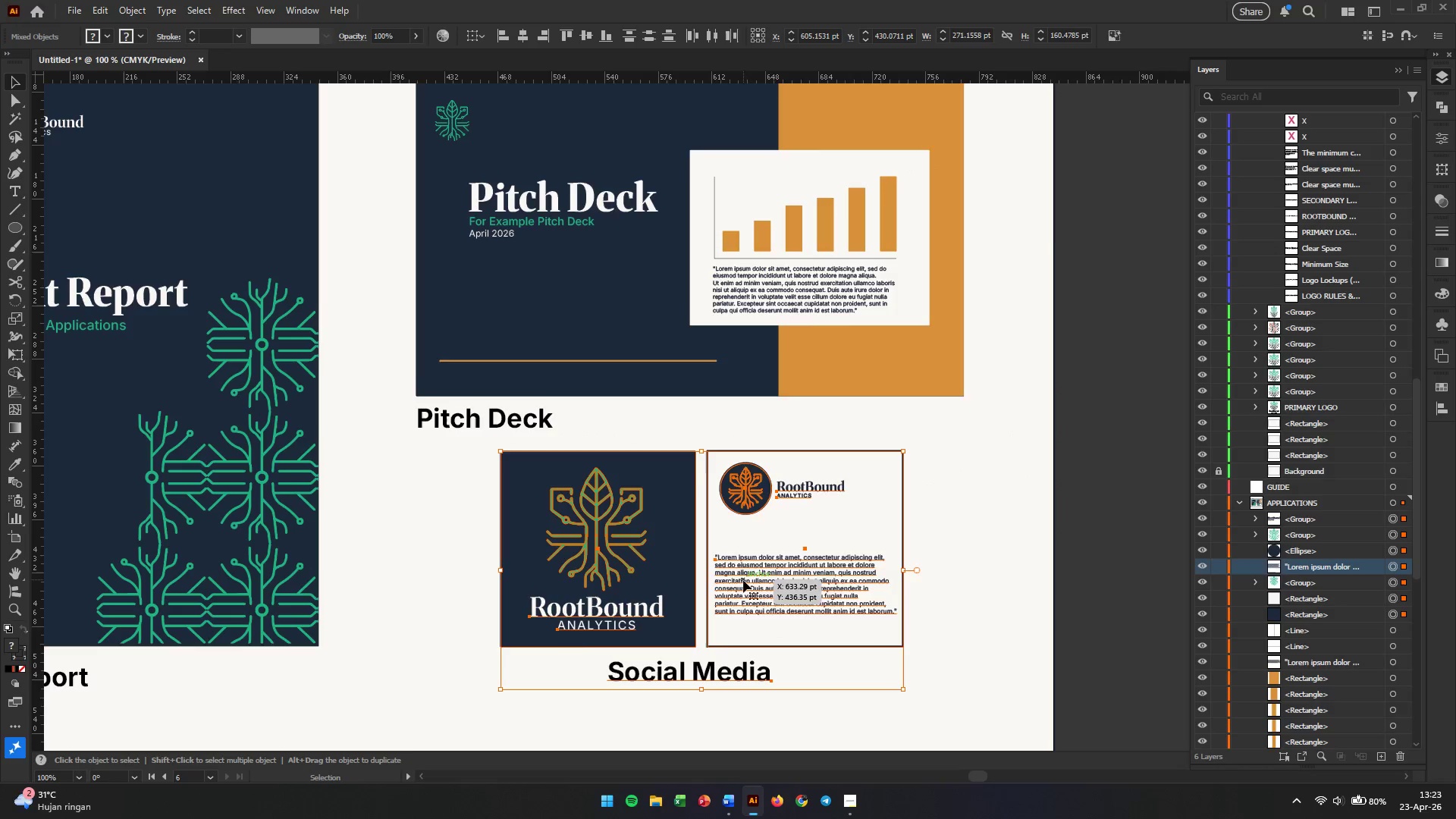 
hold_key(key=AltLeft, duration=0.45)
 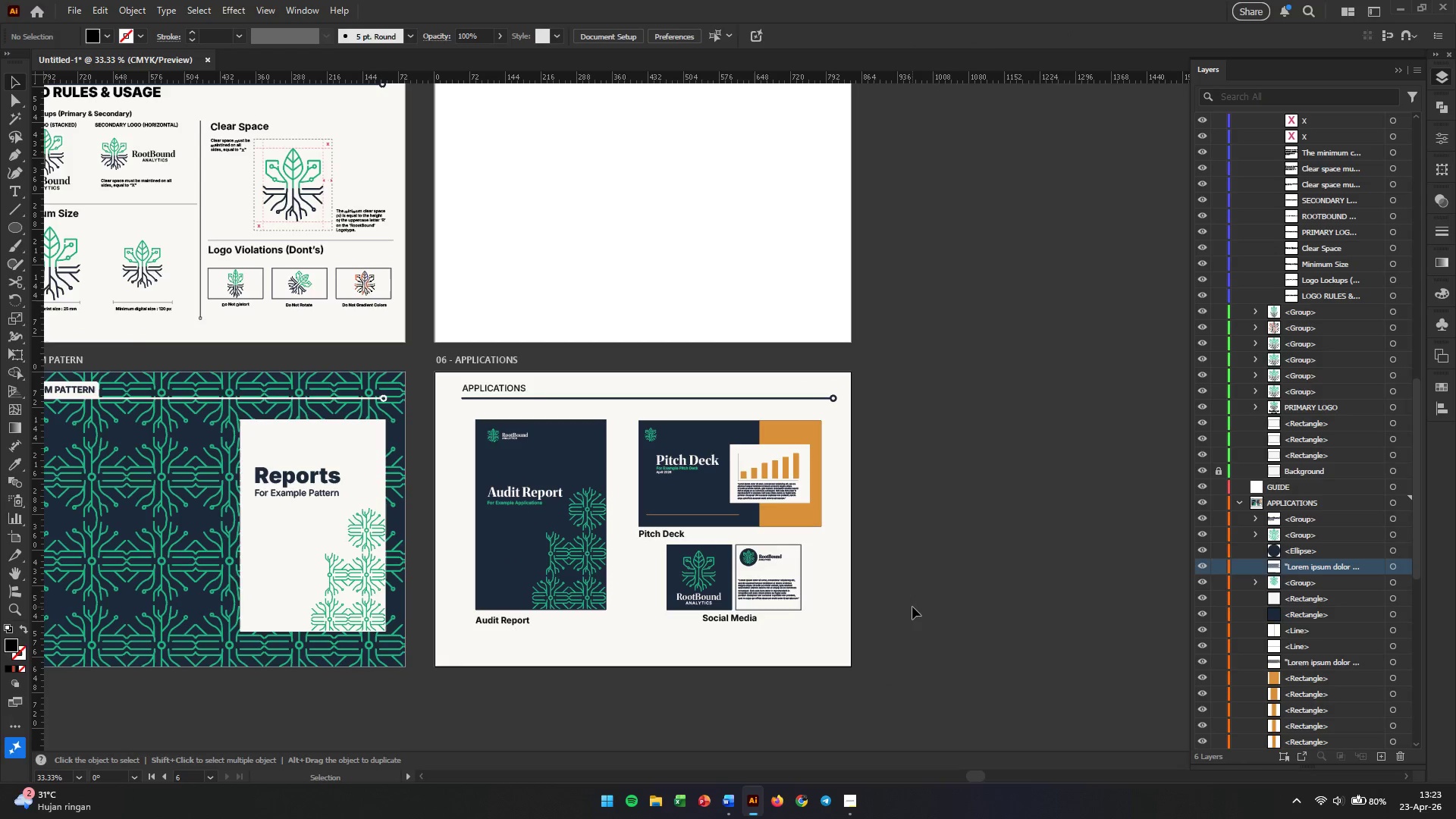 
left_click([912, 607])
 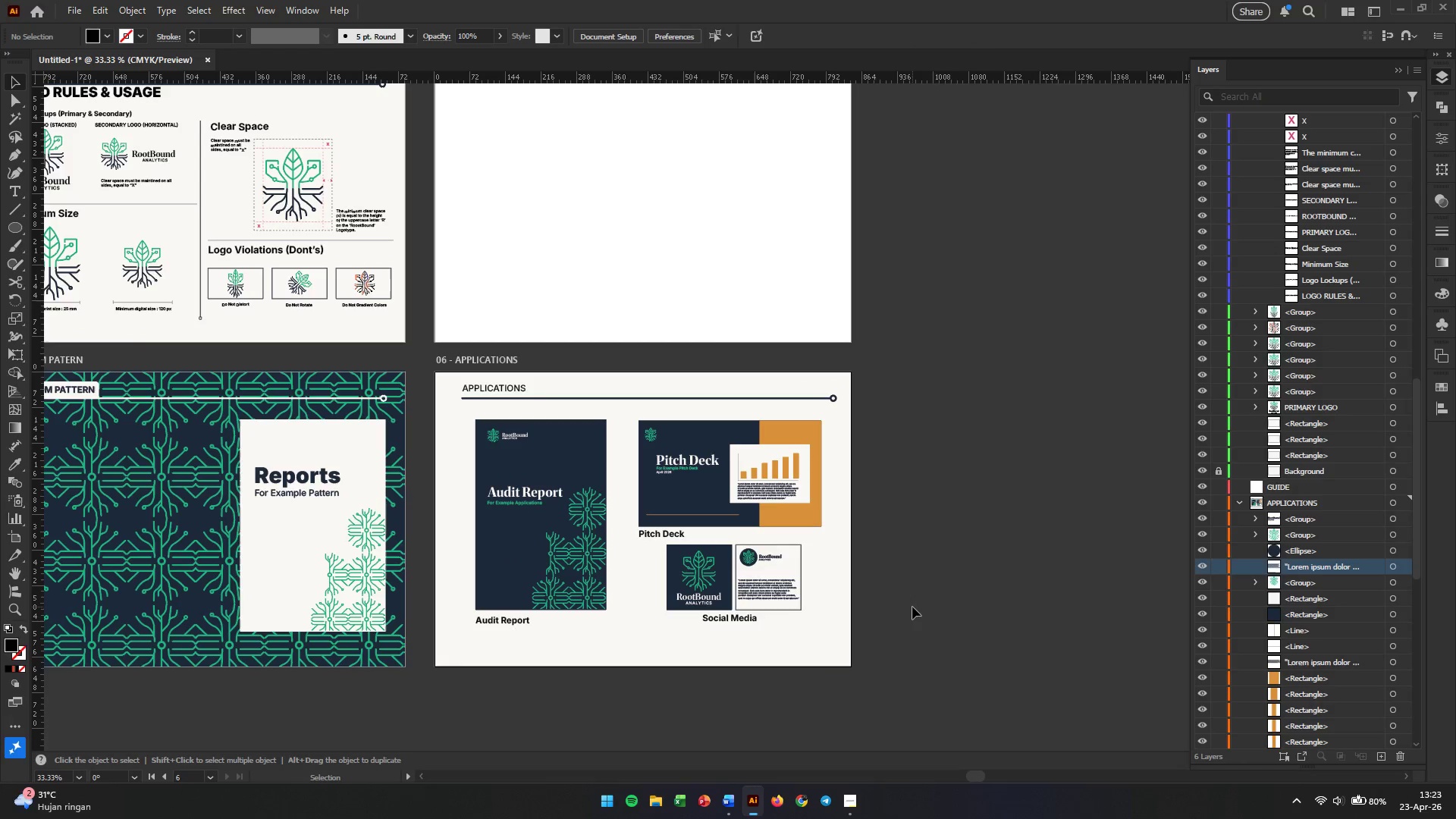 
scroll: coordinate [750, 592], scroll_direction: down, amount: 3.0
 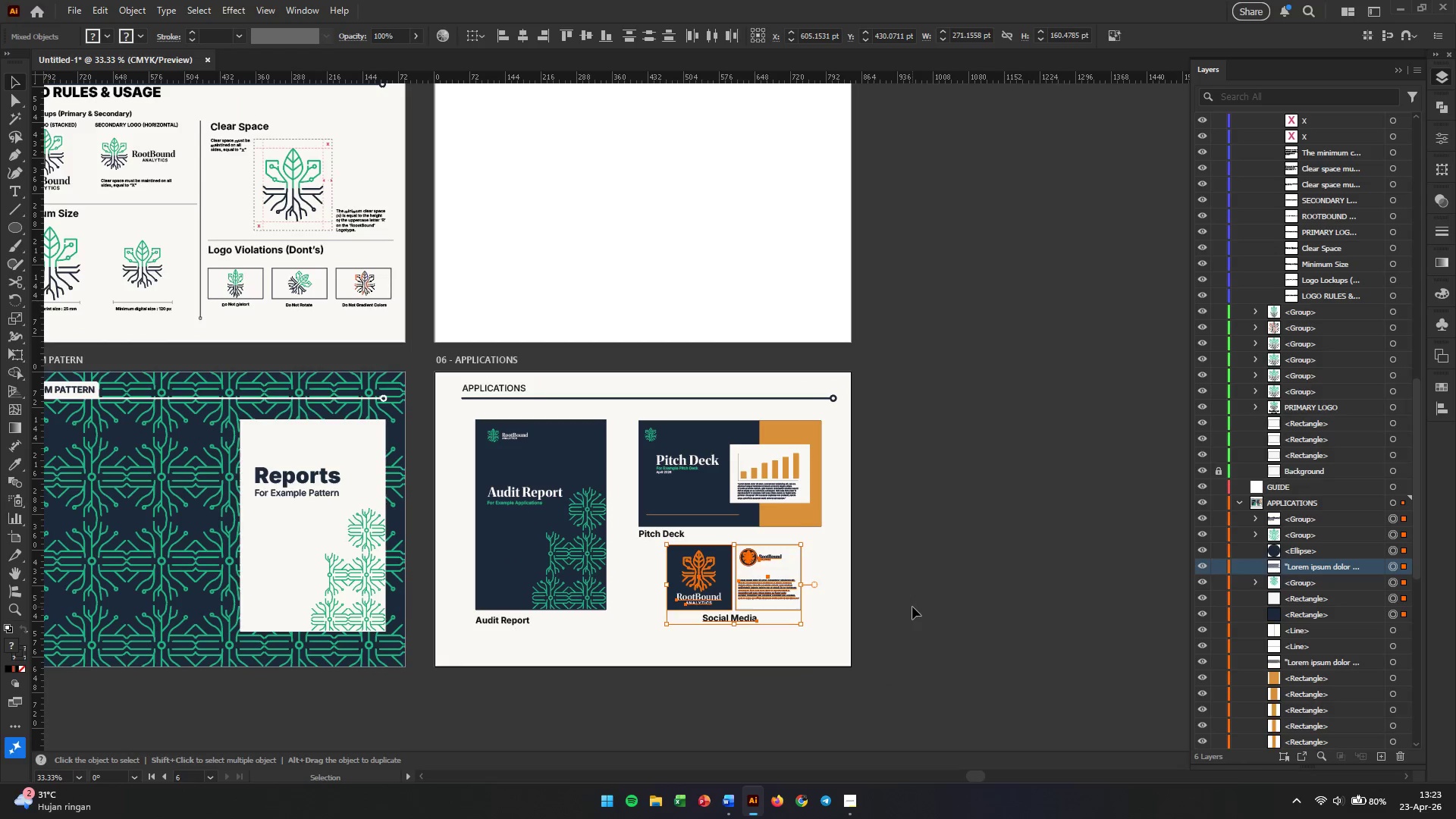 
scroll: coordinate [912, 607], scroll_direction: up, amount: 10.0
 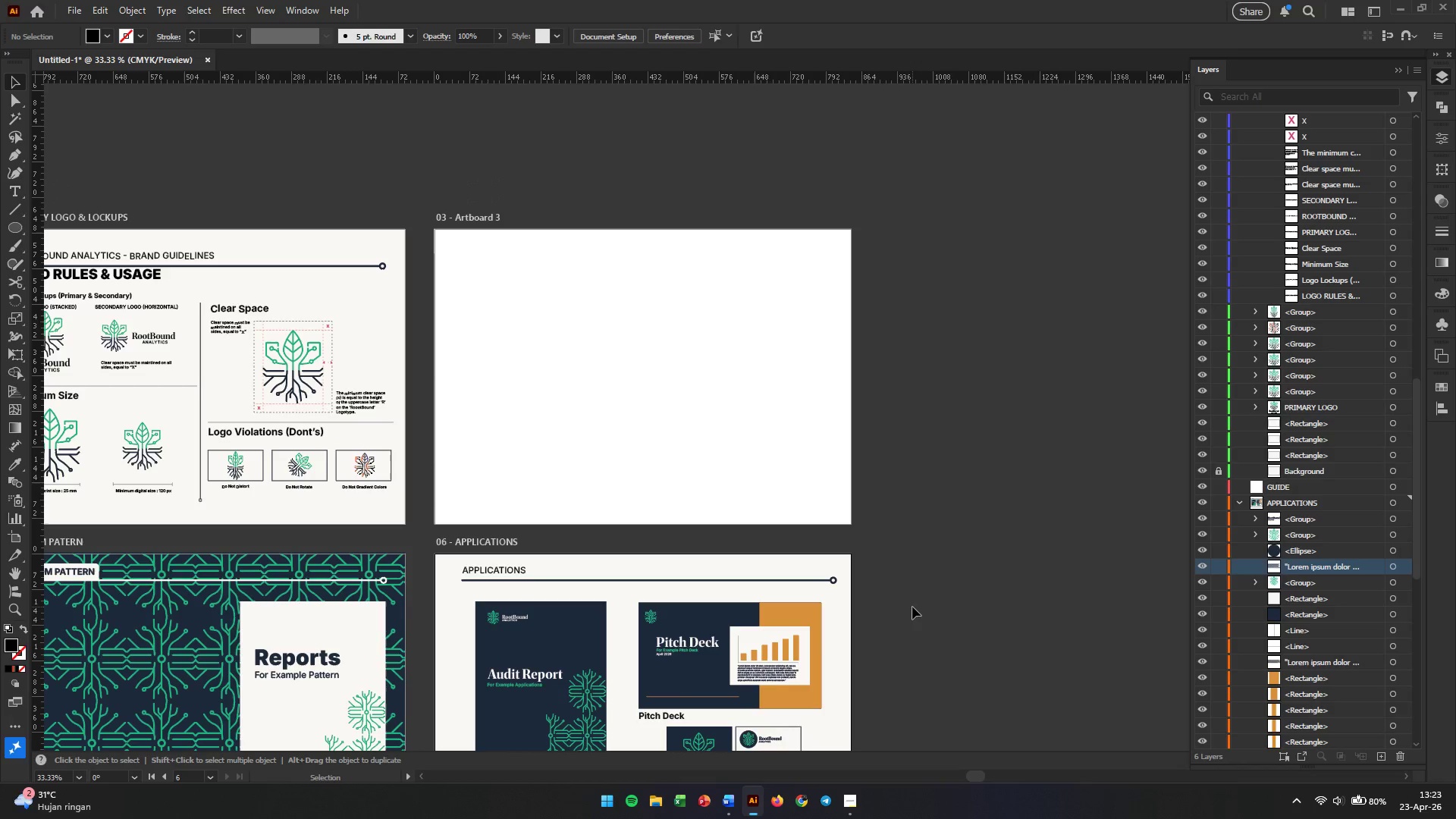 
wait(9.35)
 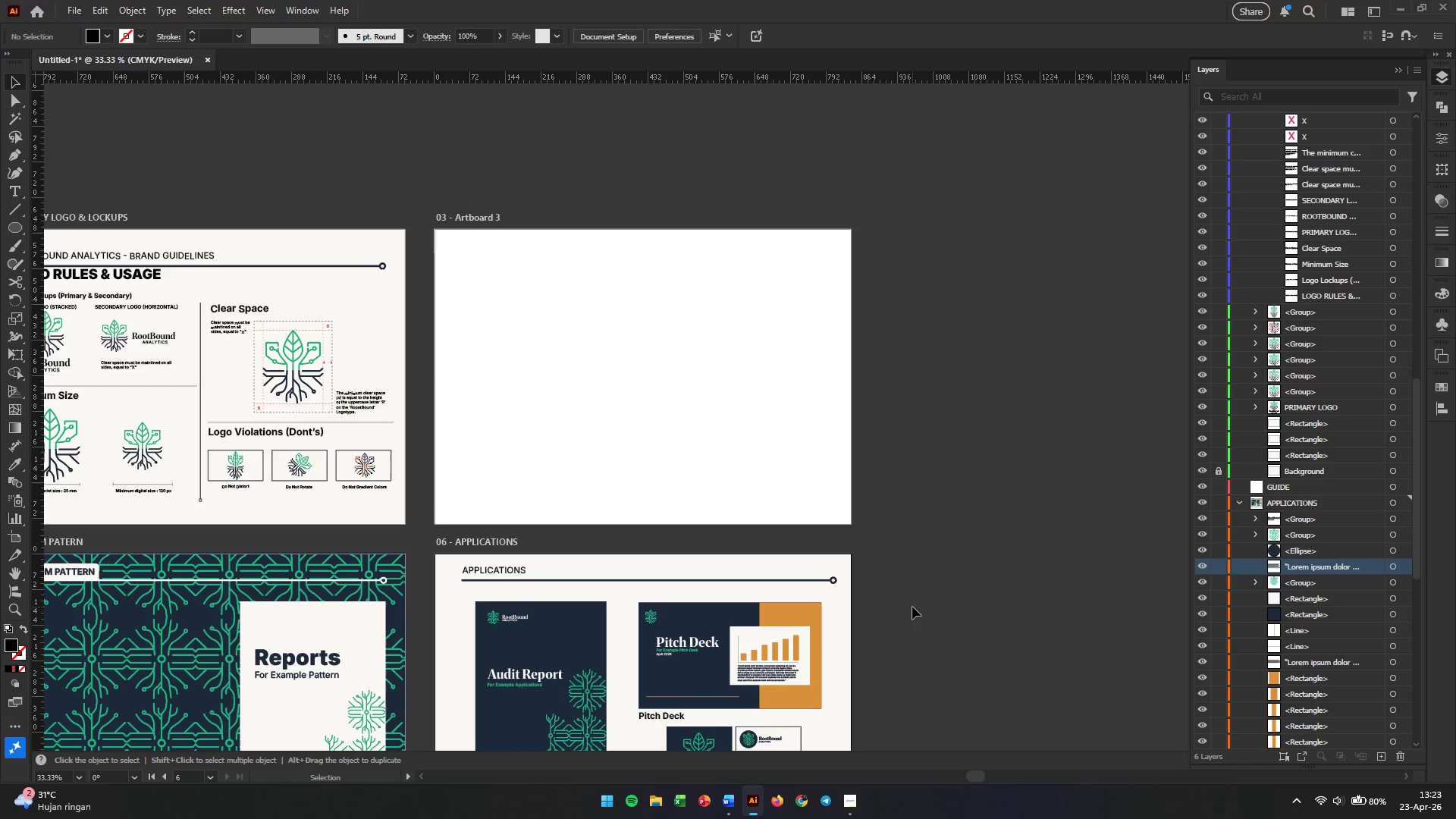 
left_click([912, 607])
 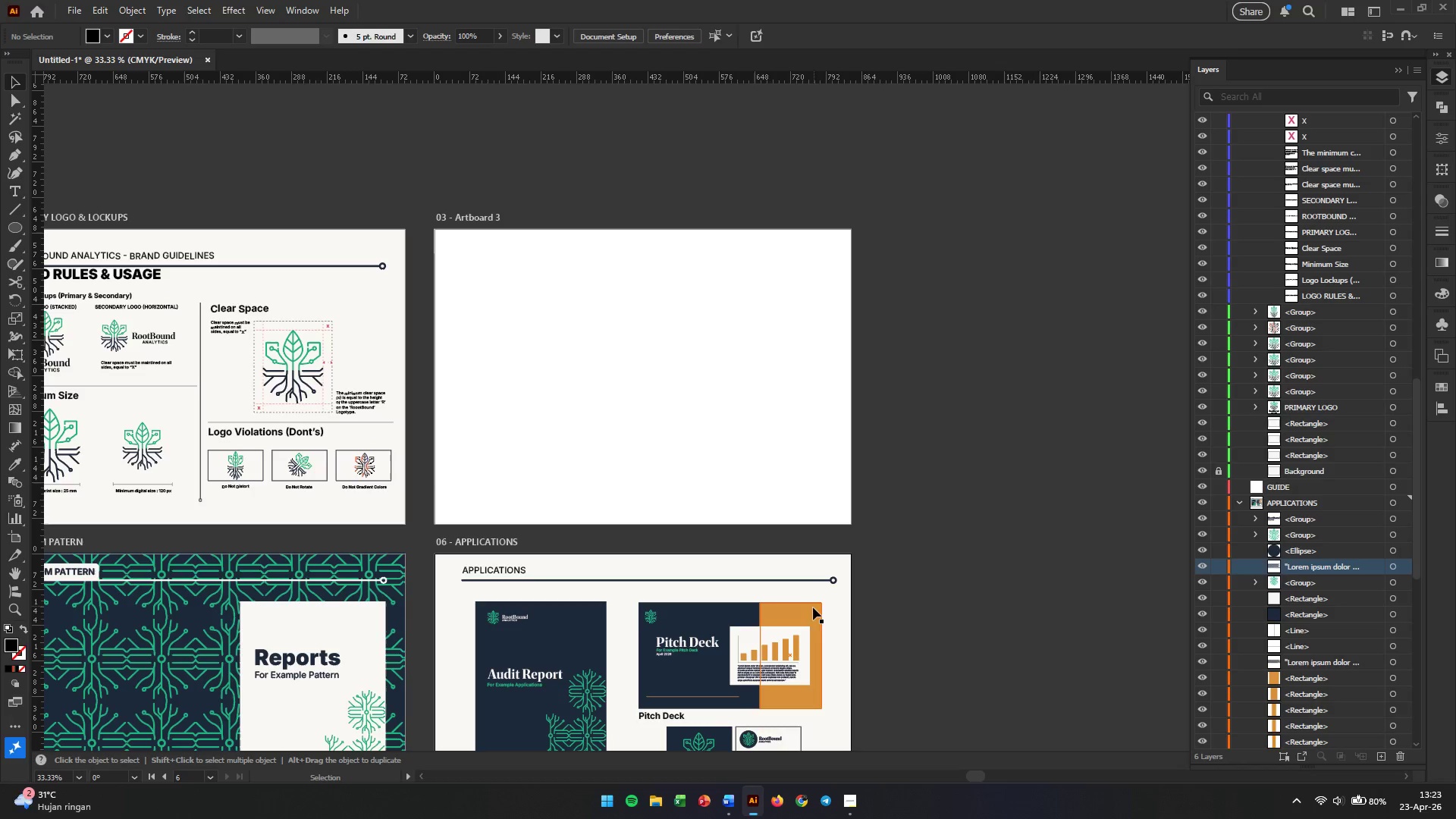 
left_click([803, 620])
 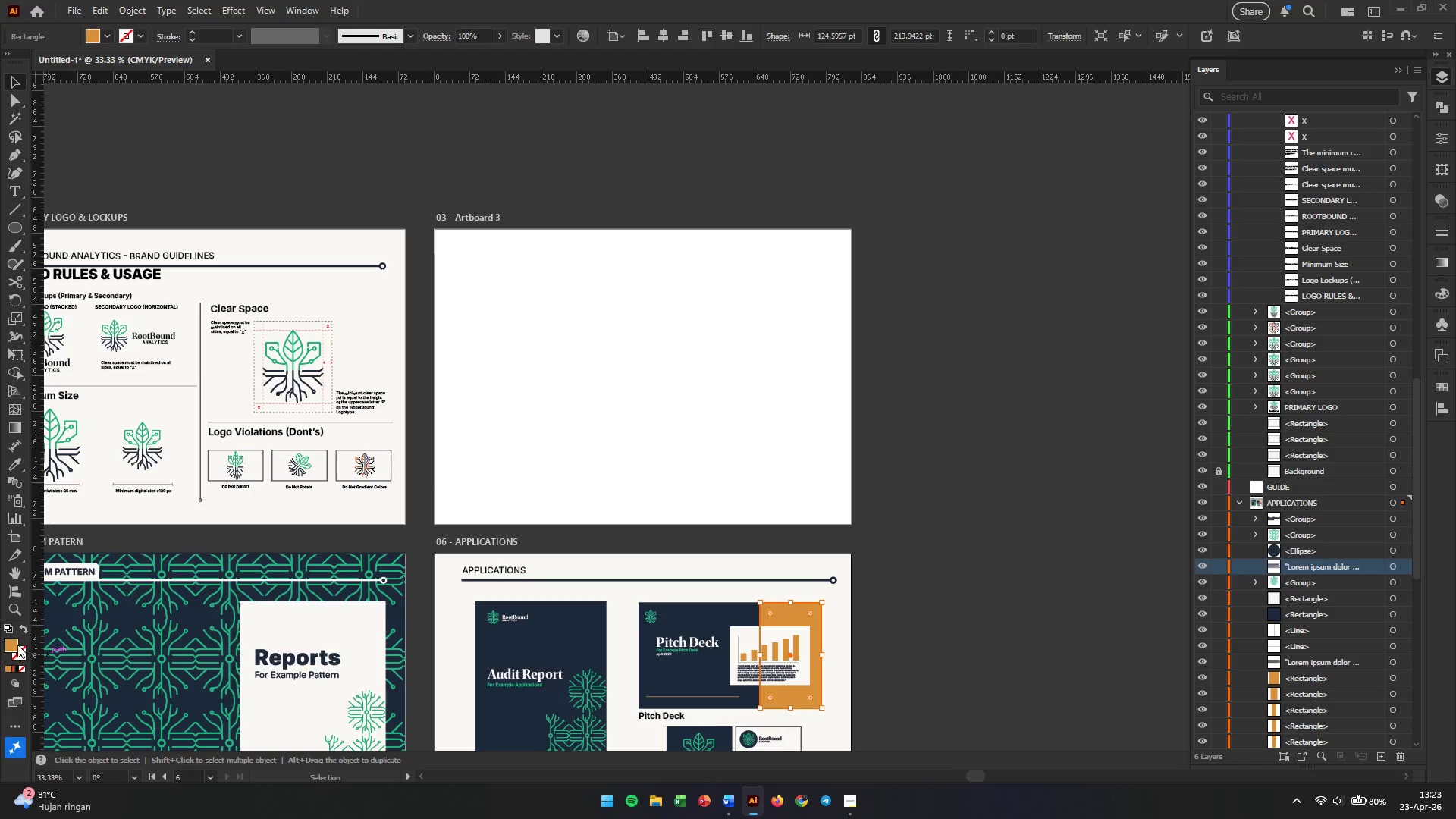 
double_click([14, 645])
 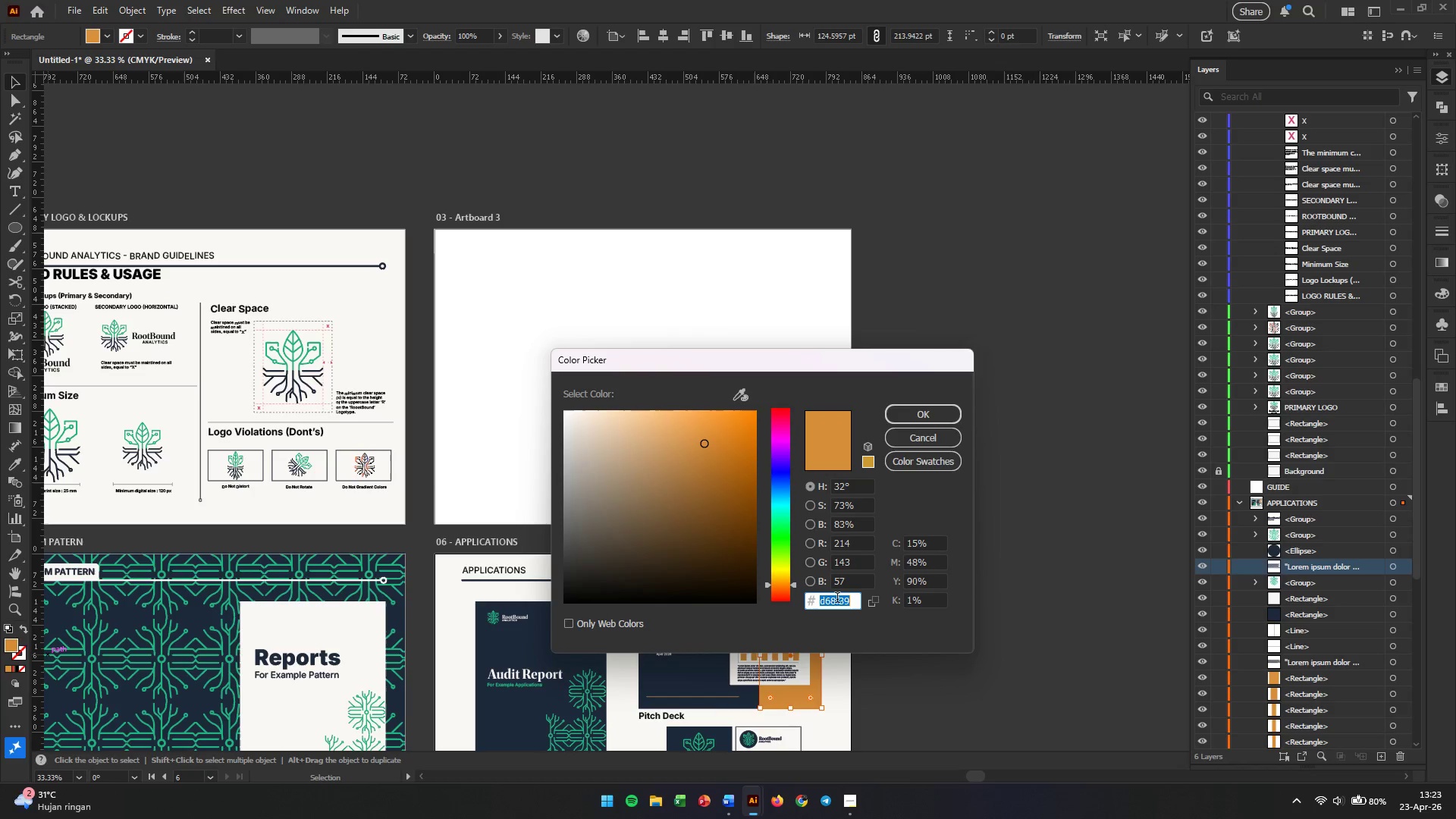 
double_click([837, 599])
 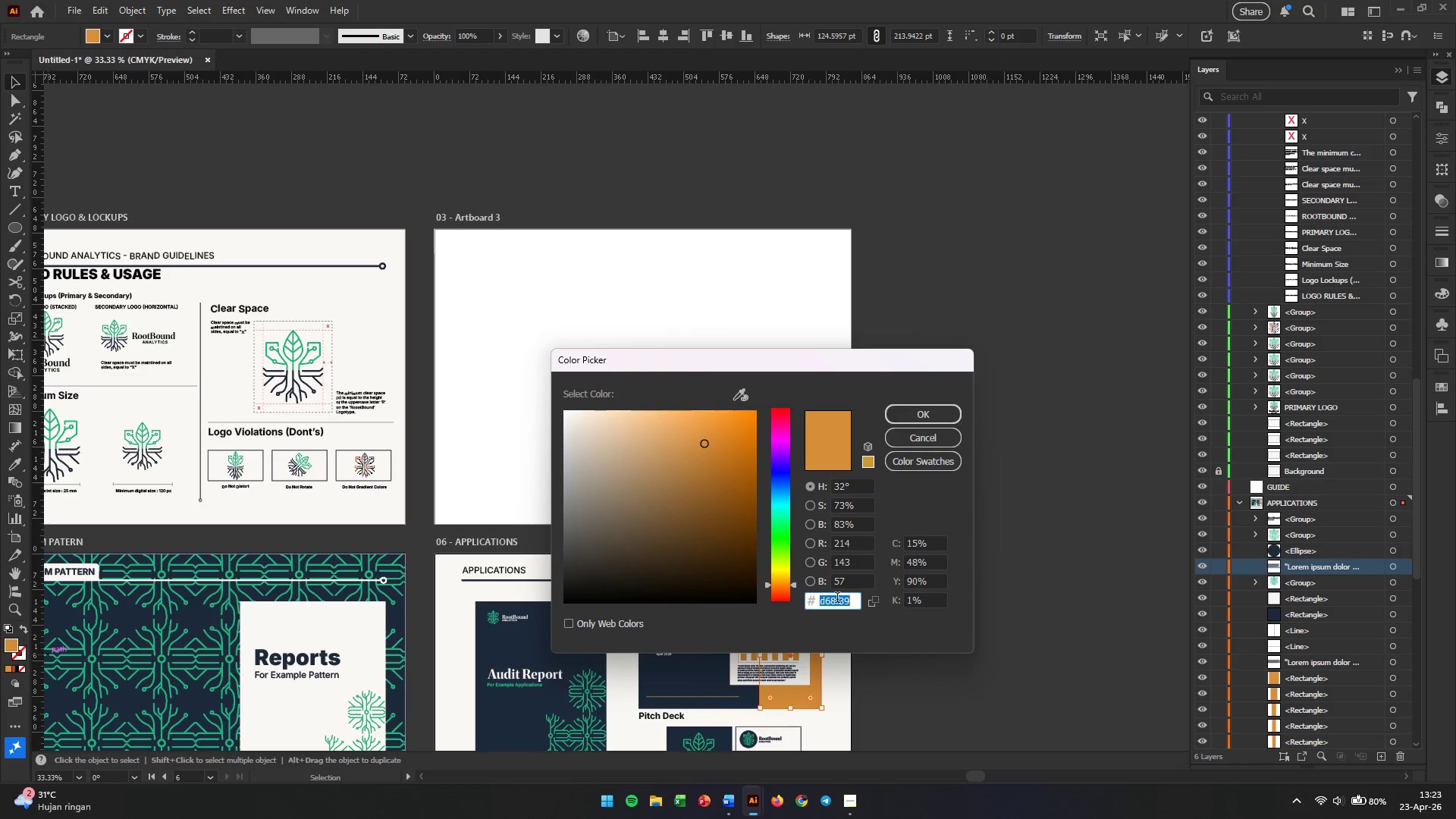 
triple_click([837, 599])
 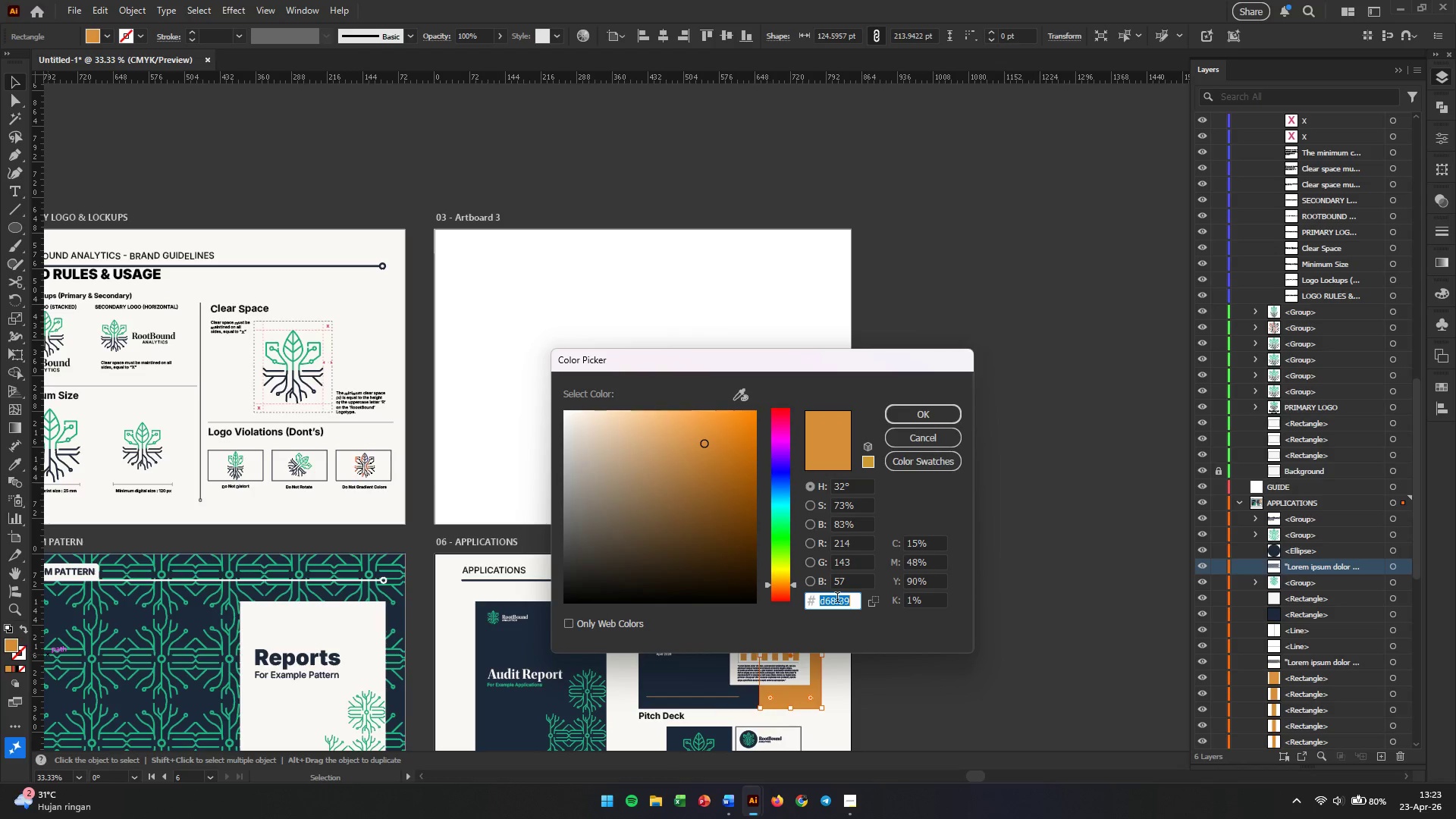 
key(C)
 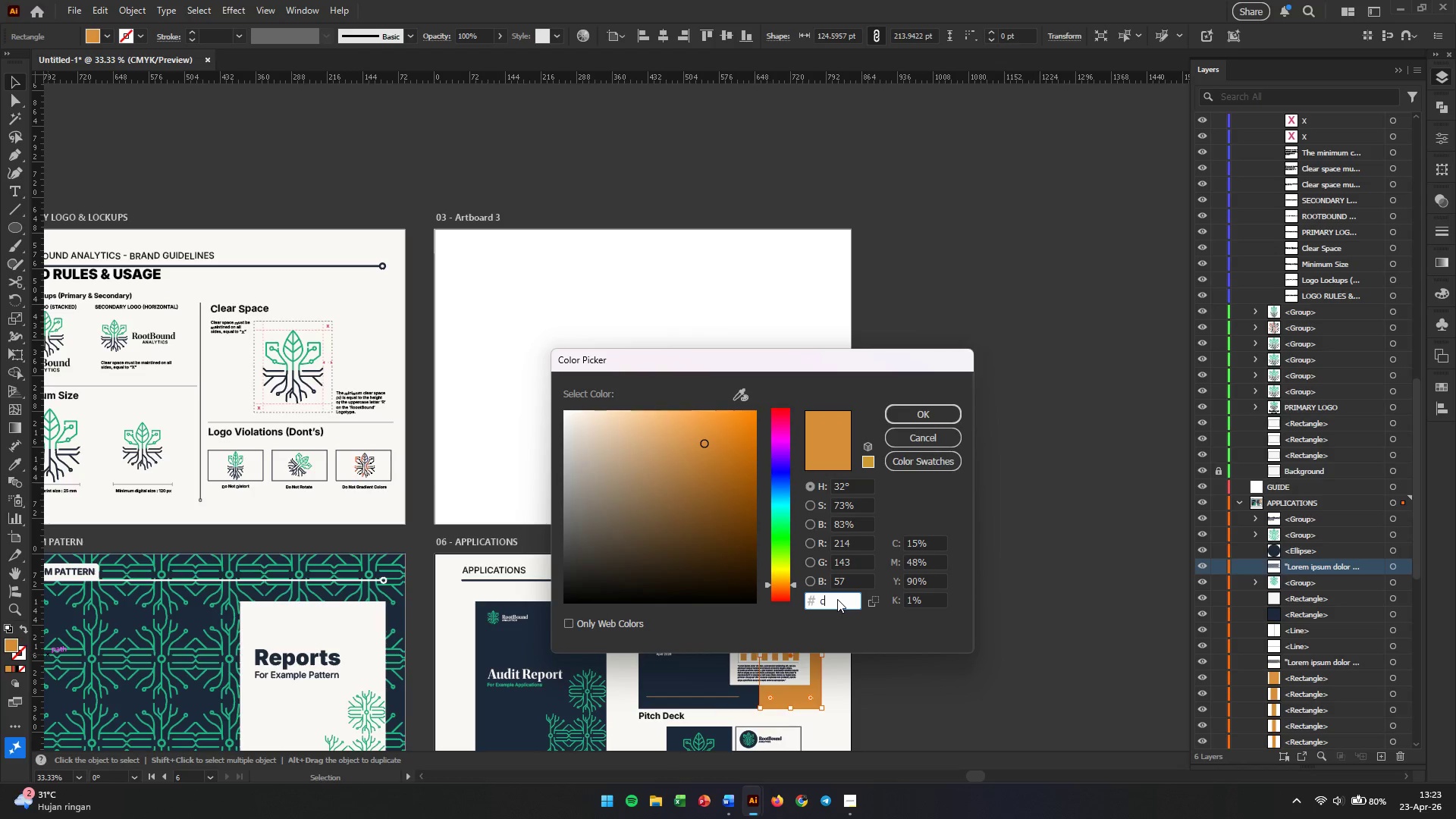 
key(Numpad6)
 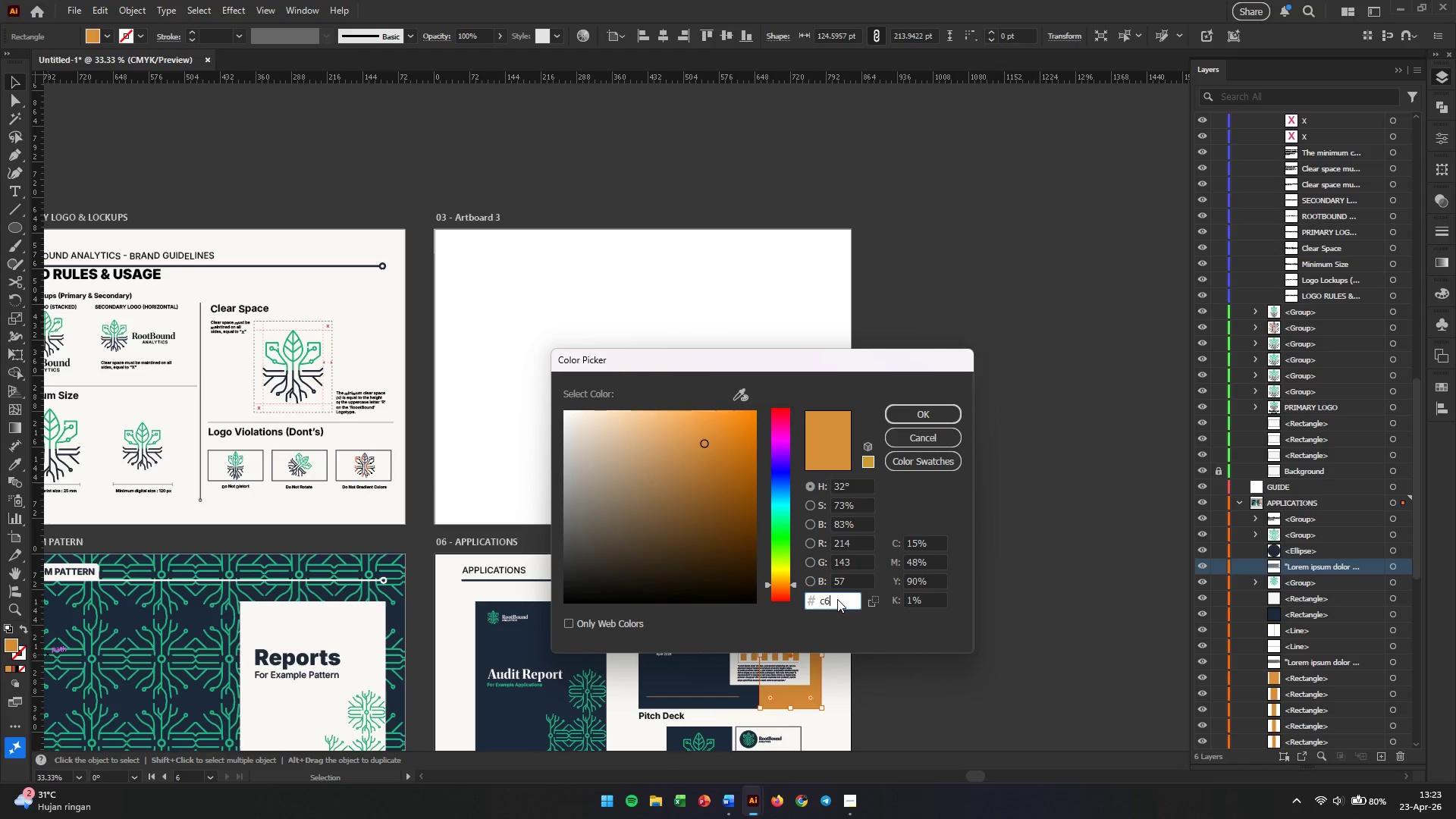 
key(Numpad5)
 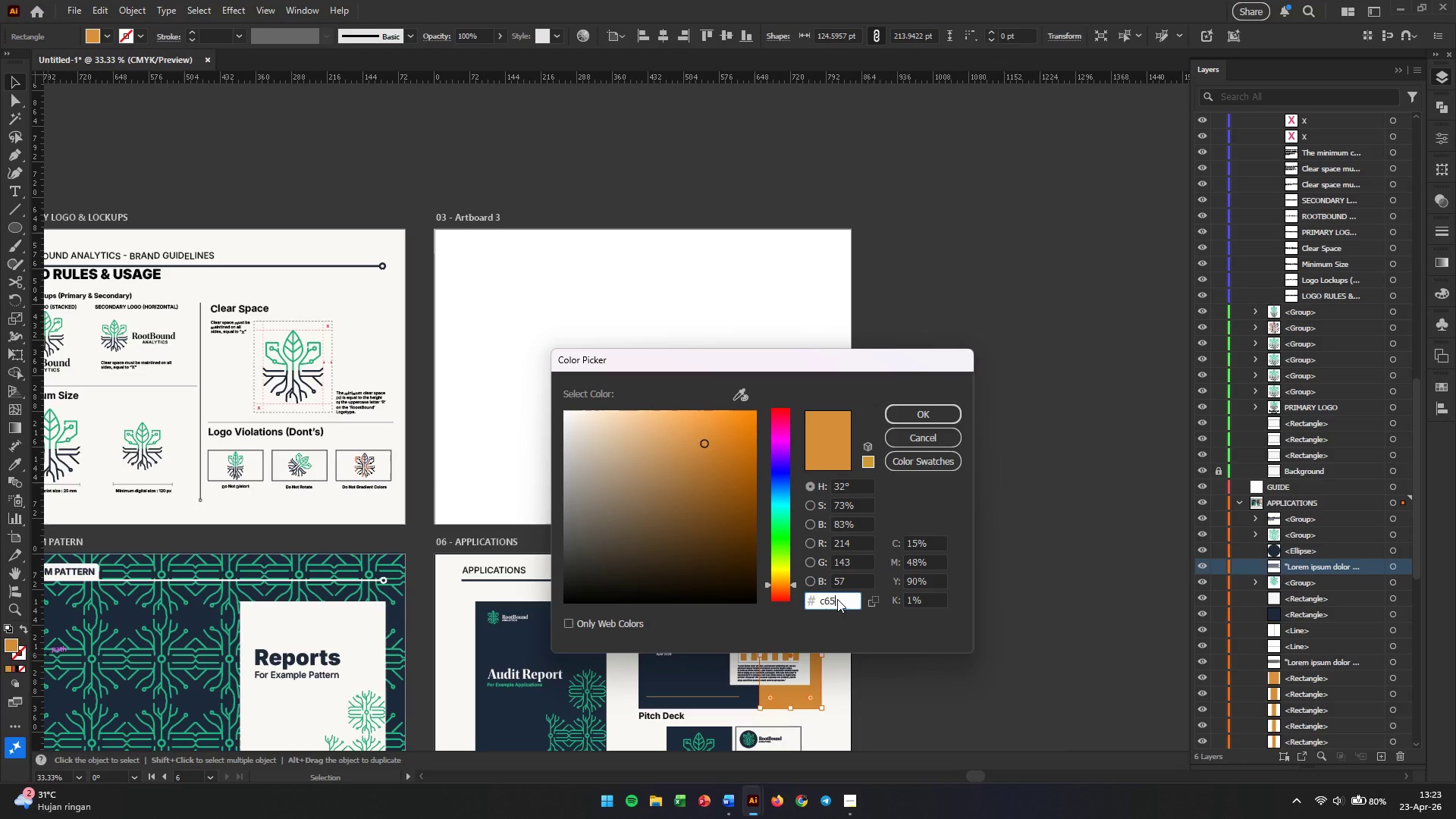 
key(Numpad6)
 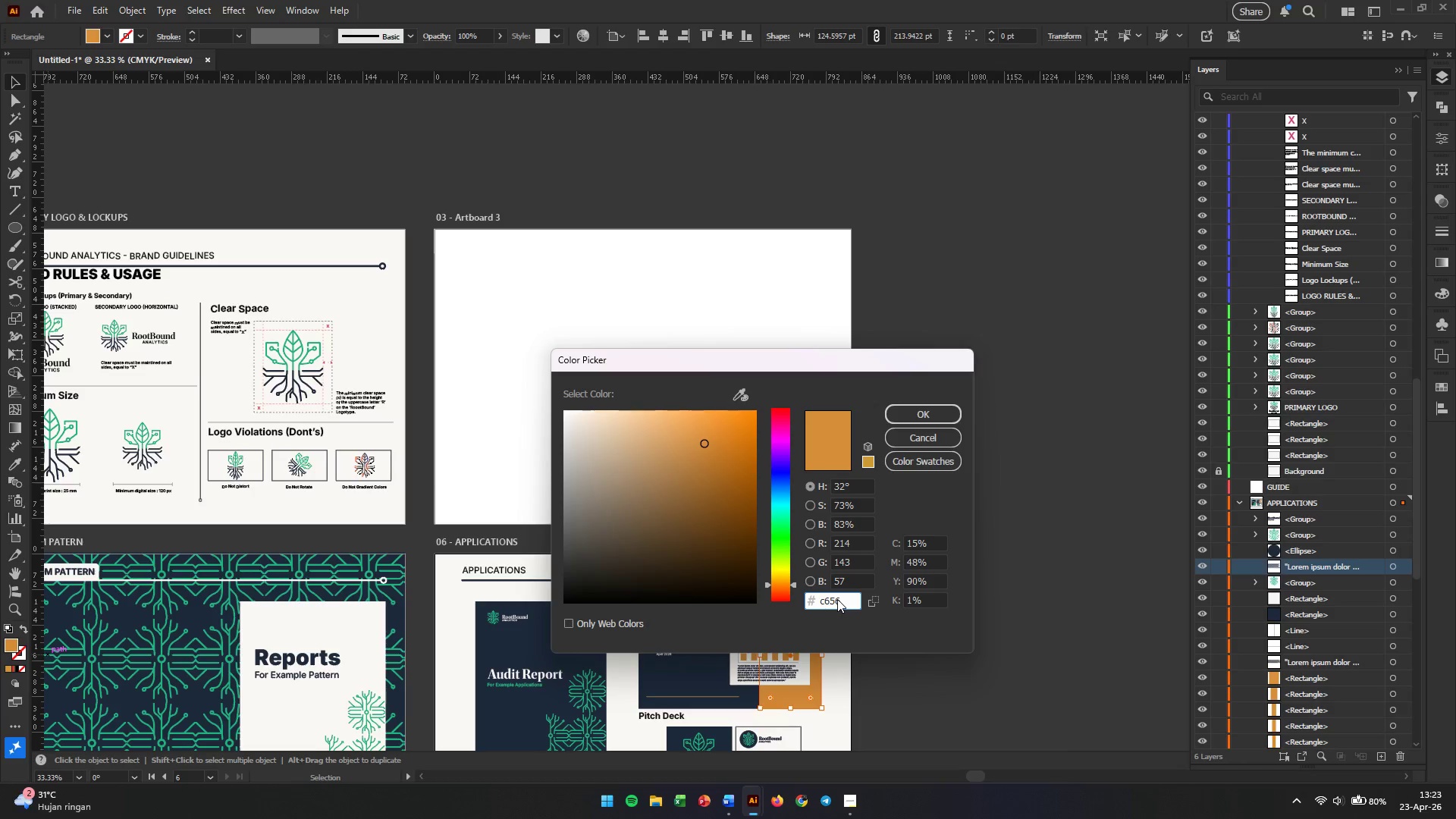 
key(Numpad1)
 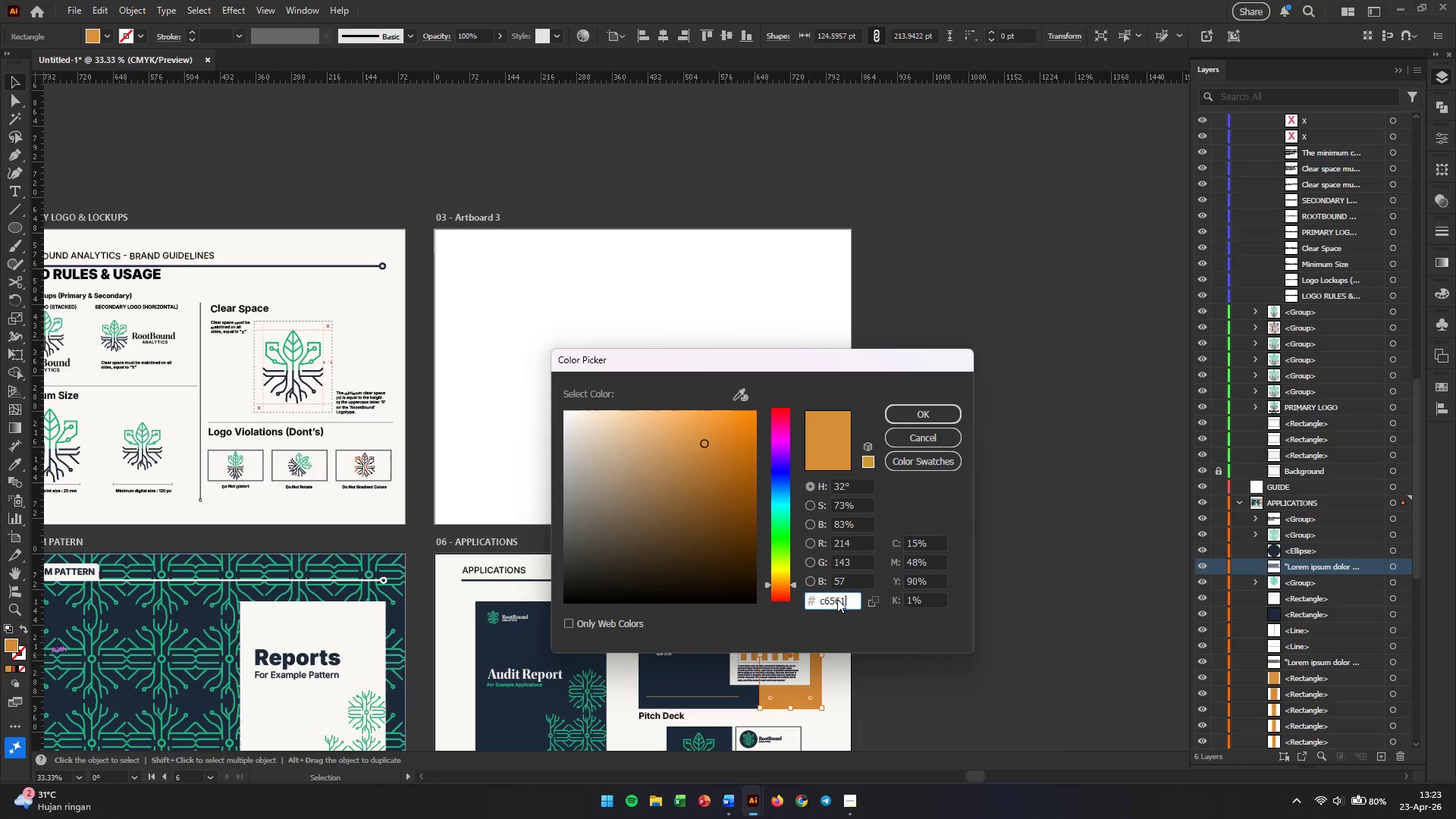 
key(Numpad4)
 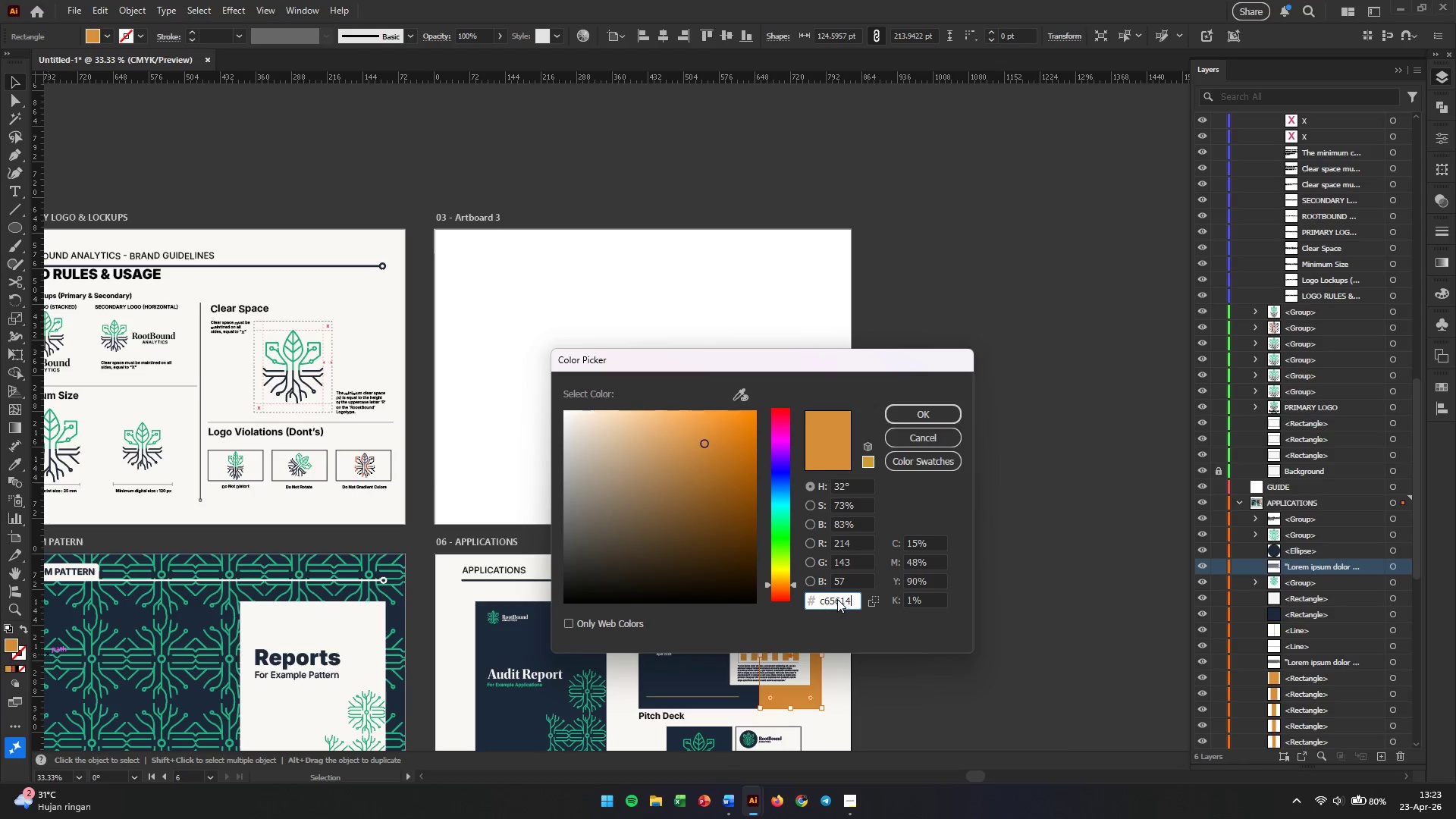 
key(Numpad6)
 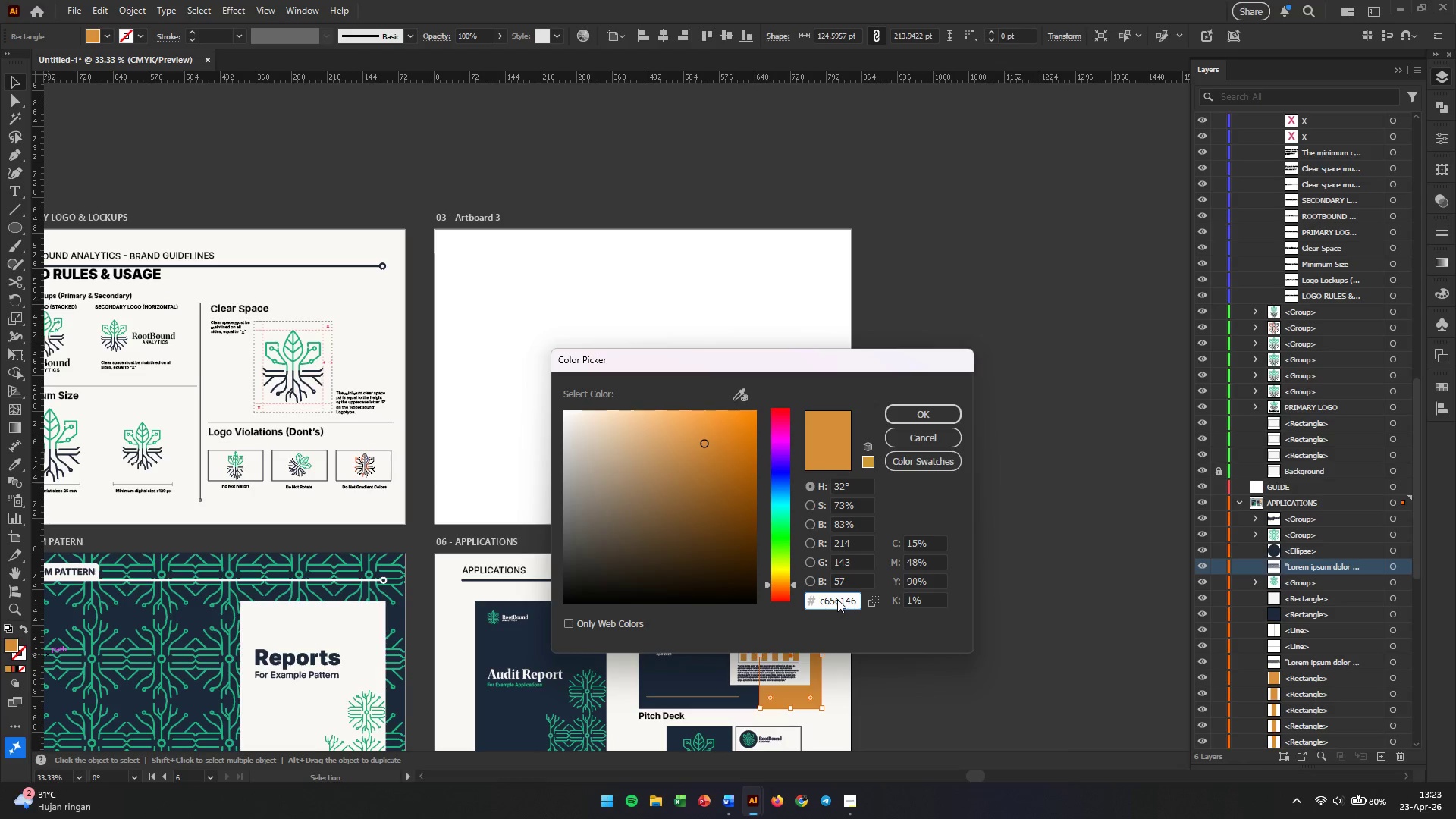 
key(Backspace)
 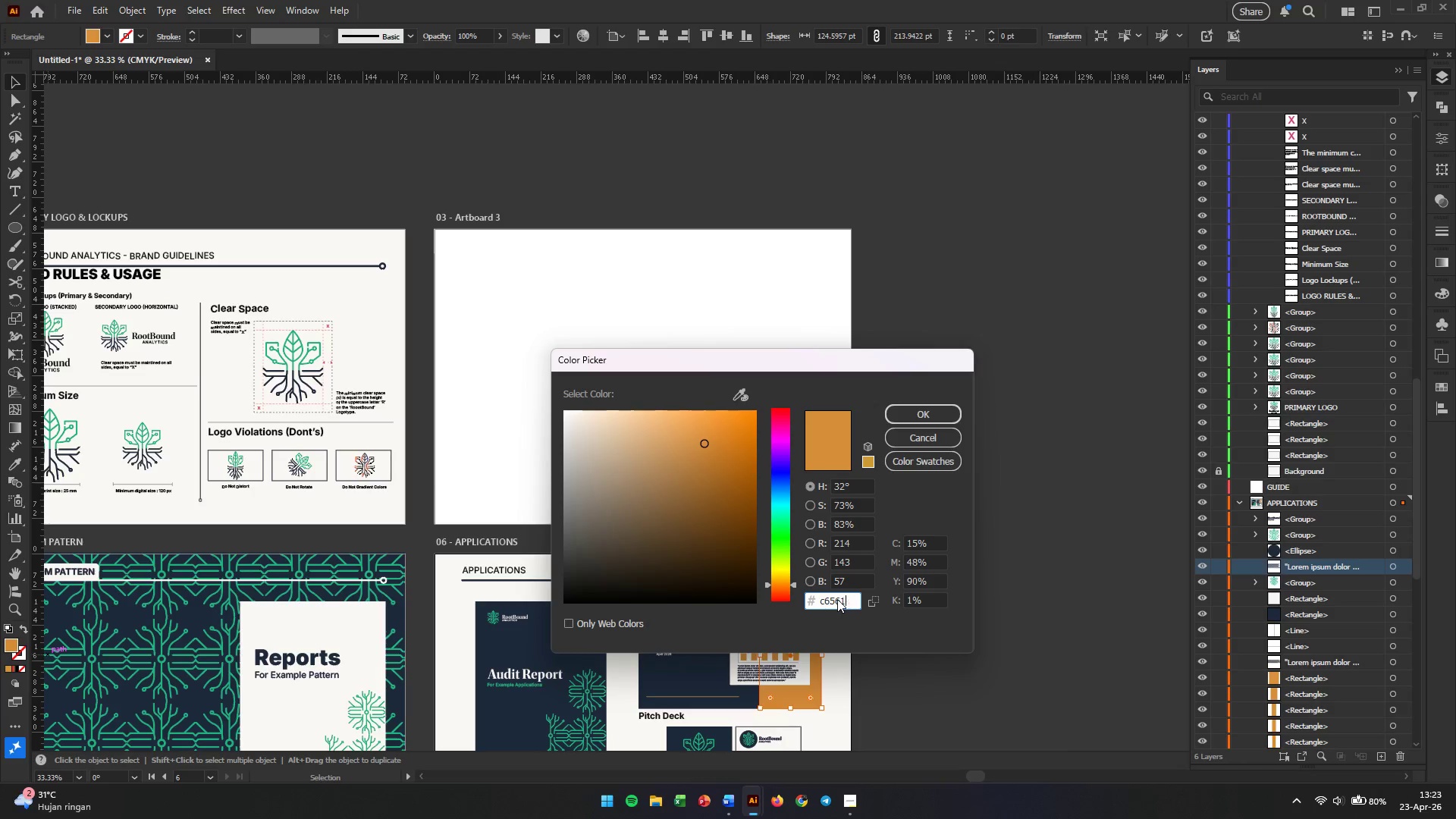 
key(Backspace)
 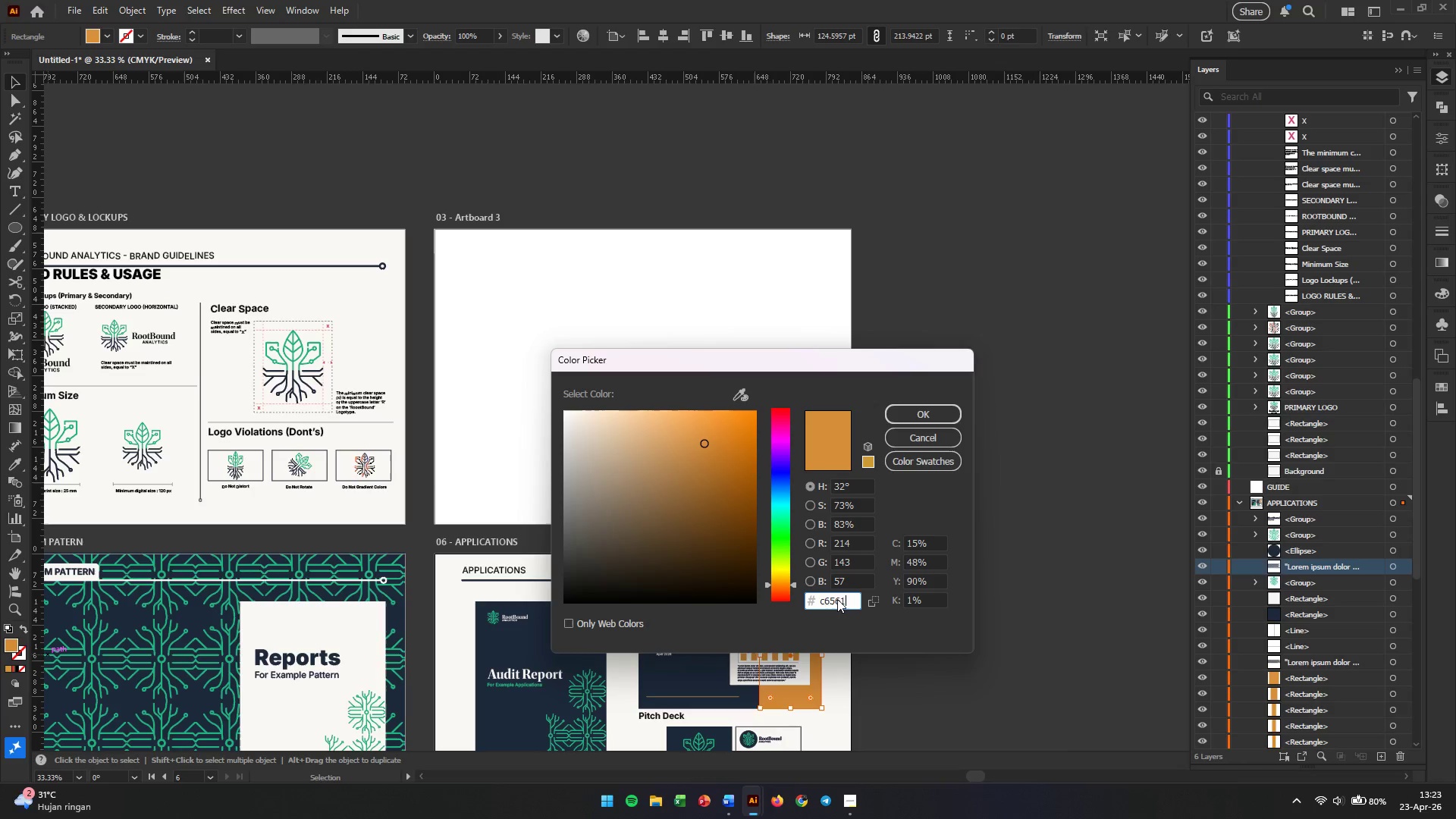 
key(Backspace)
 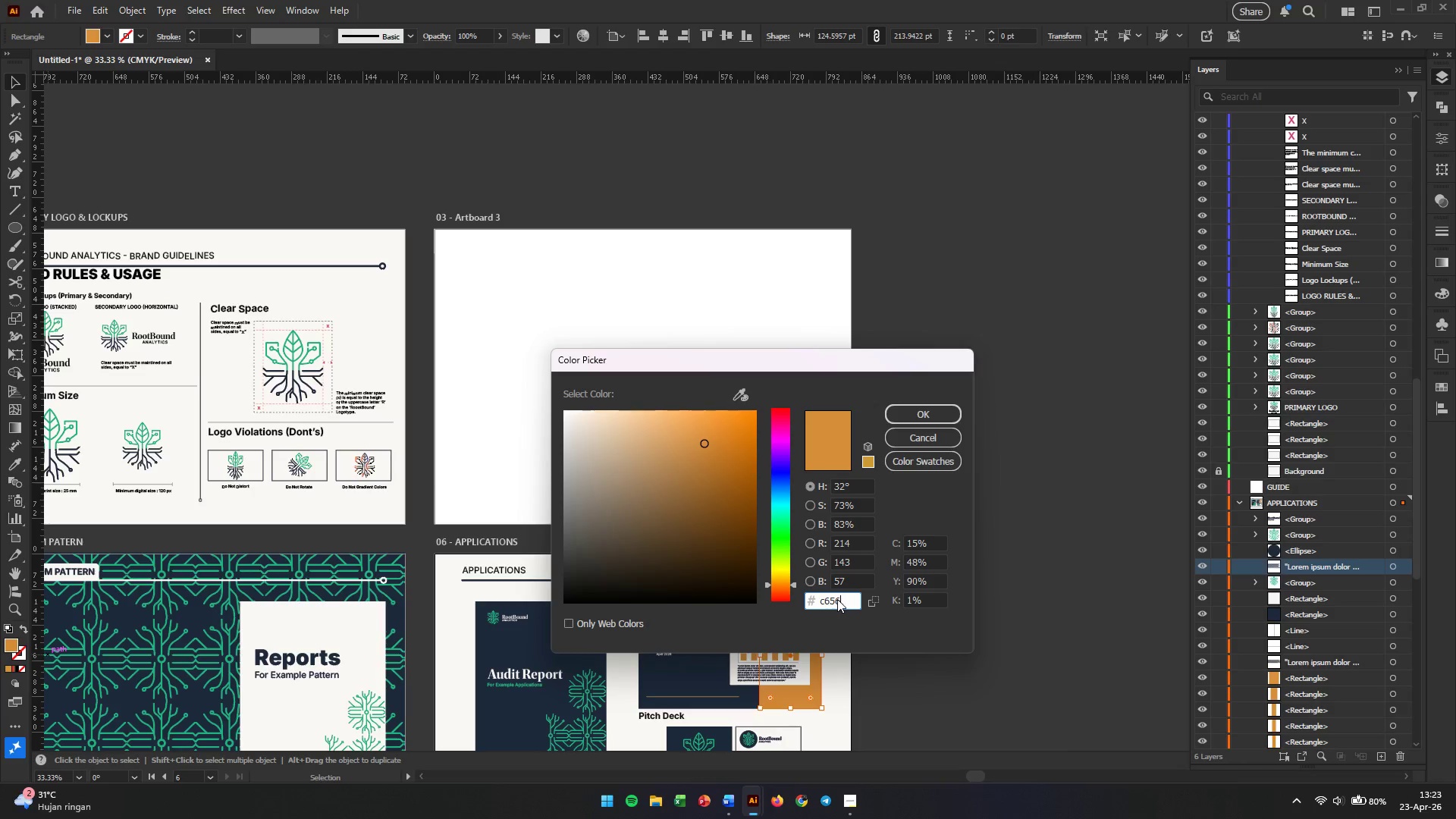 
key(Backspace)
 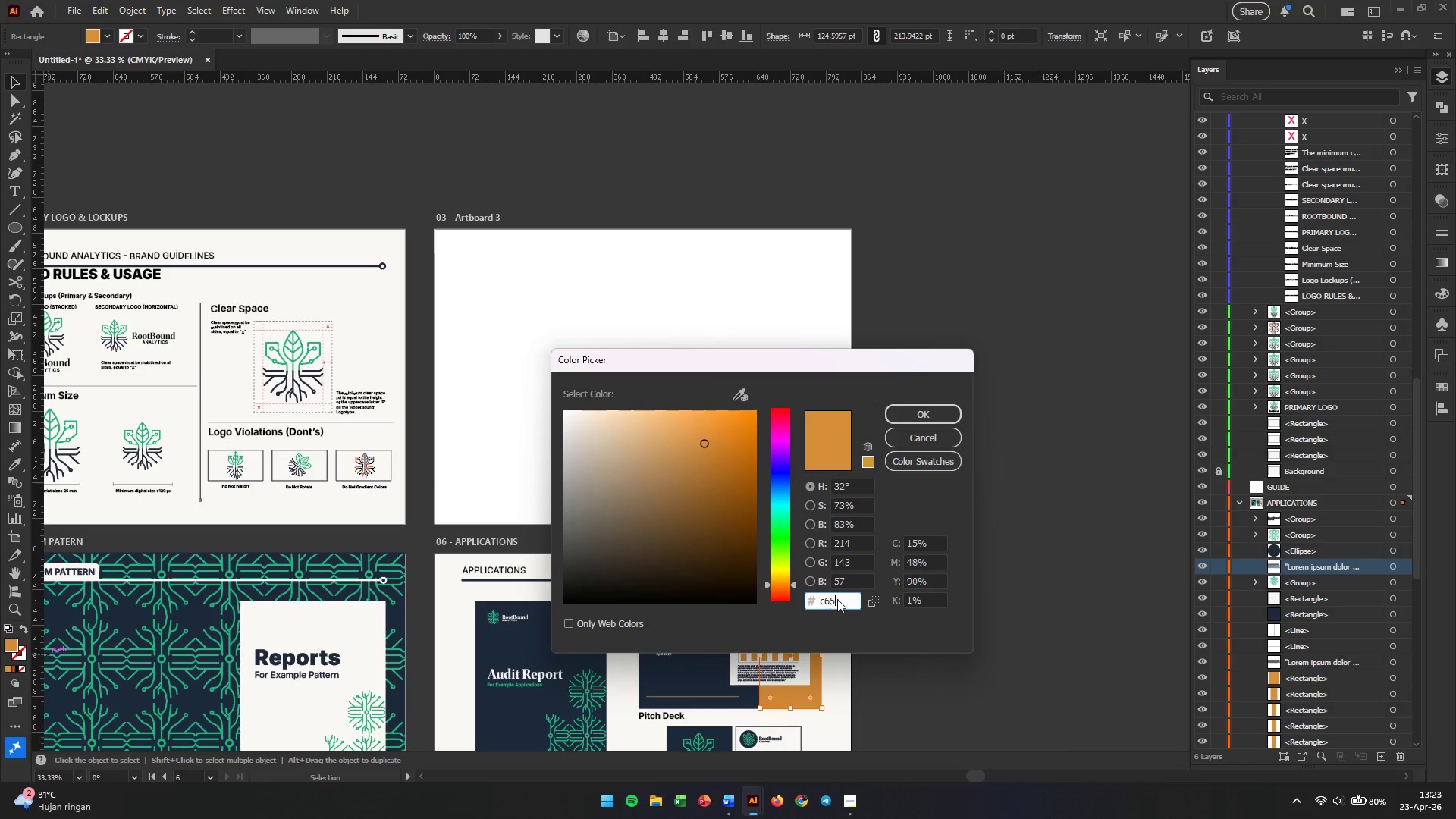 
key(Backspace)
 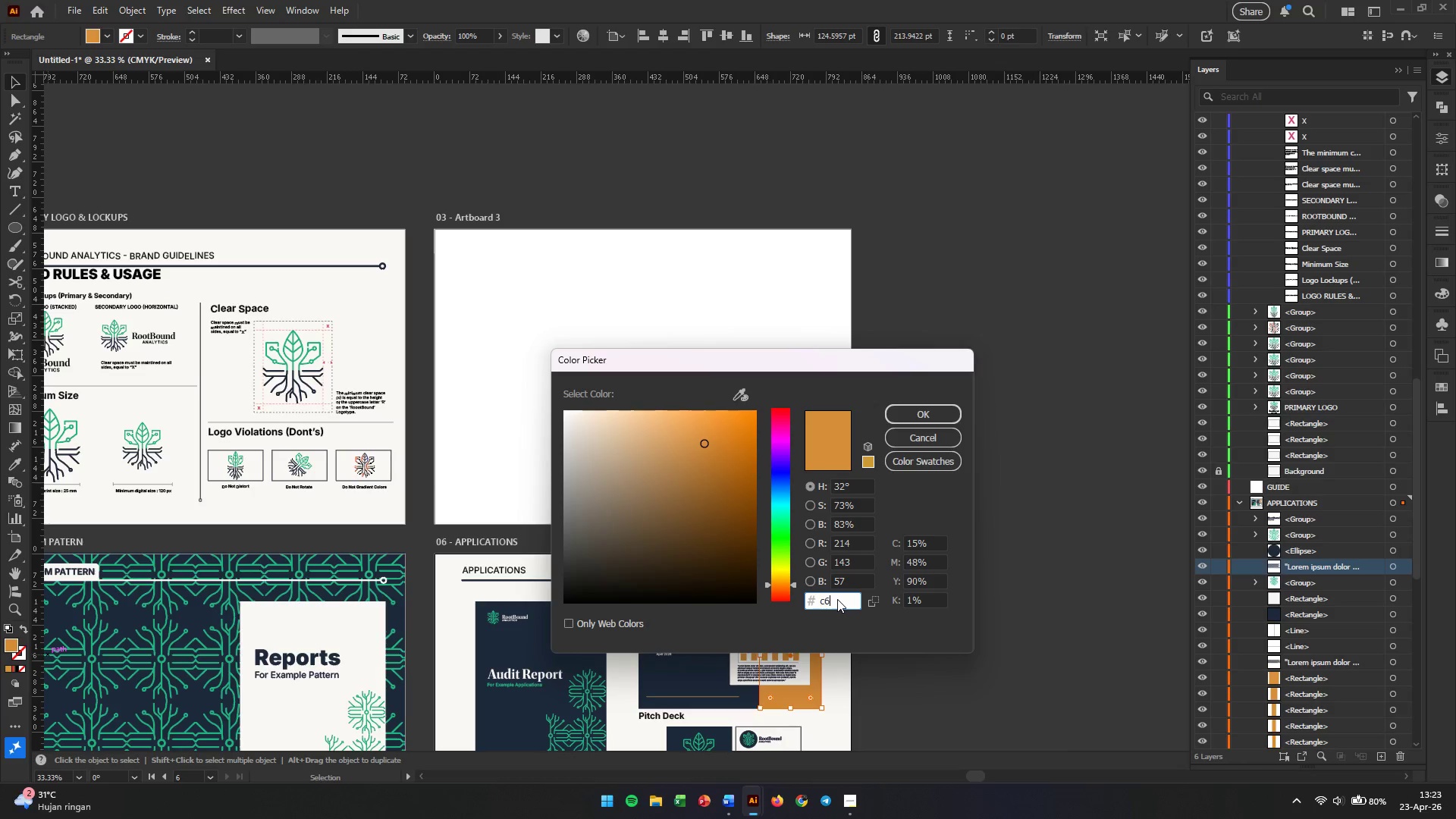 
key(Backspace)
 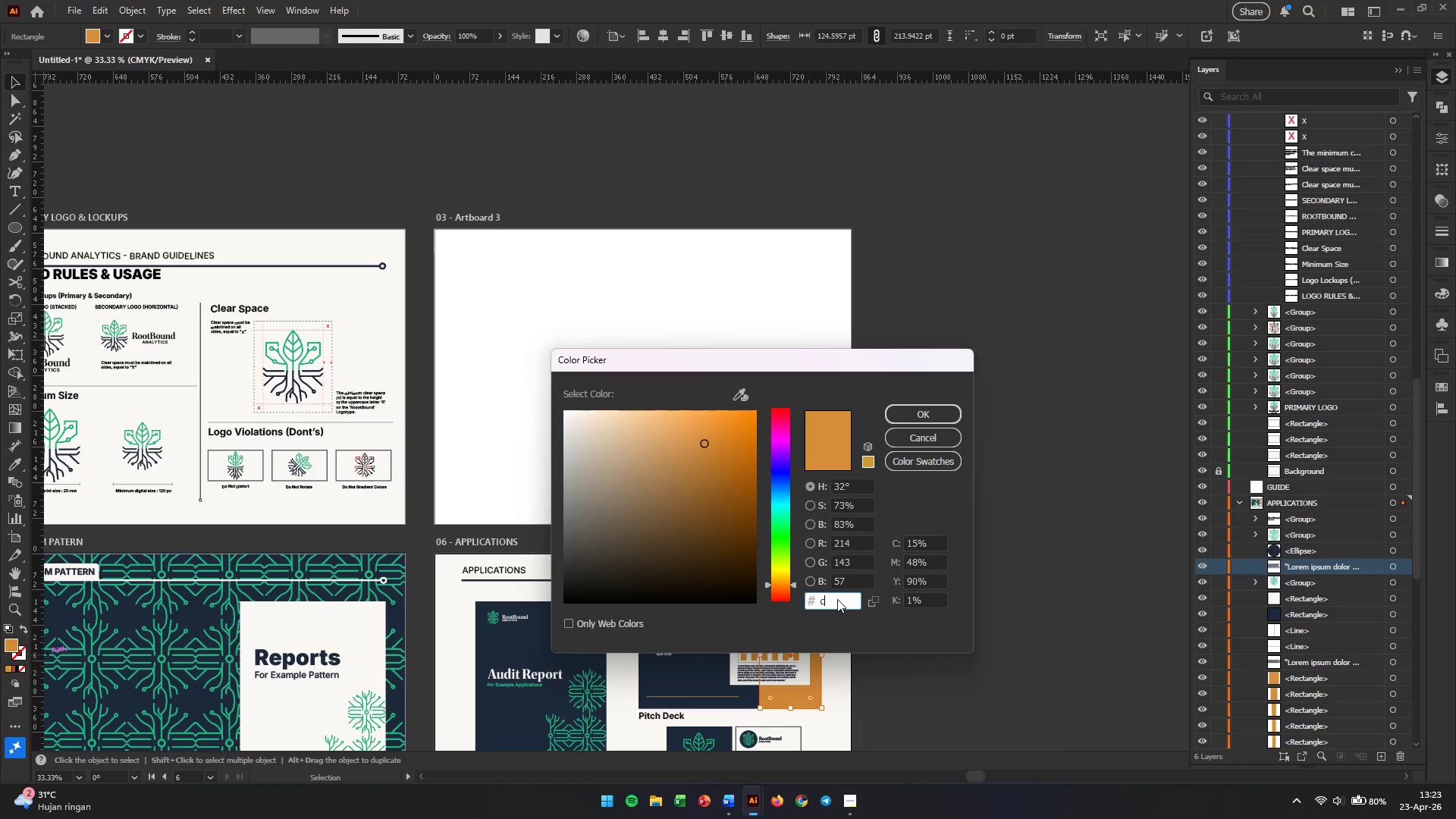 
key(Backspace)
 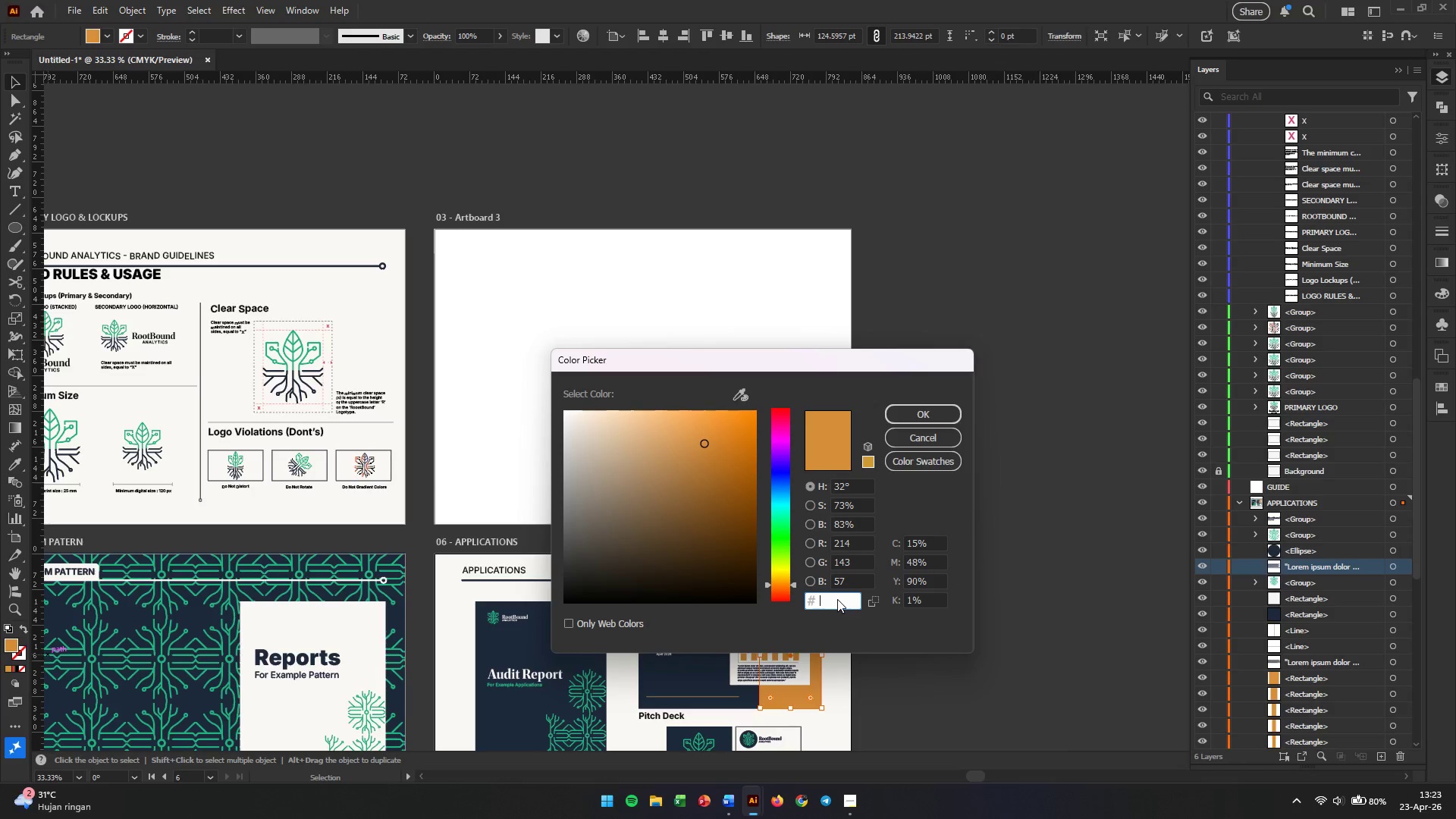 
key(Shift+C)
 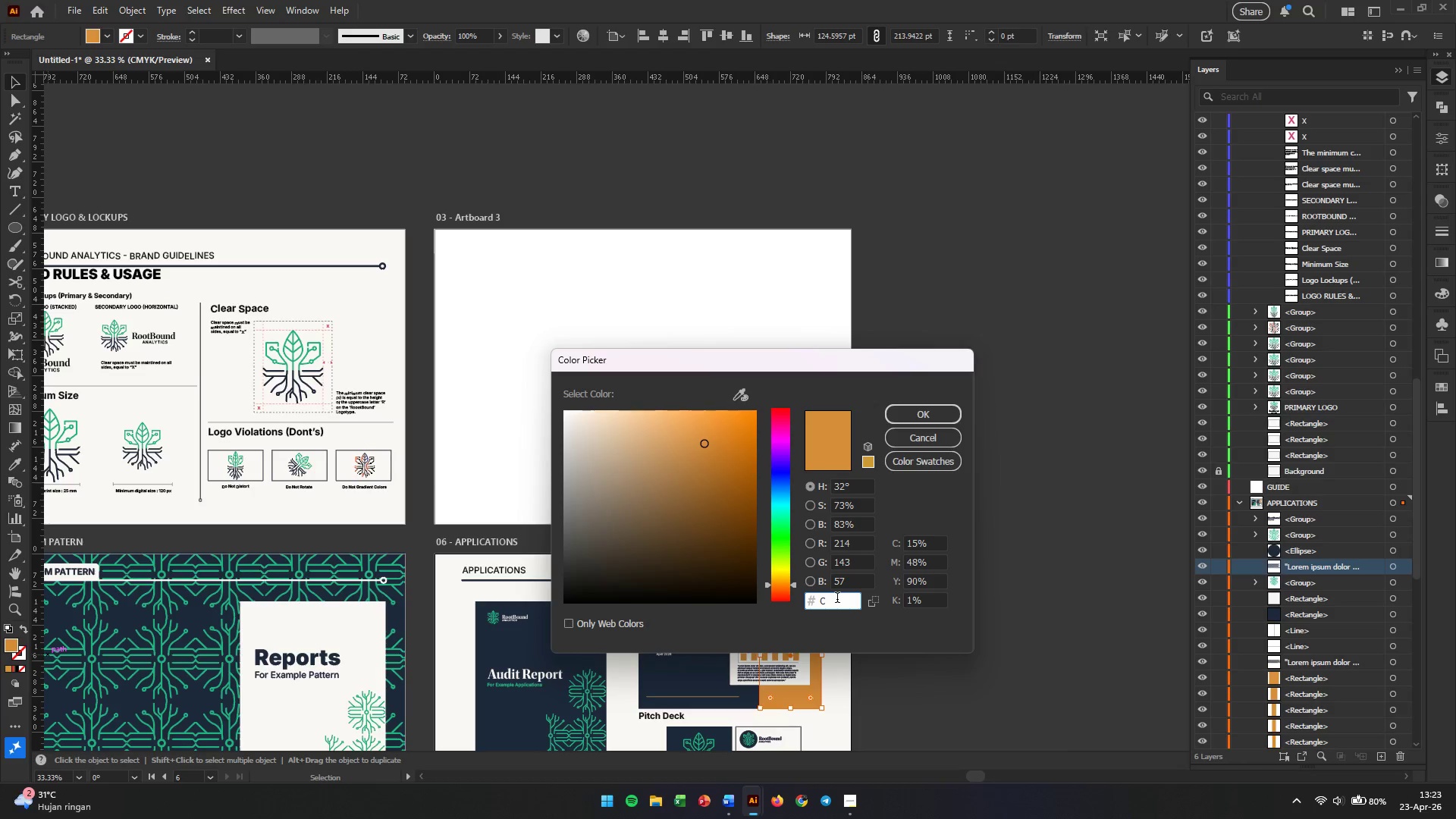 
key(Numpad5)
 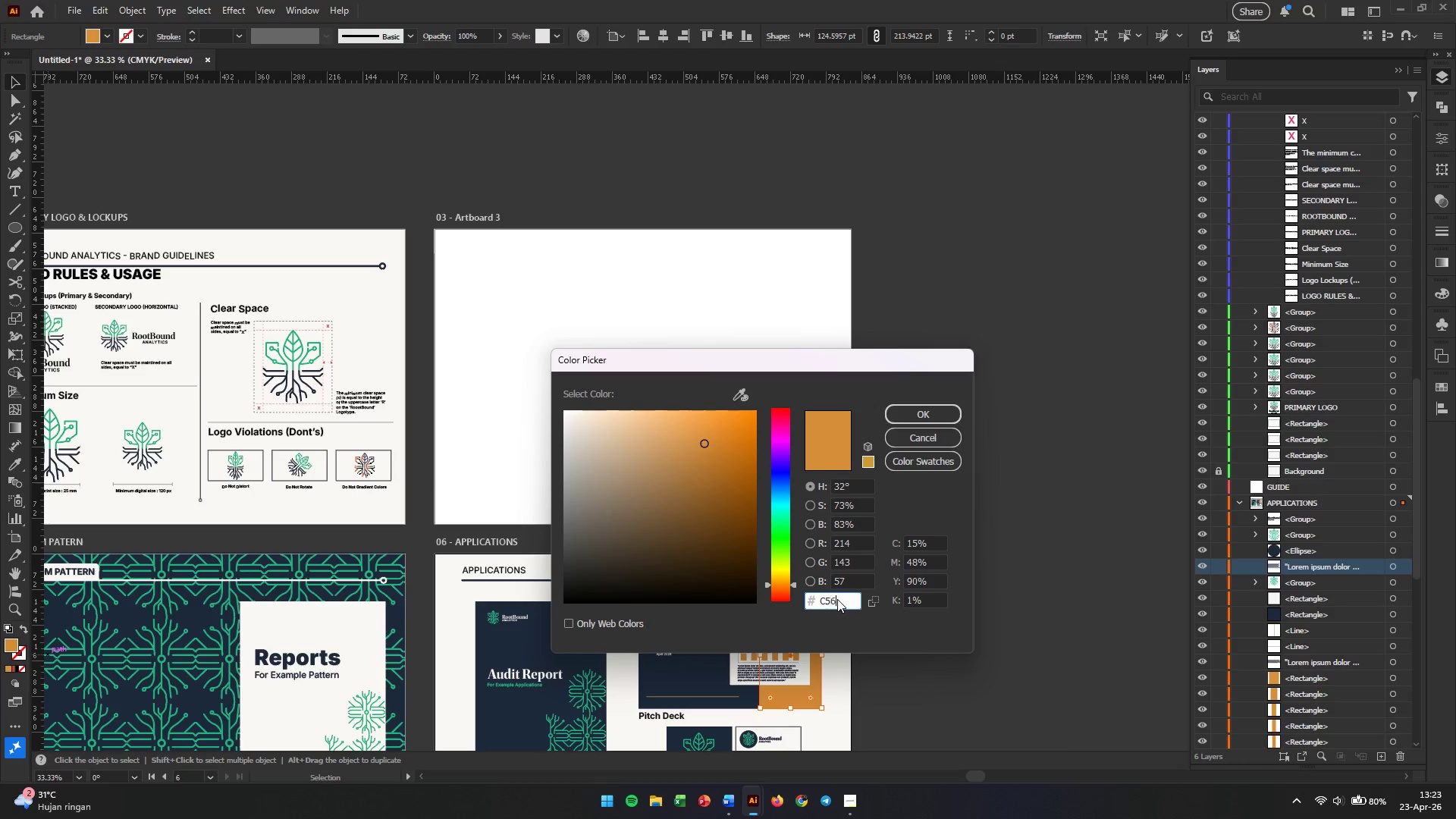 
key(Numpad6)
 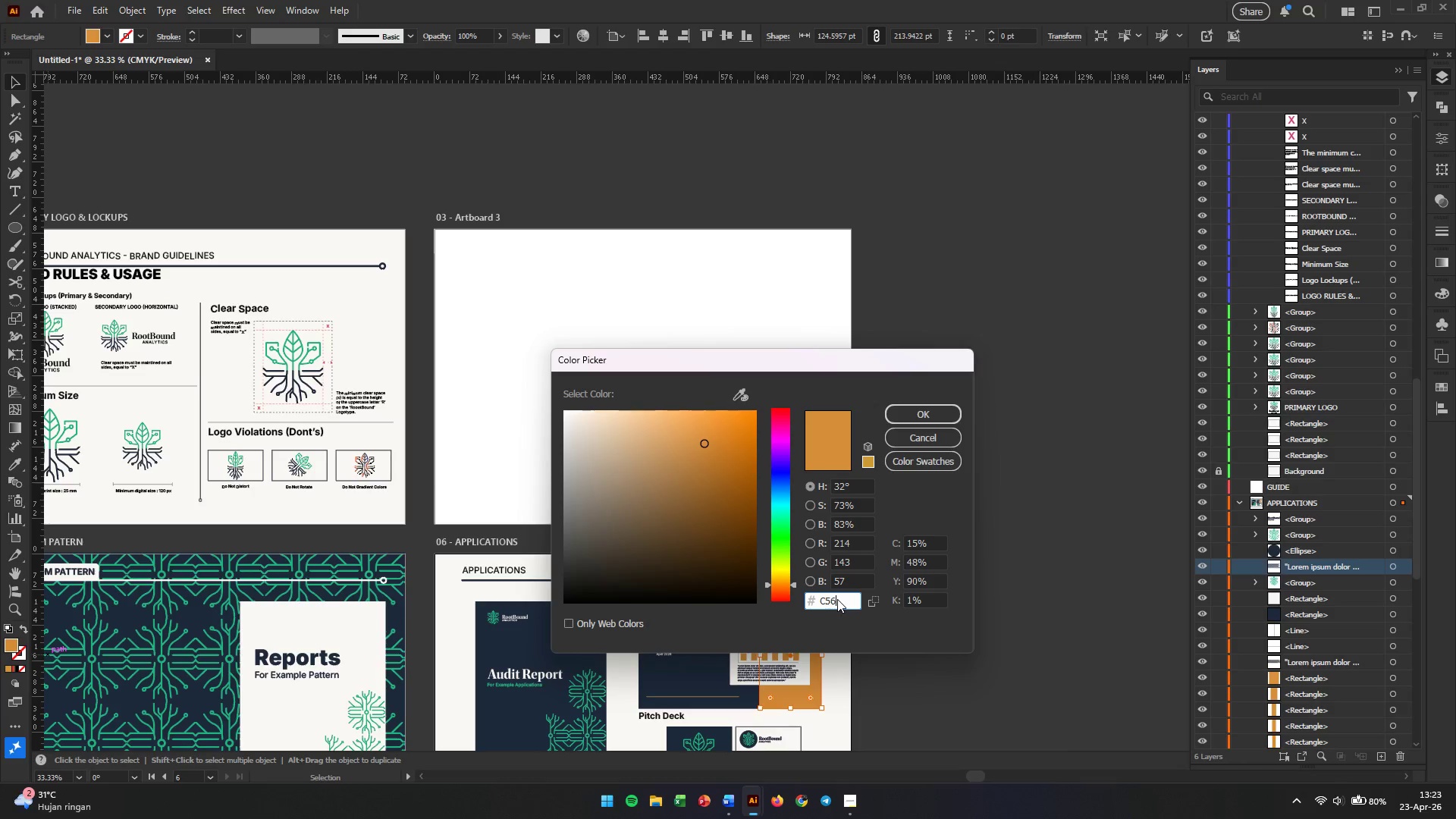 
key(Numpad1)
 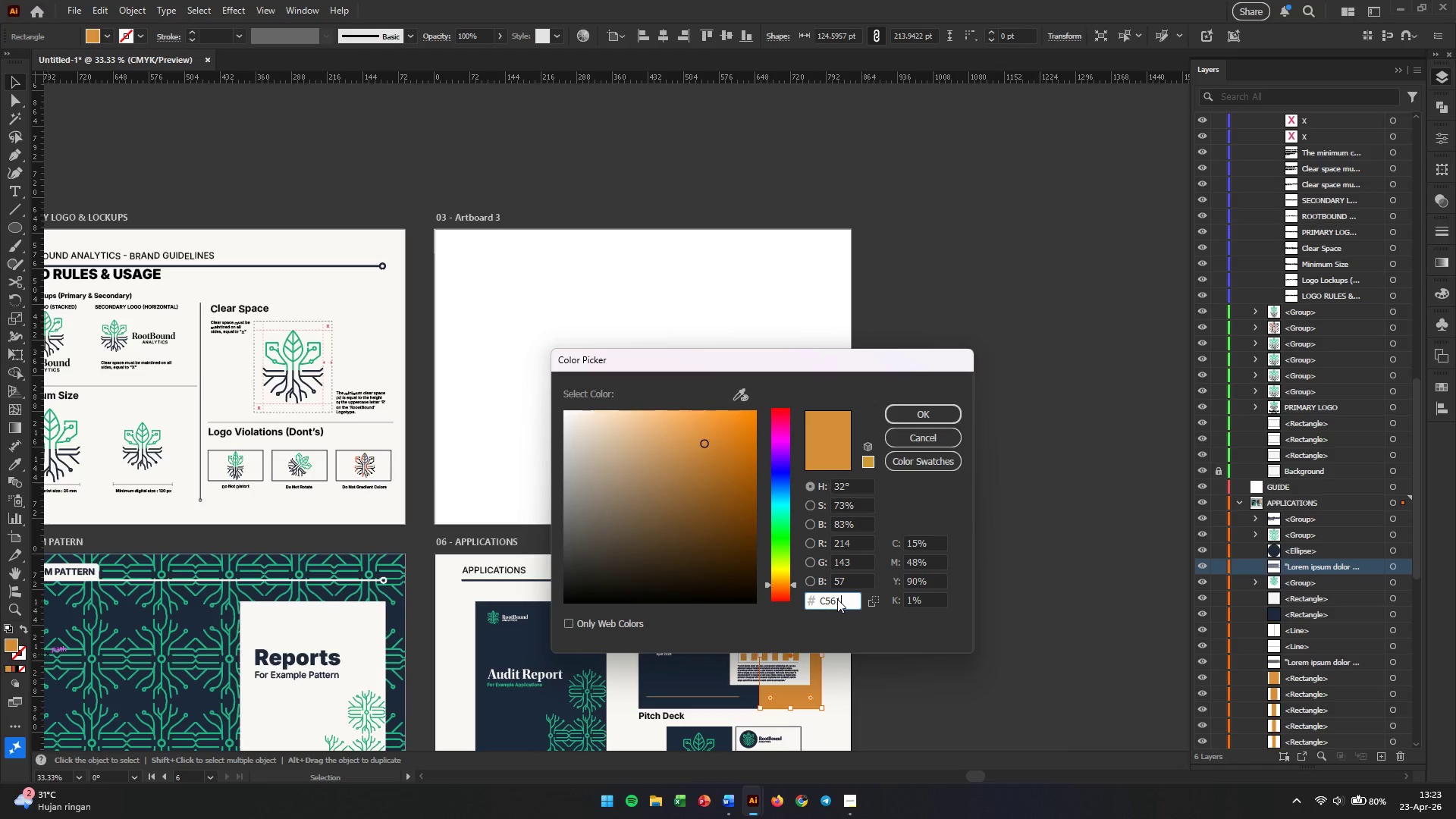 
key(Numpad4)
 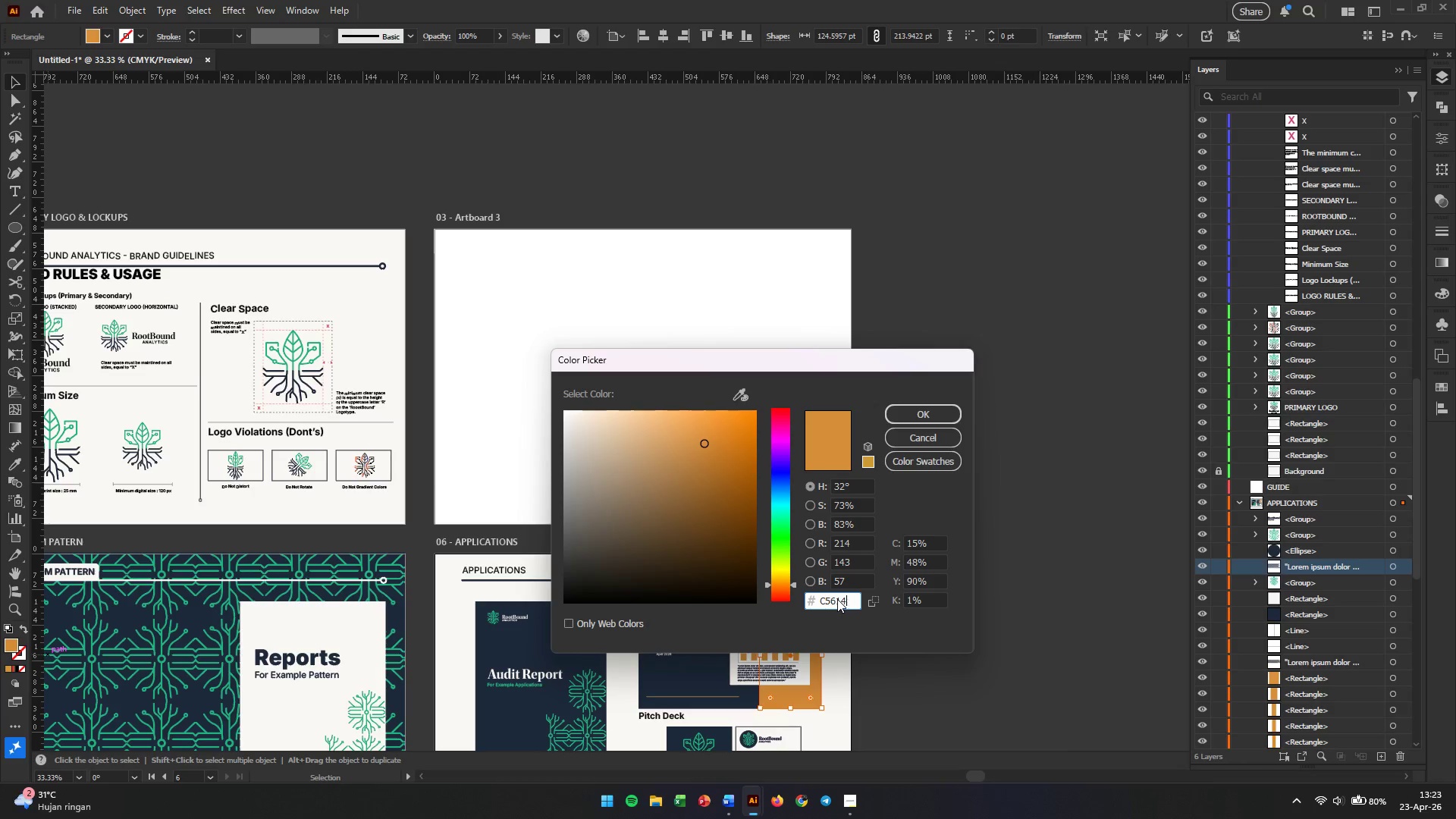 
key(Numpad6)
 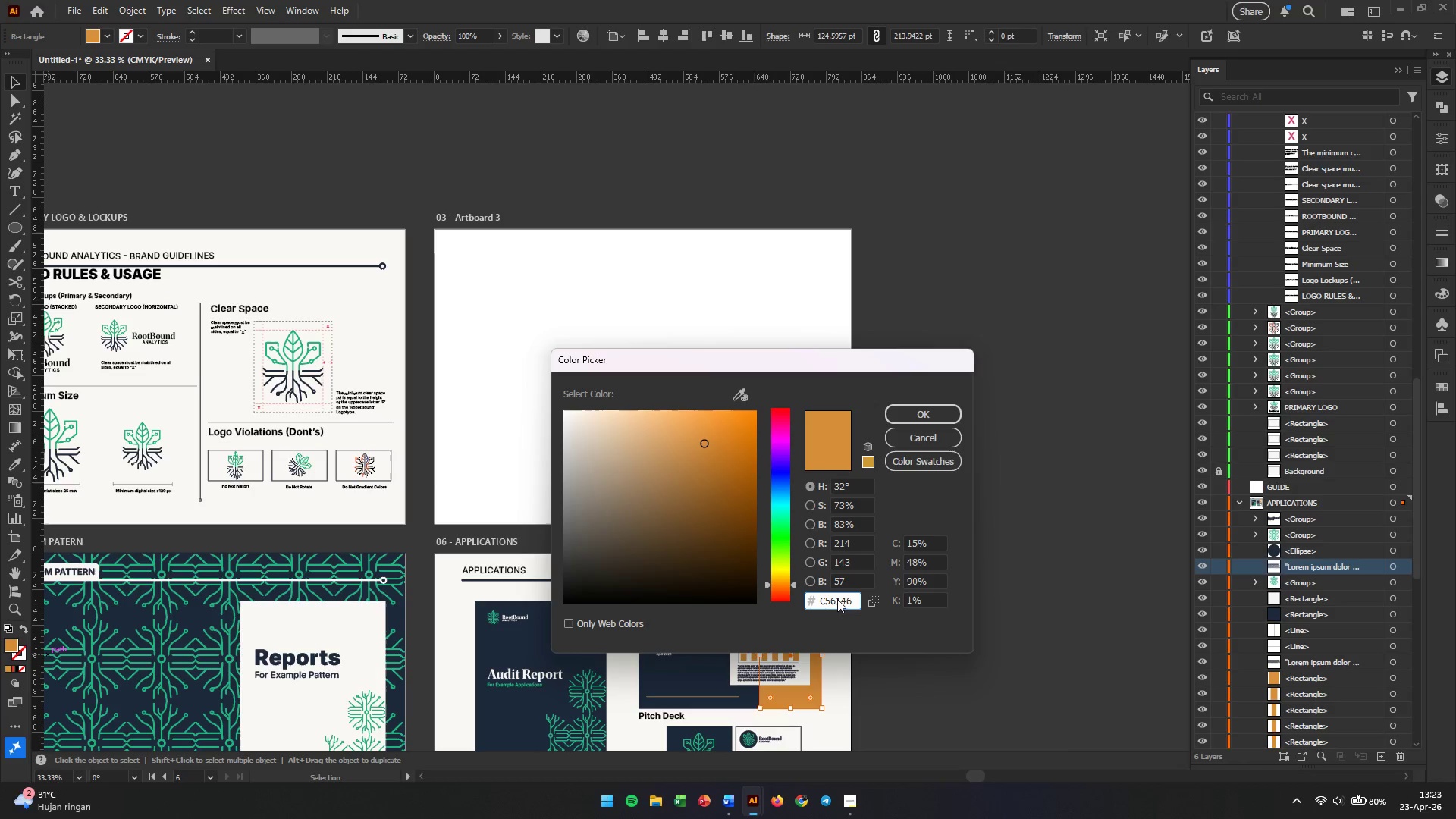 
key(Enter)
 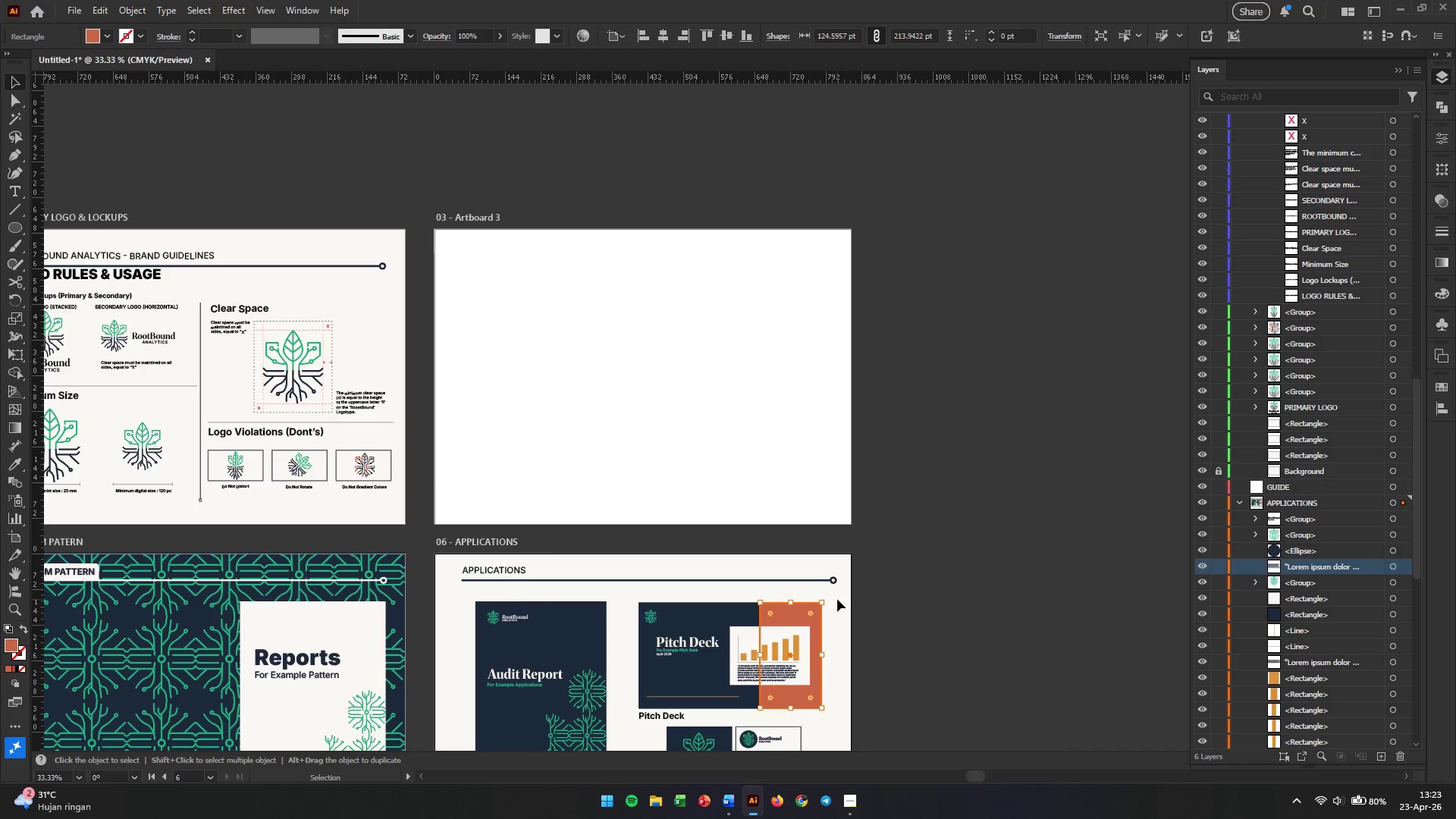 
left_click([854, 611])
 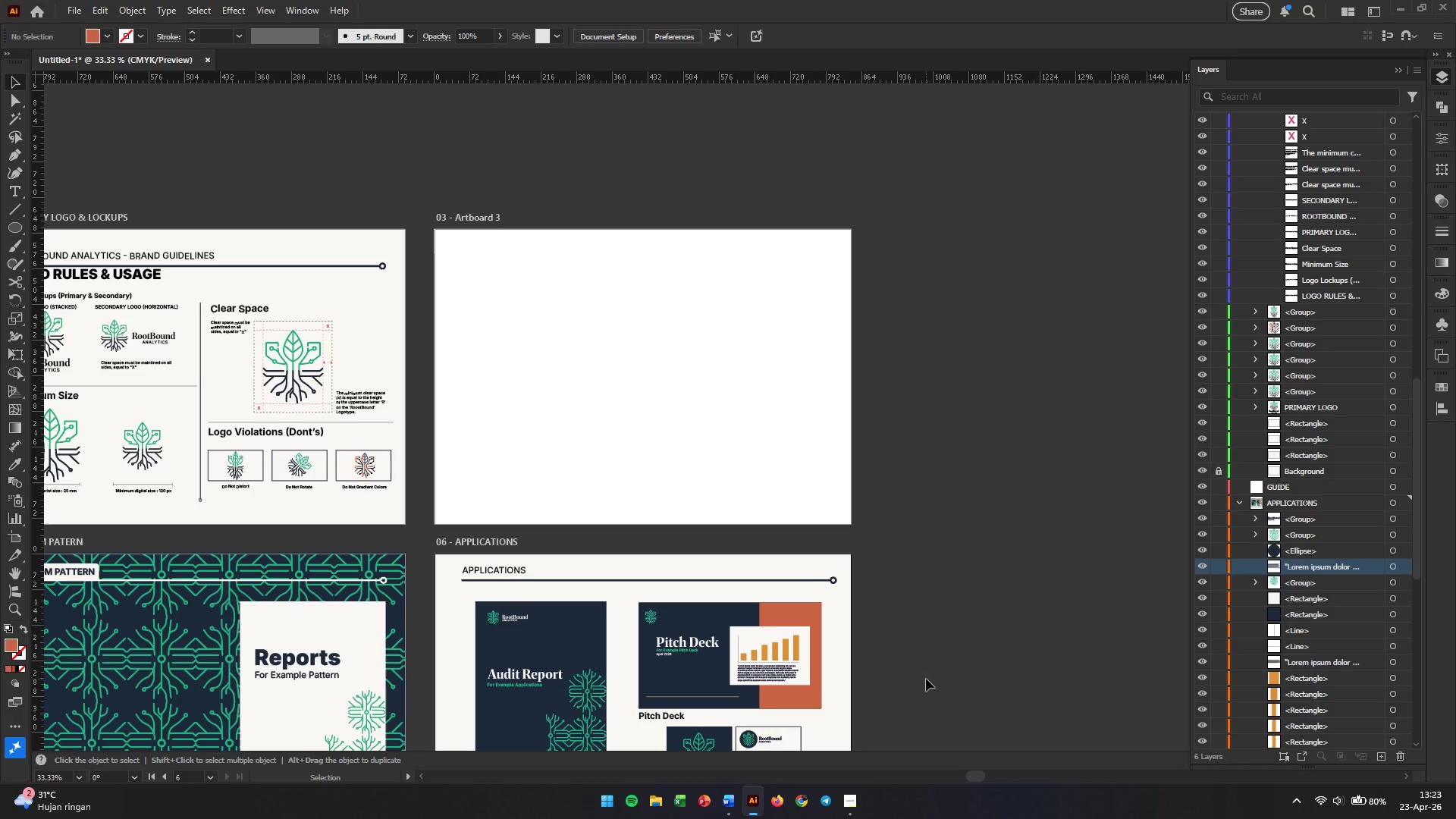 
scroll: coordinate [917, 679], scroll_direction: down, amount: 4.0
 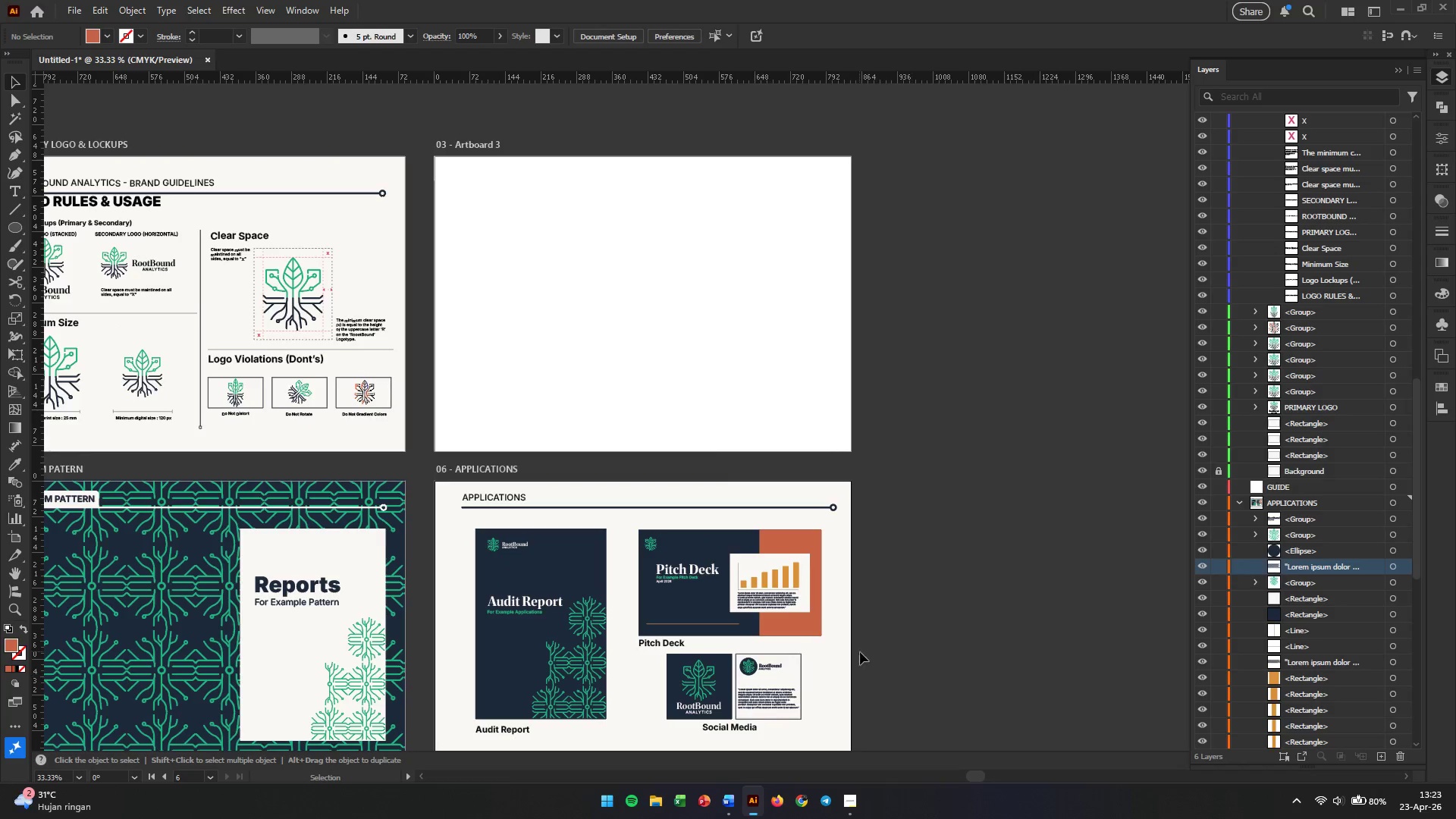 
hold_key(key=AltLeft, duration=0.53)
scroll: coordinate [856, 651], scroll_direction: up, amount: 3.0
 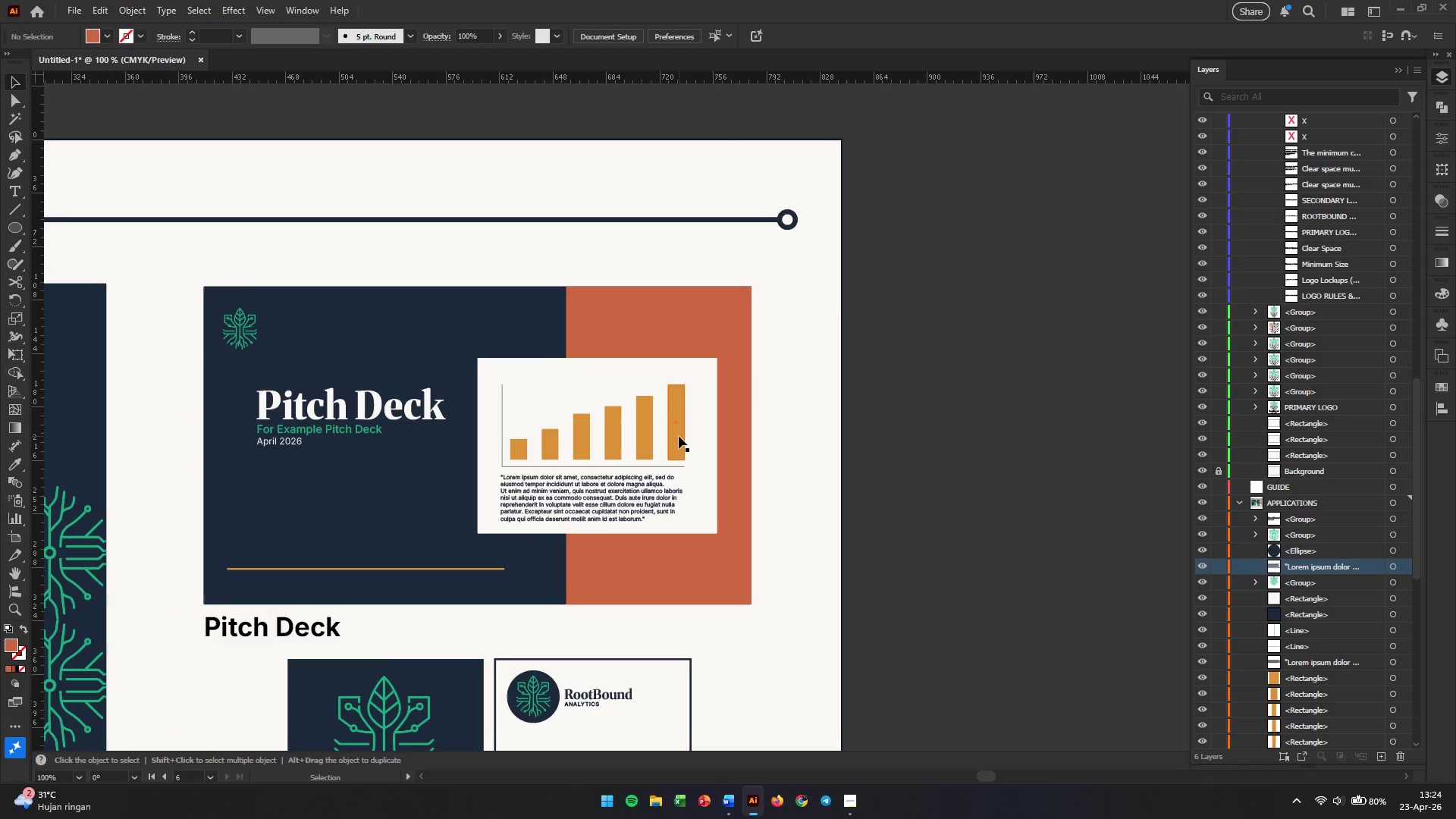 
left_click([679, 436])
 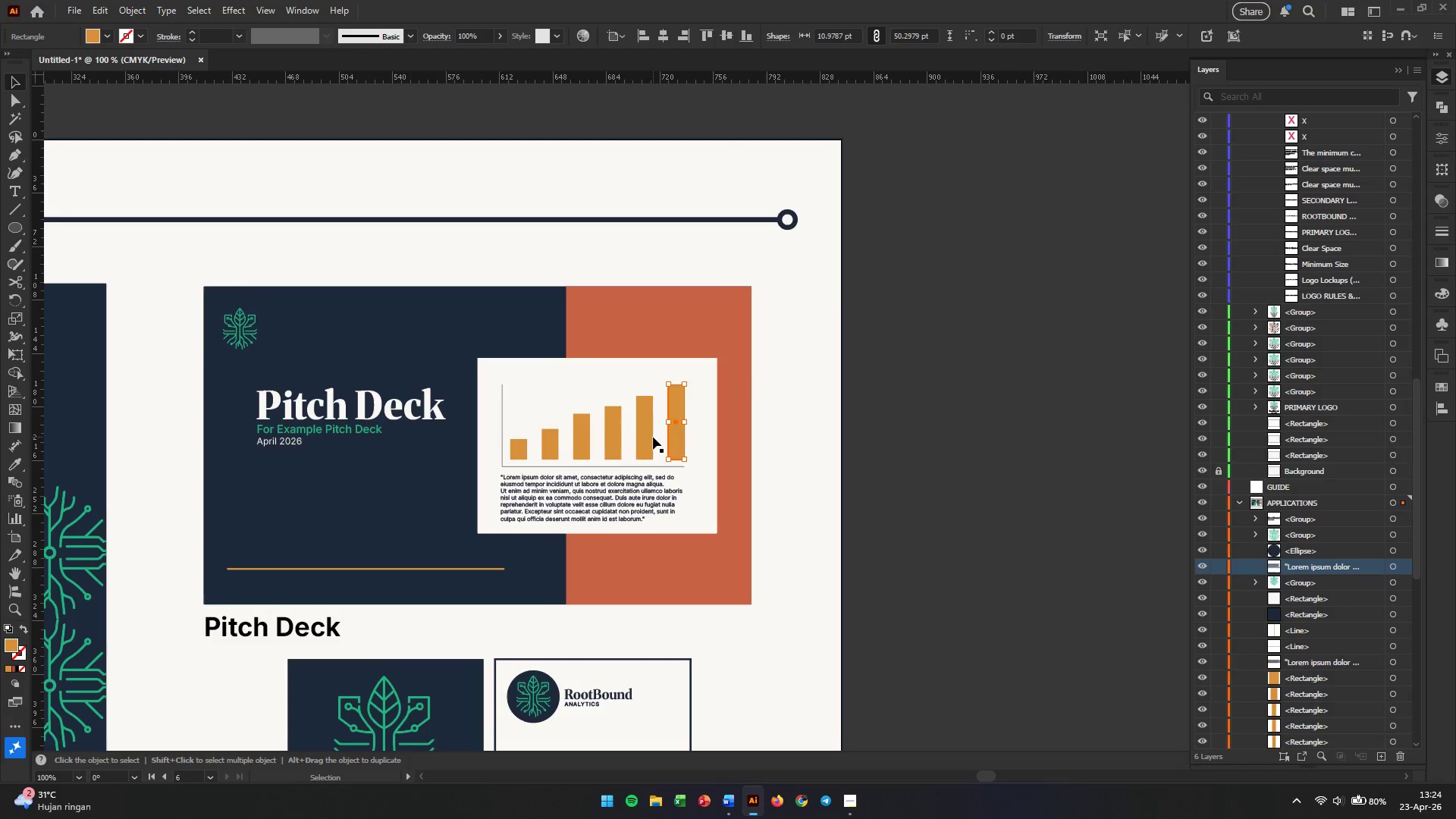 
hold_key(key=ShiftLeft, duration=3.97)
left_click([651, 437])
 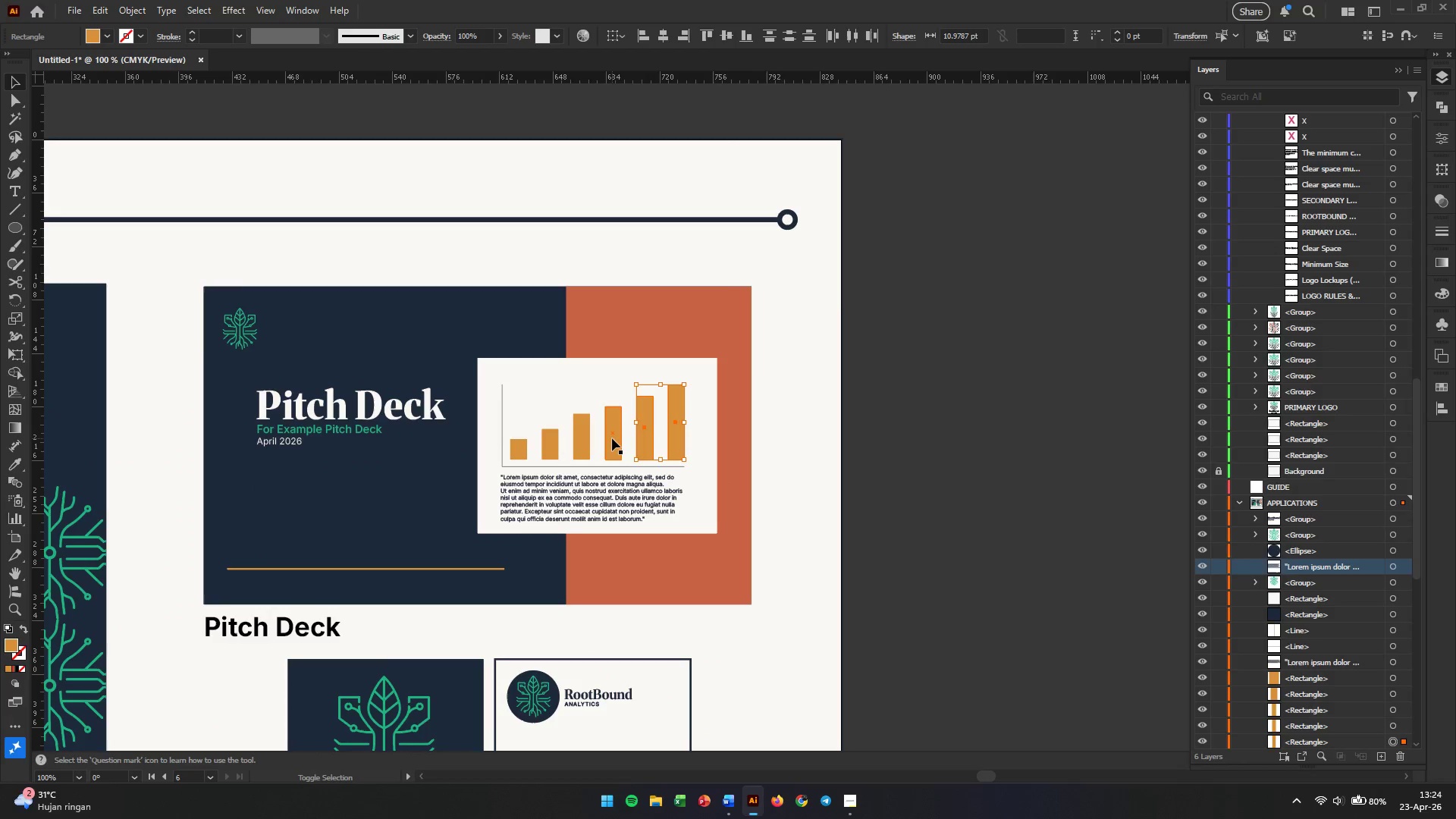 
left_click([612, 438])
 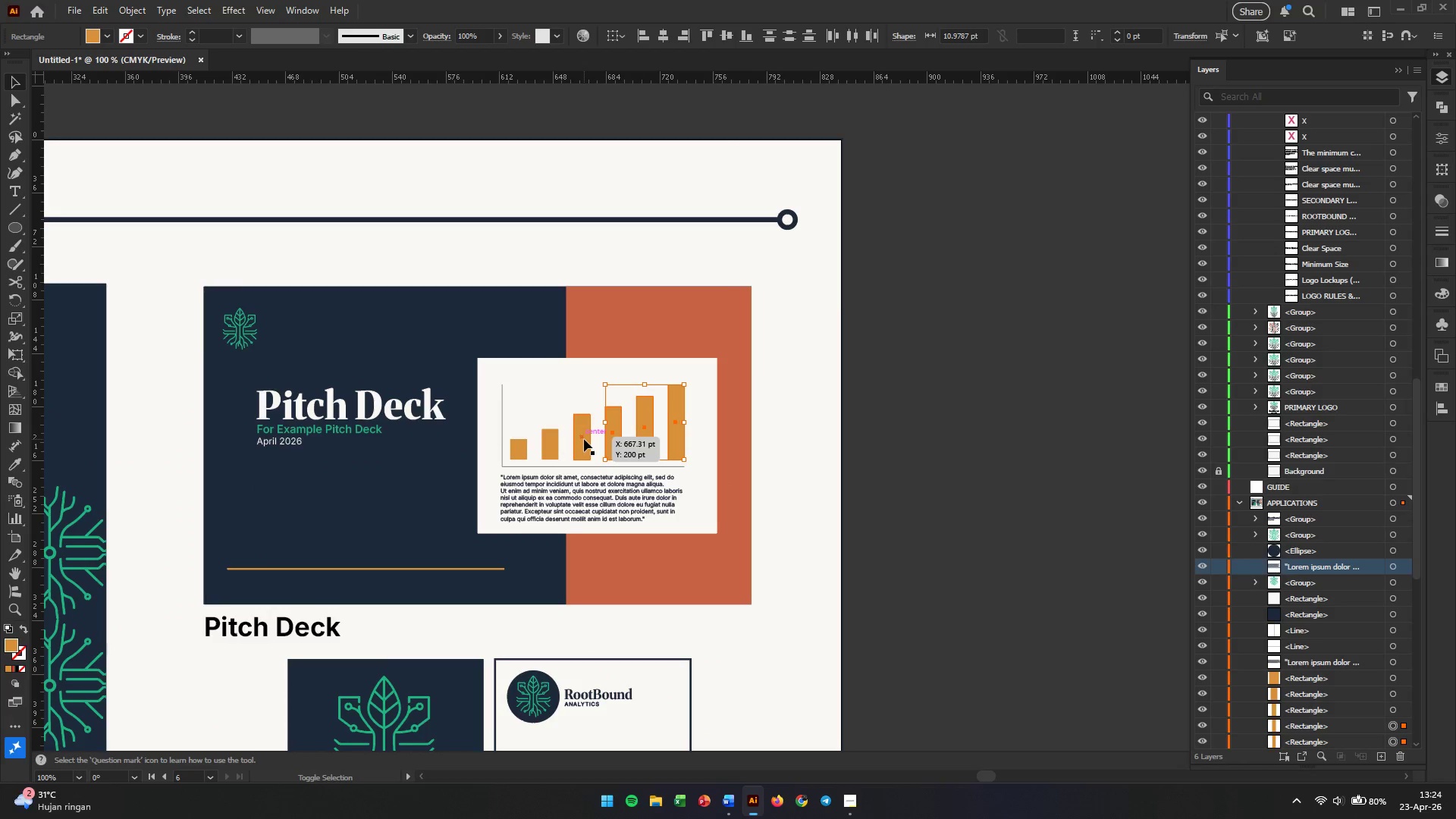 
left_click([584, 439])
 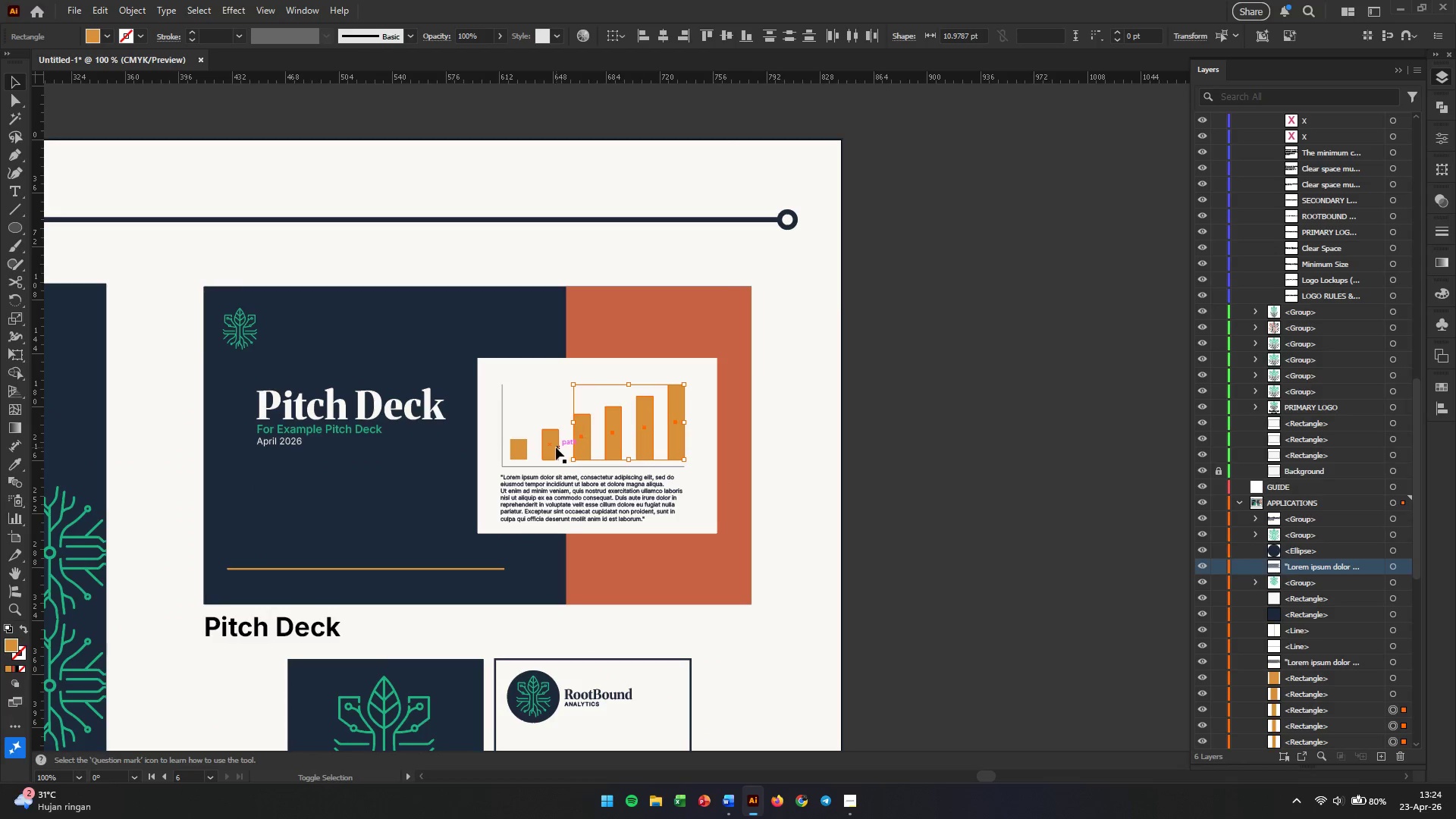 
left_click([556, 447])
 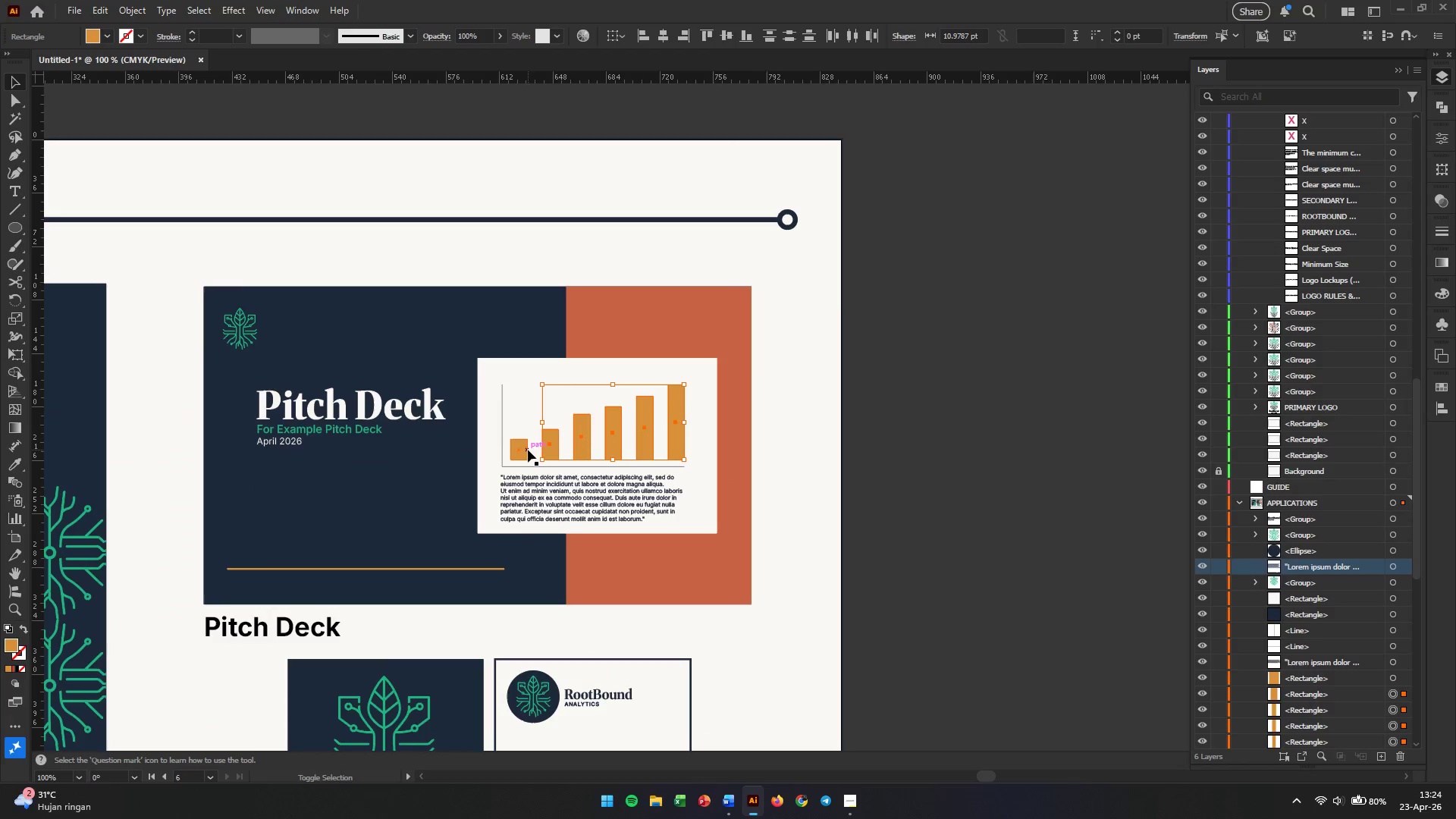 
left_click([523, 450])
 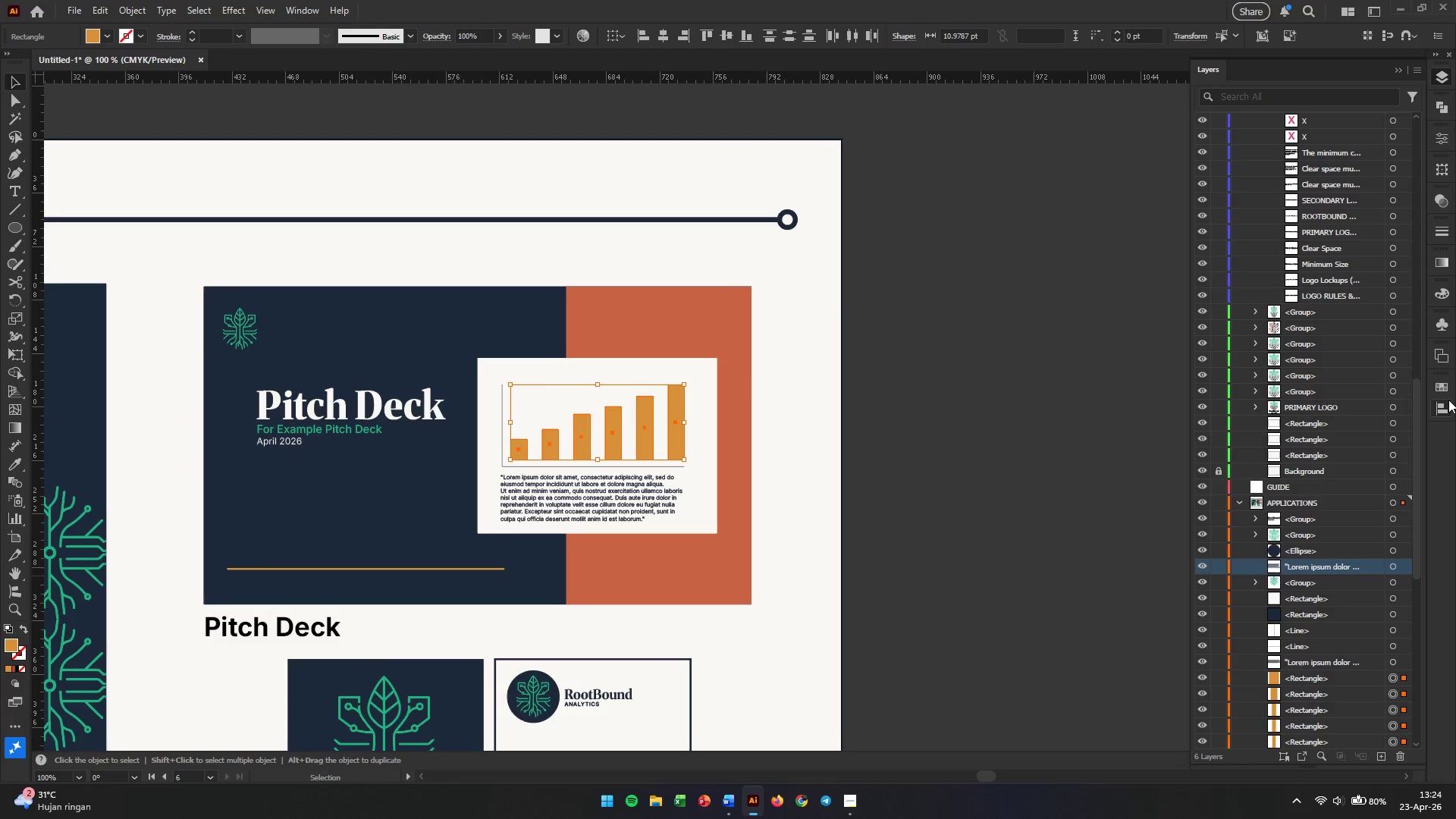 
left_click([1442, 389])
 